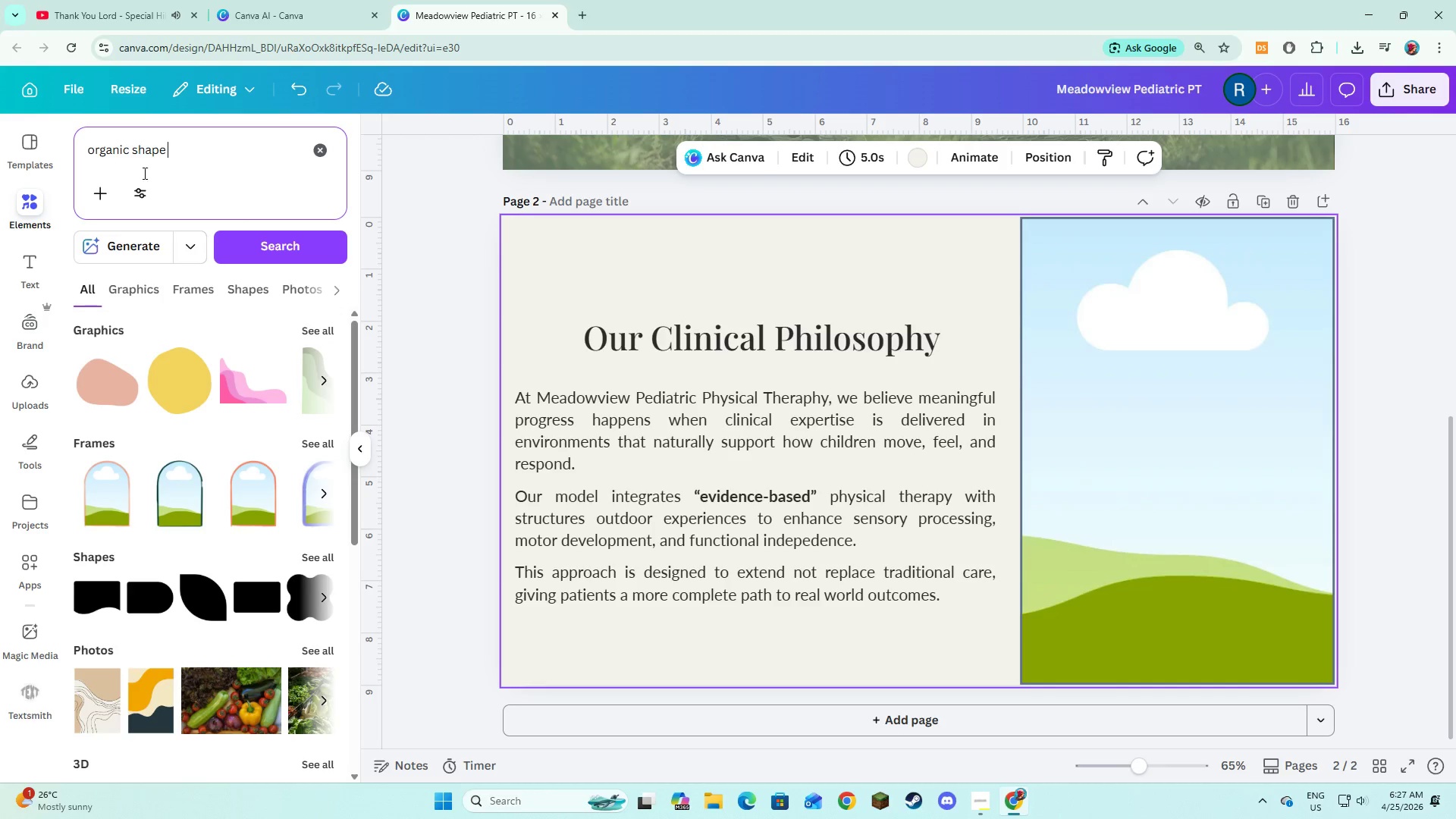 
wait(6.02)
 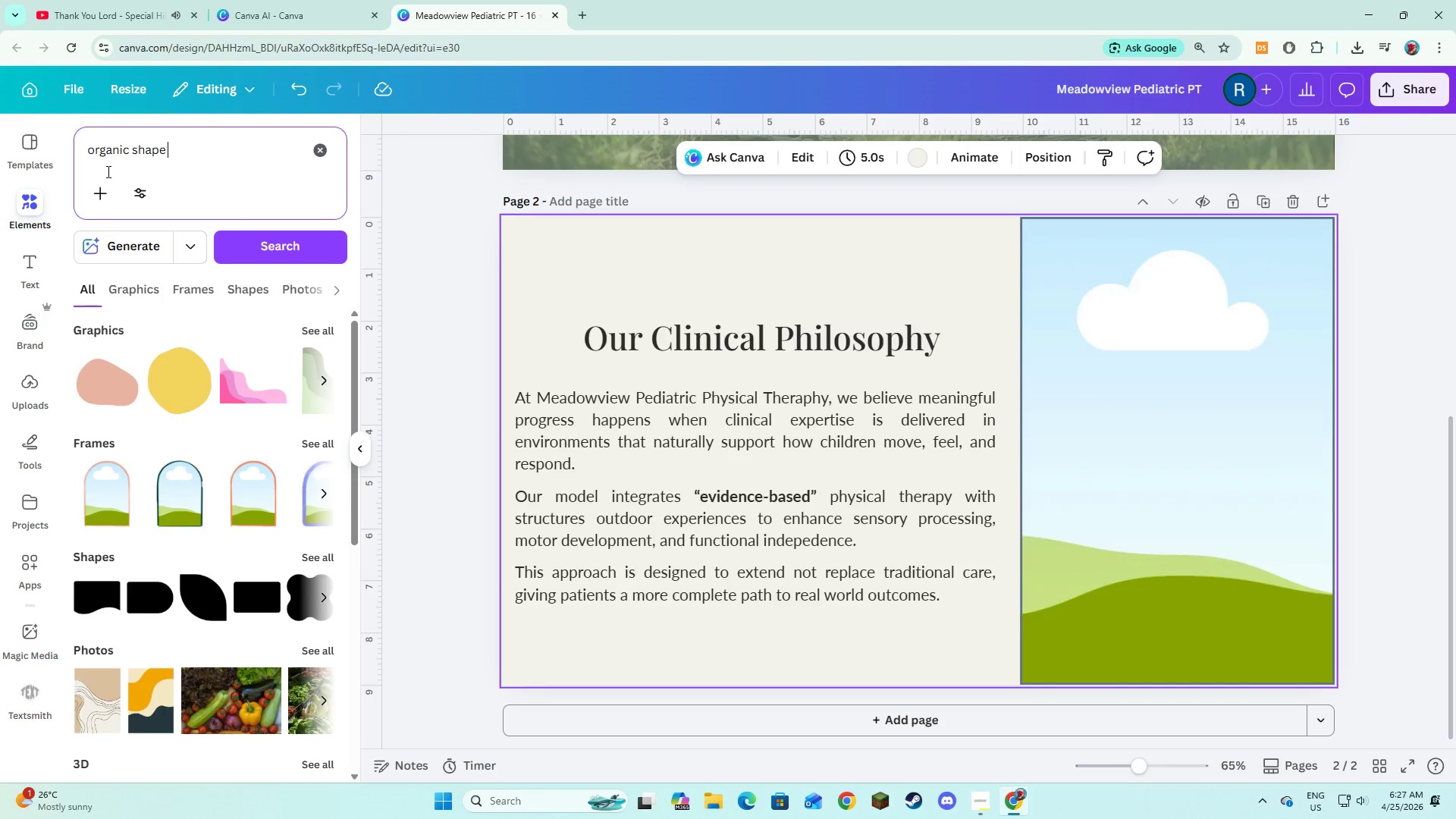 
left_click([318, 337])
 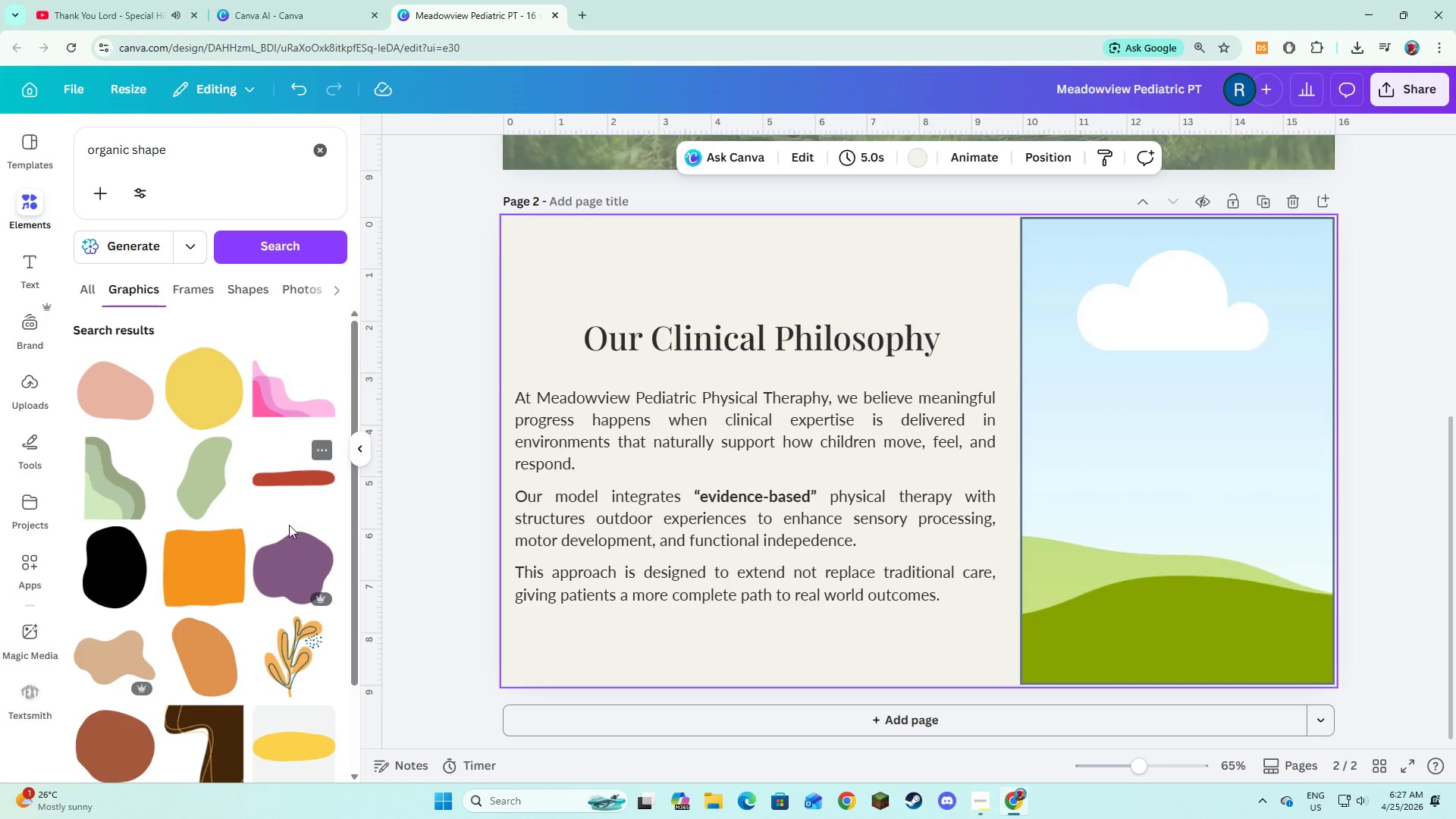 
scroll: coordinate [284, 536], scroll_direction: down, amount: 2.0
 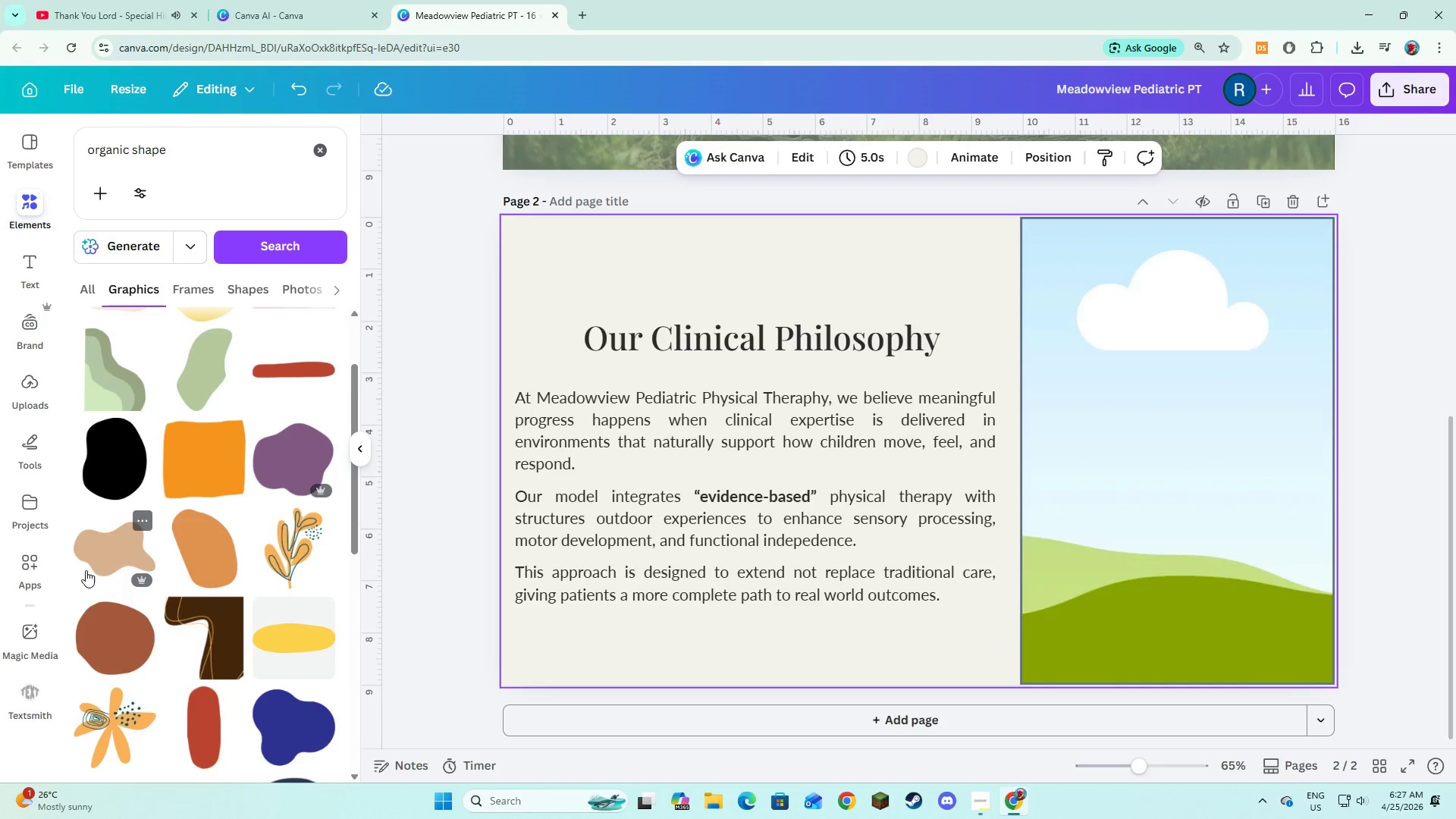 
left_click([116, 566])
 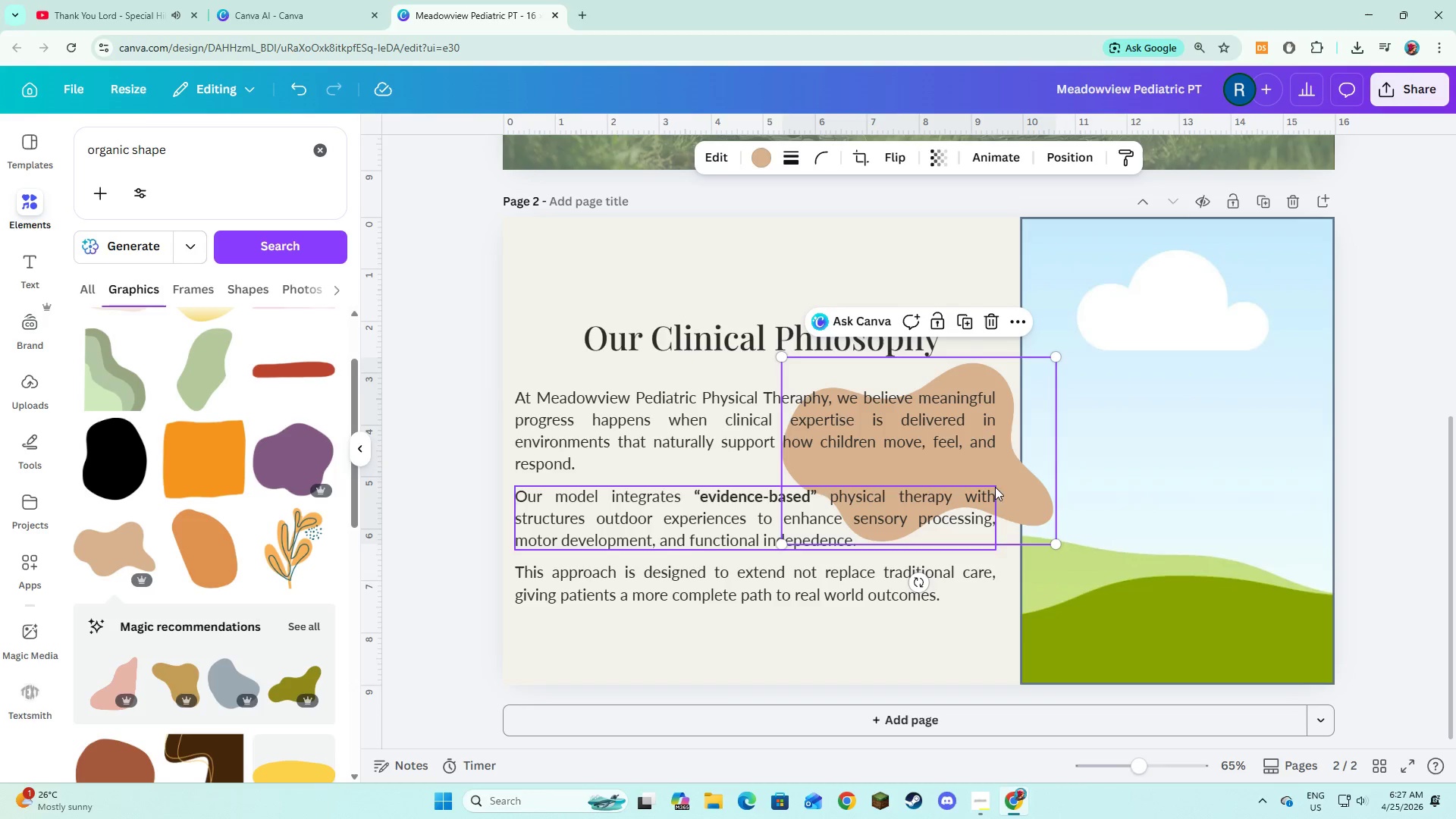 
left_click_drag(start_coordinate=[1018, 470], to_coordinate=[839, 500])
 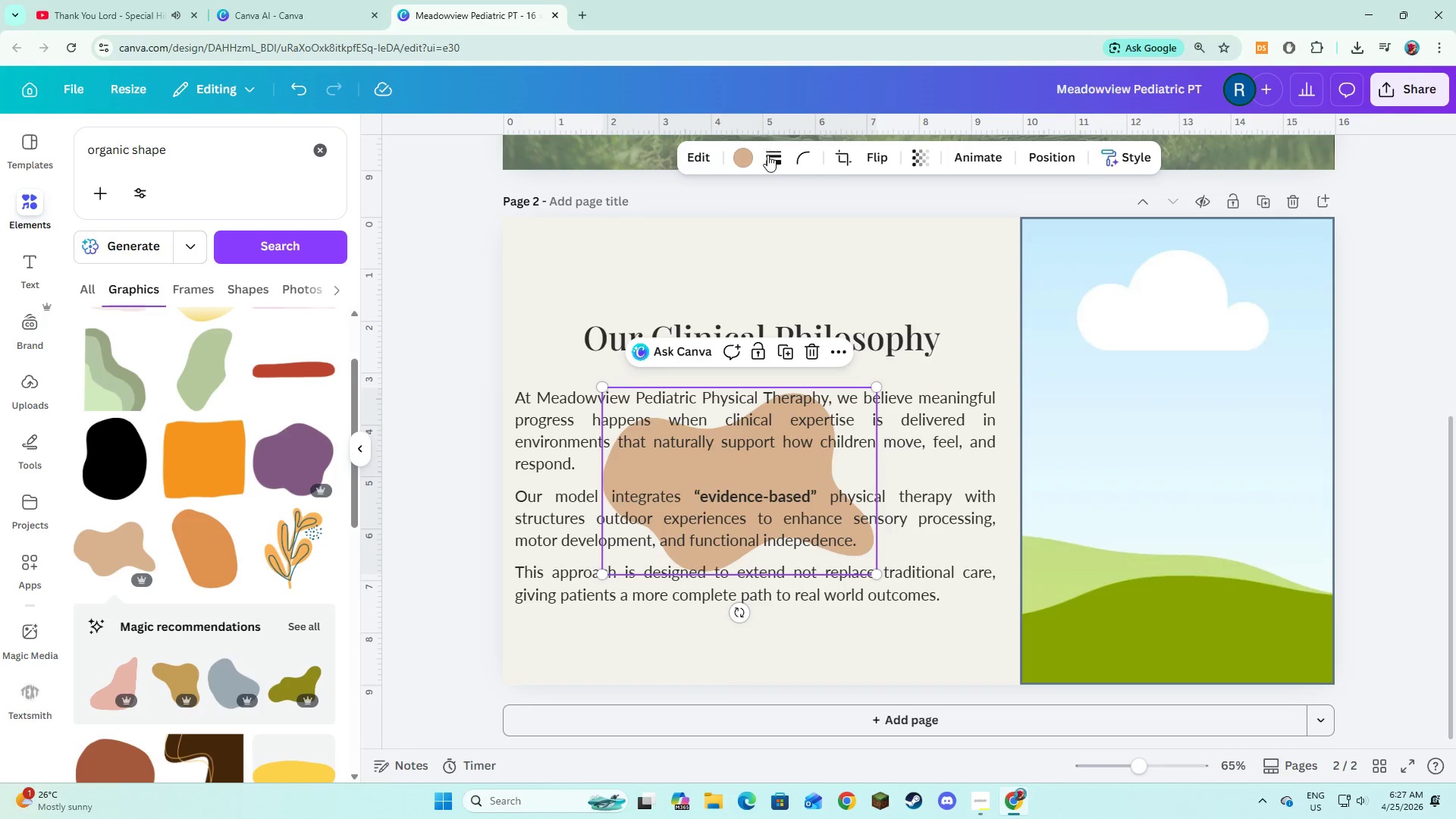 
left_click([751, 164])
 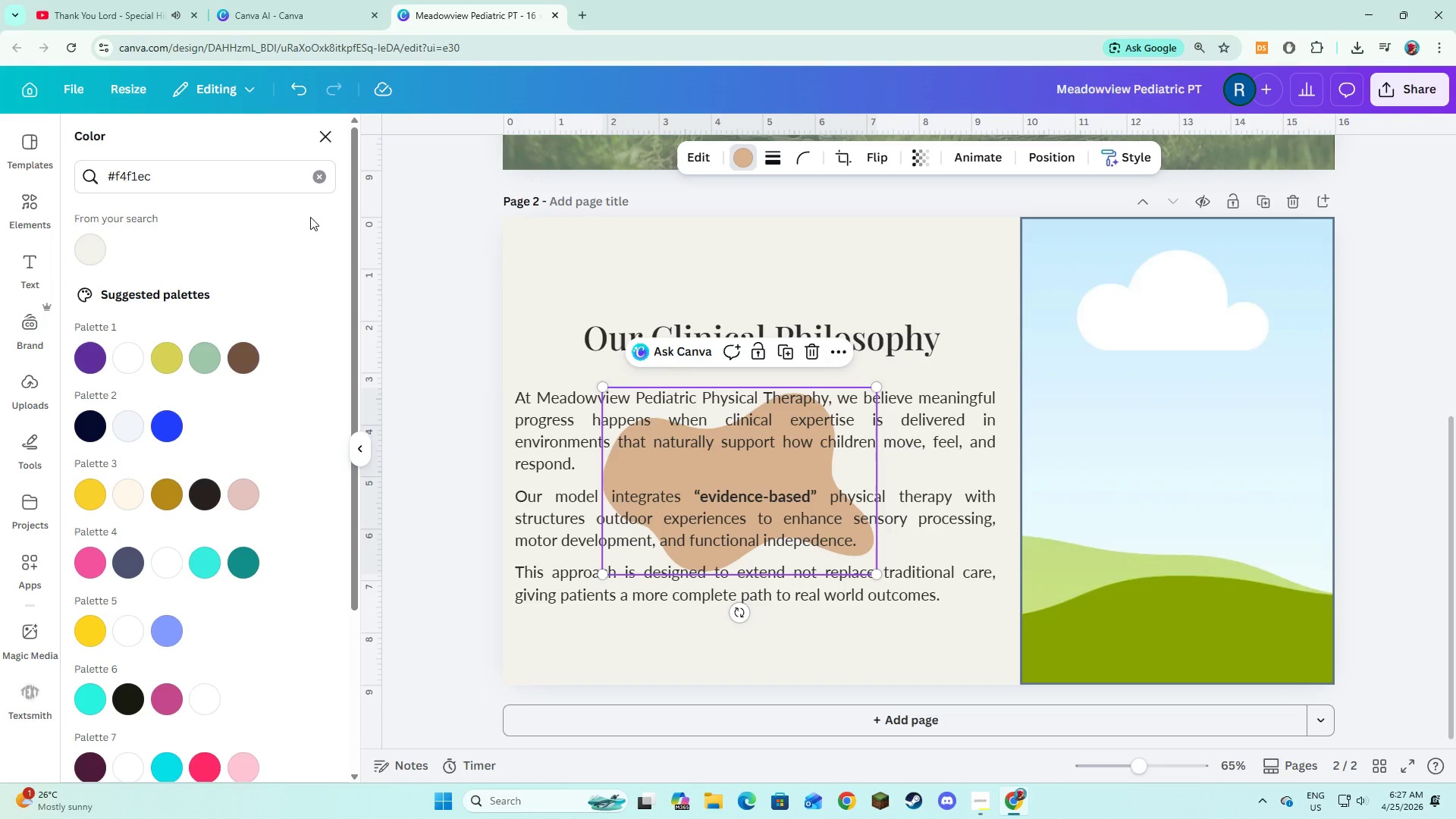 
left_click([316, 184])
 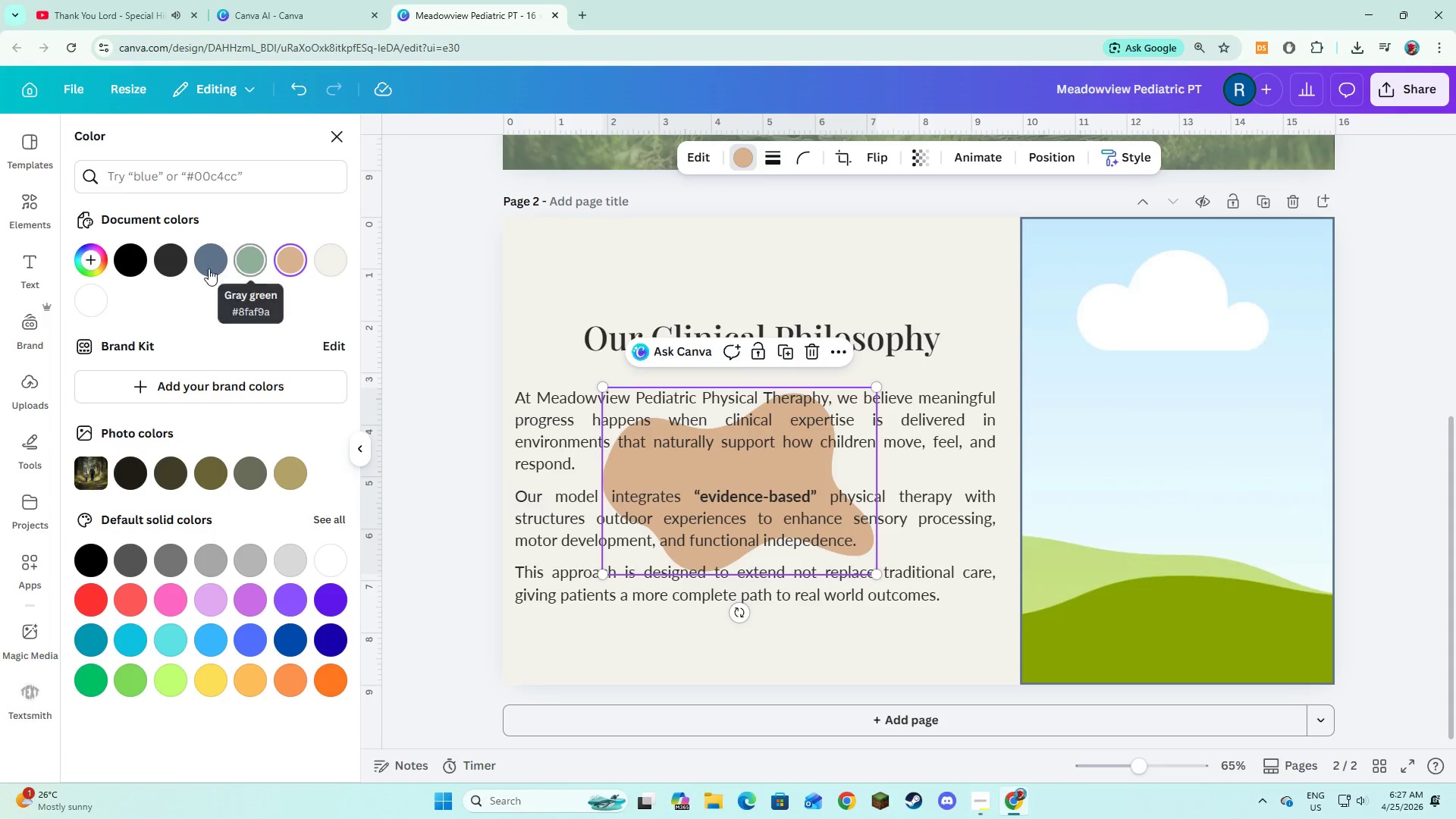 
left_click([208, 268])
 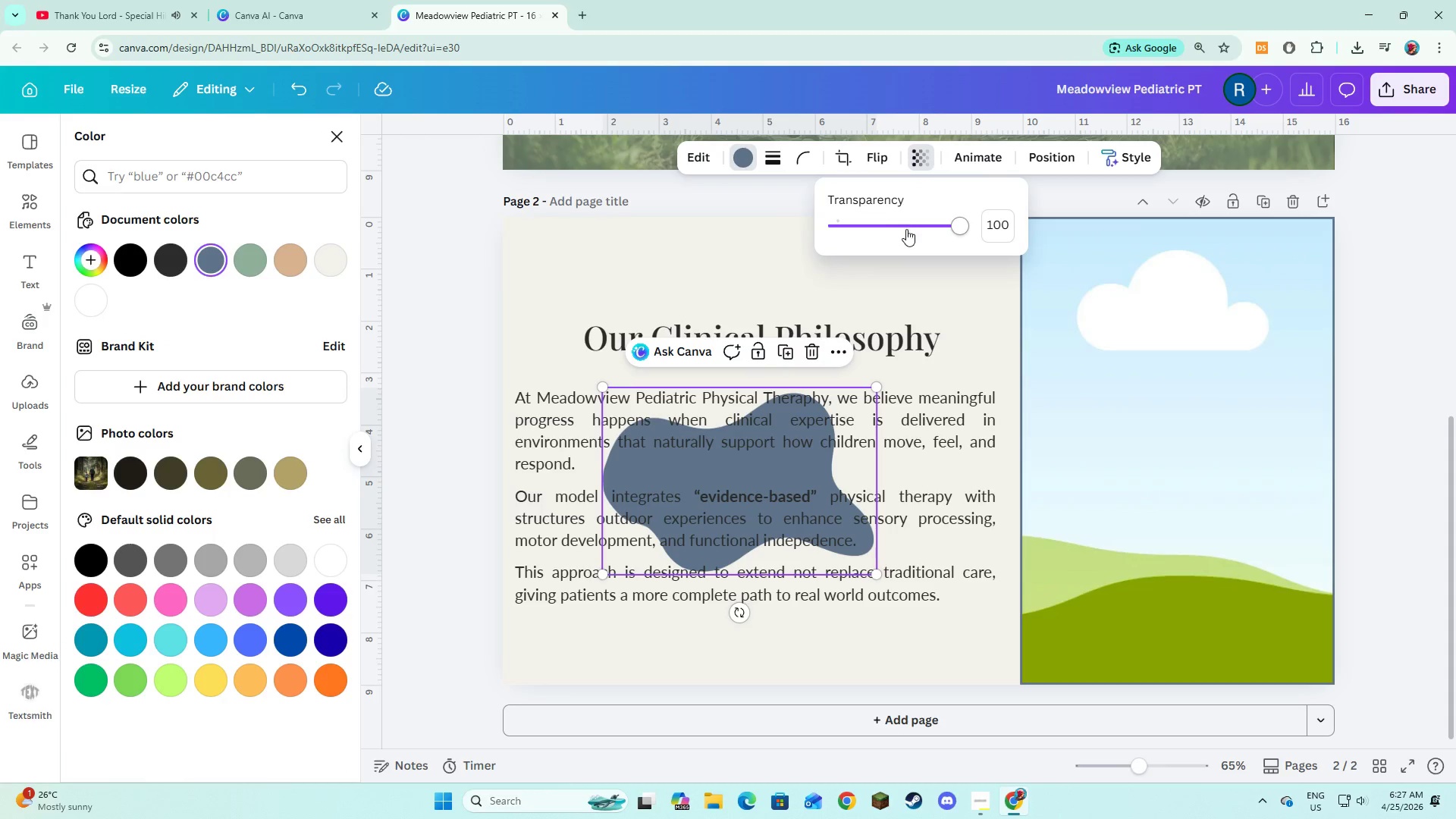 
left_click_drag(start_coordinate=[942, 230], to_coordinate=[889, 237])
 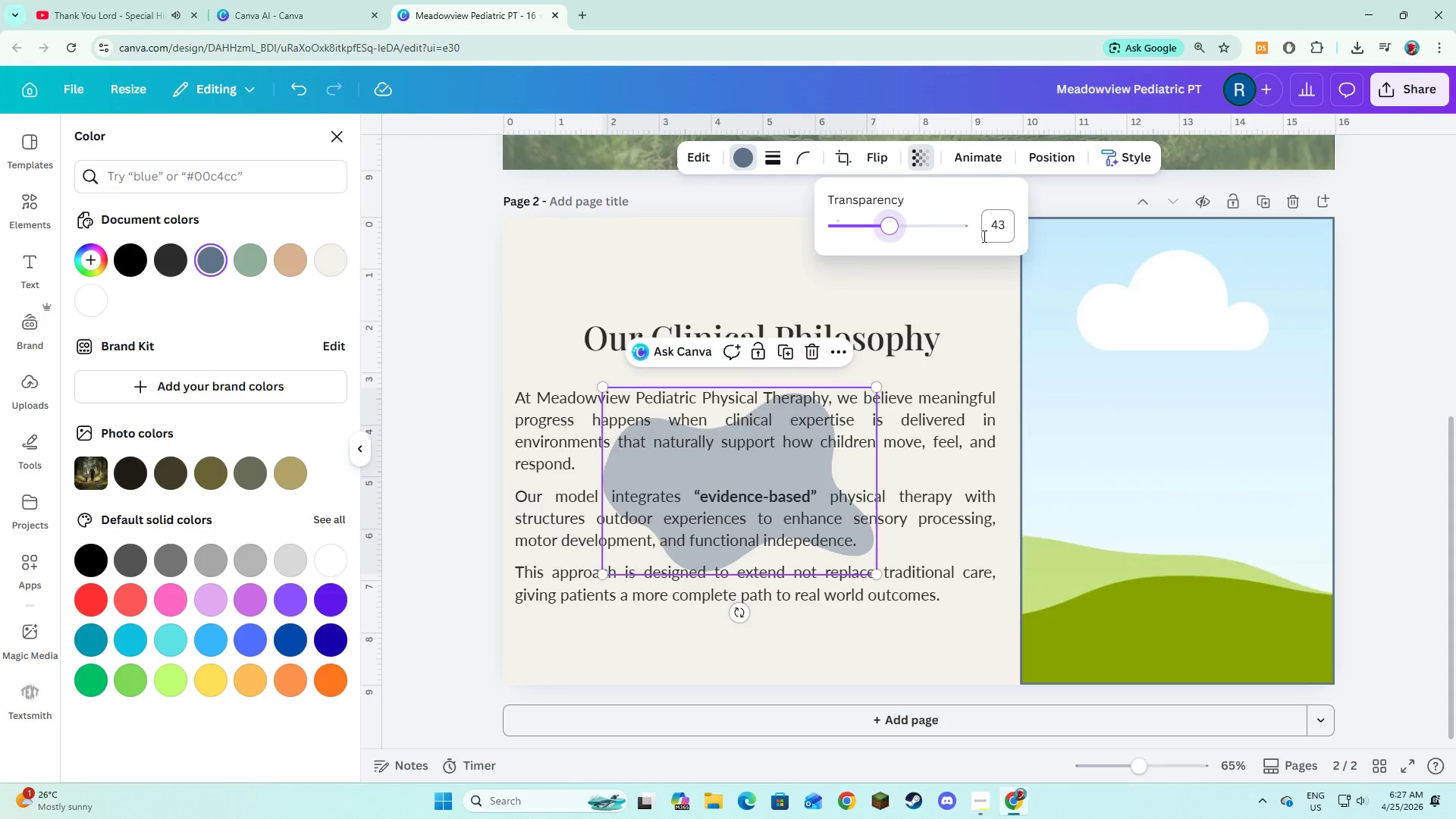 
left_click([983, 236])
 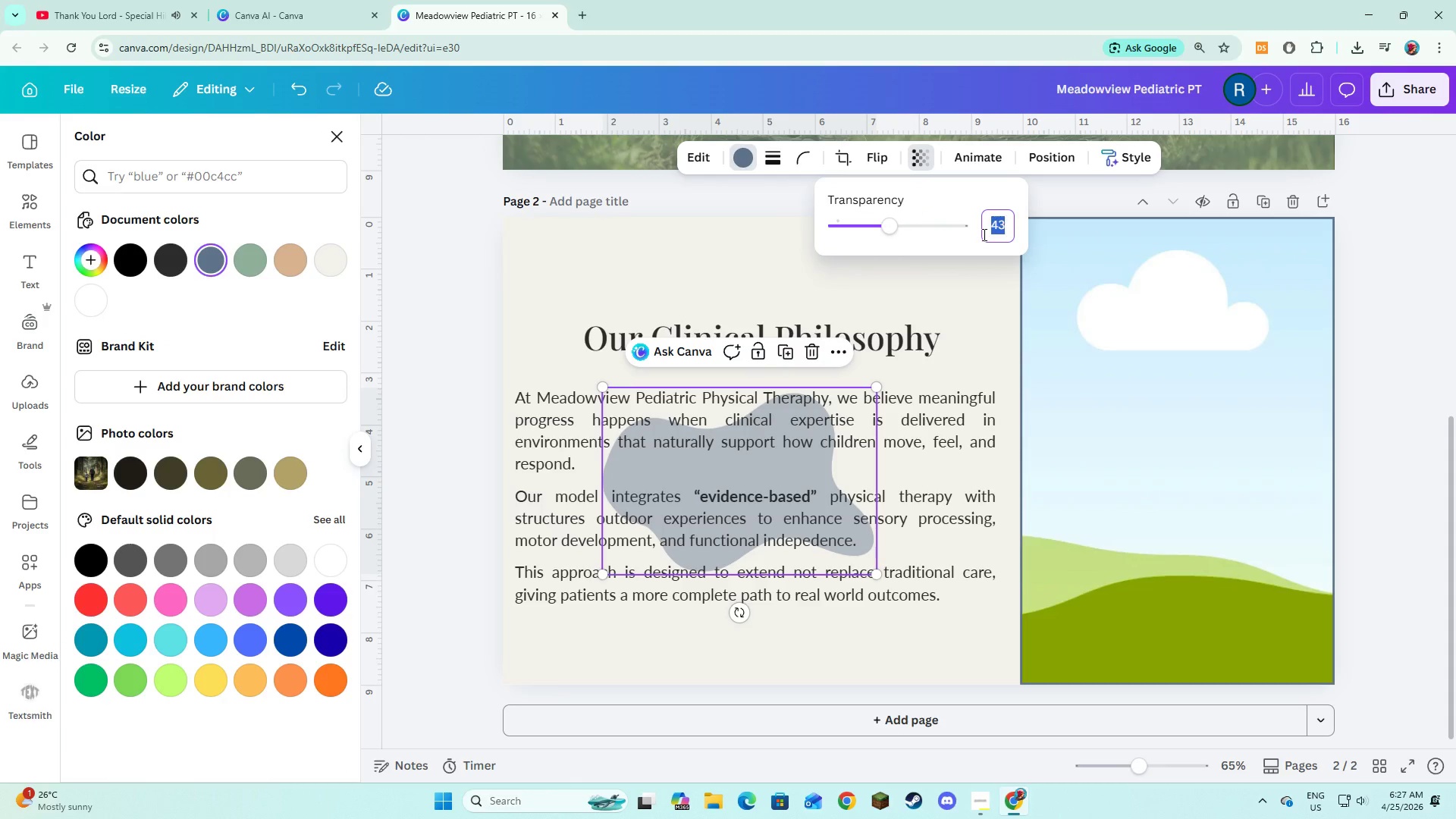 
key(Numpad4)
 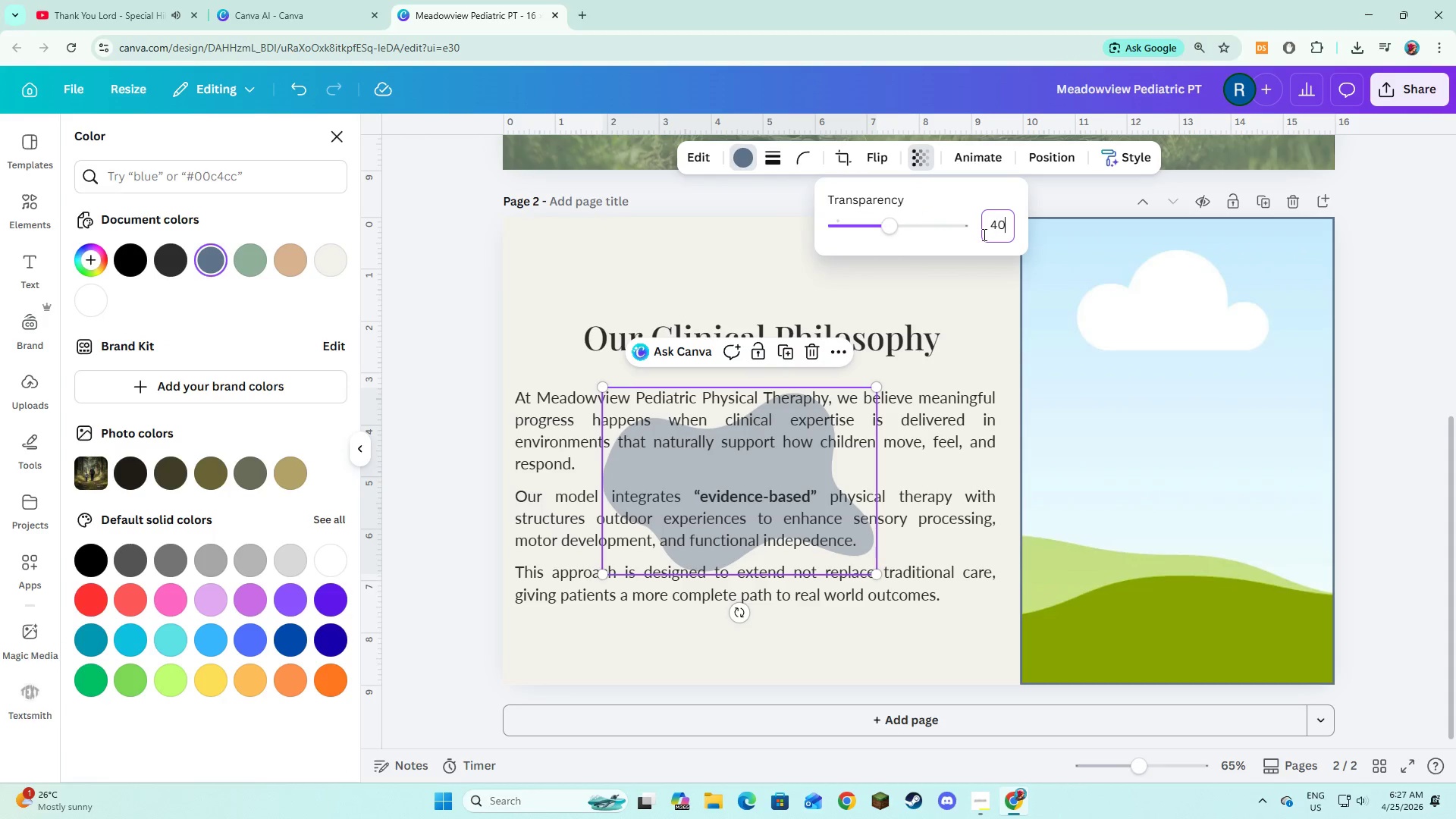 
key(Numpad0)
 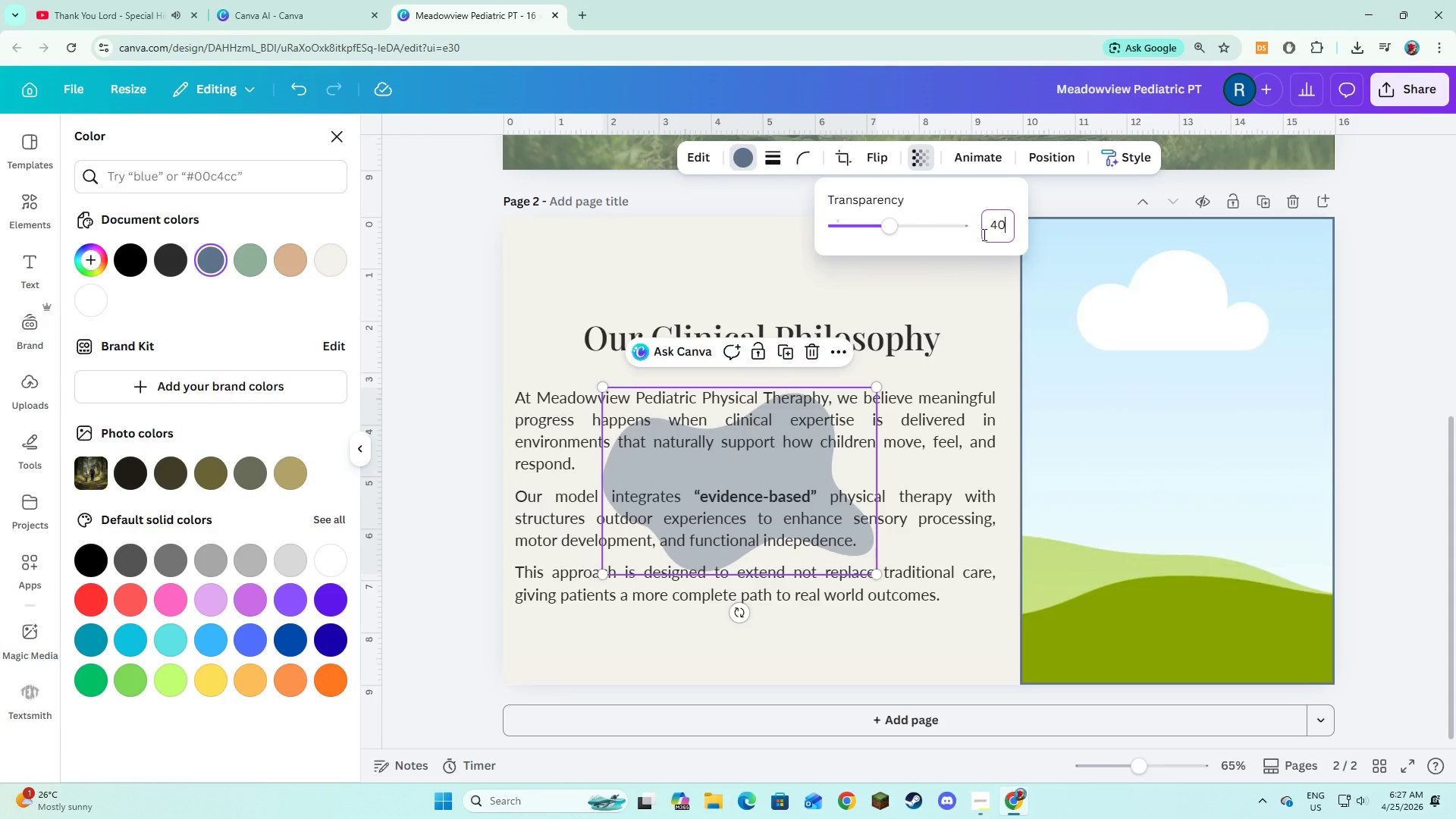 
key(NumpadEnter)
 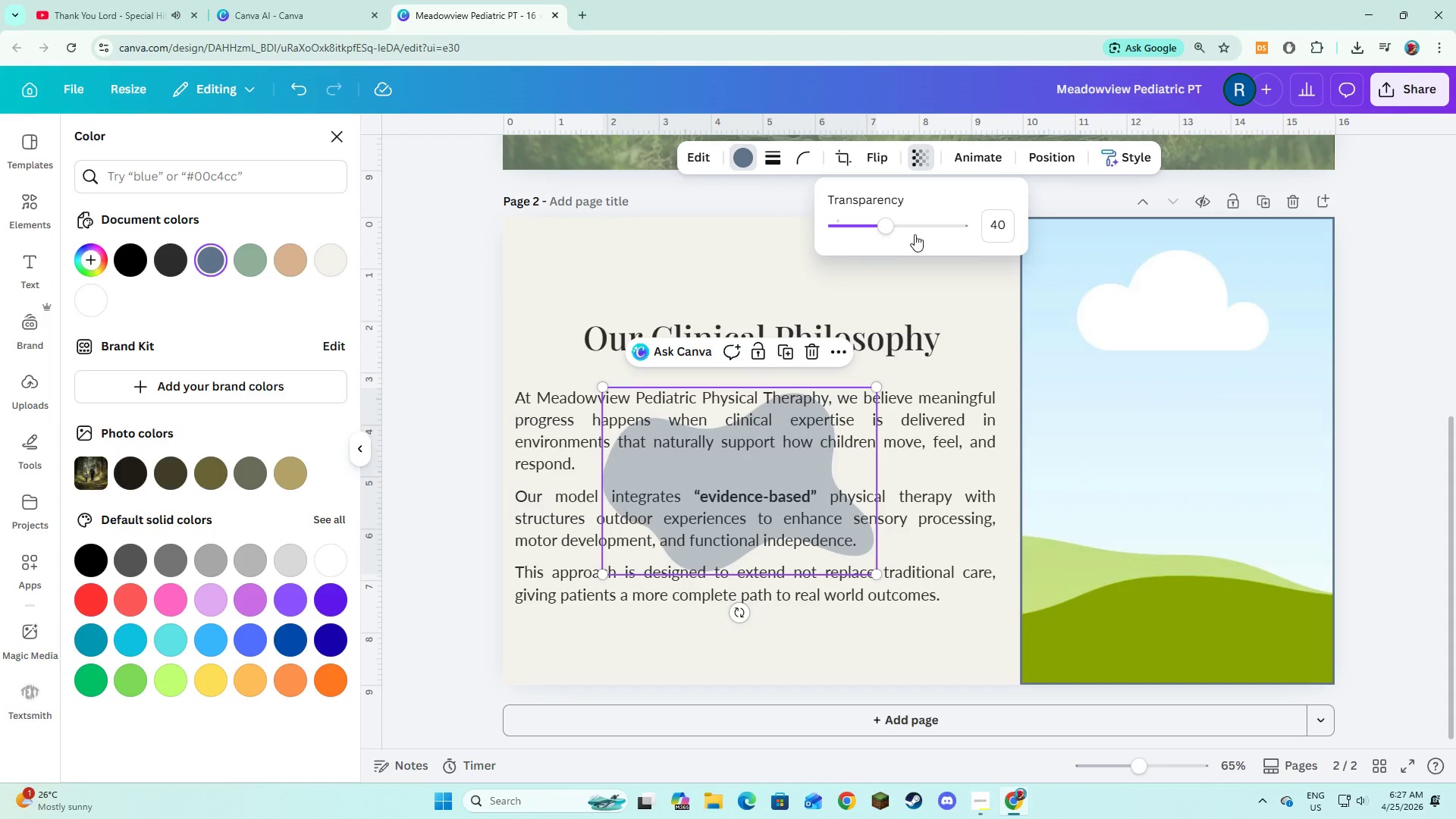 
left_click([988, 246])
 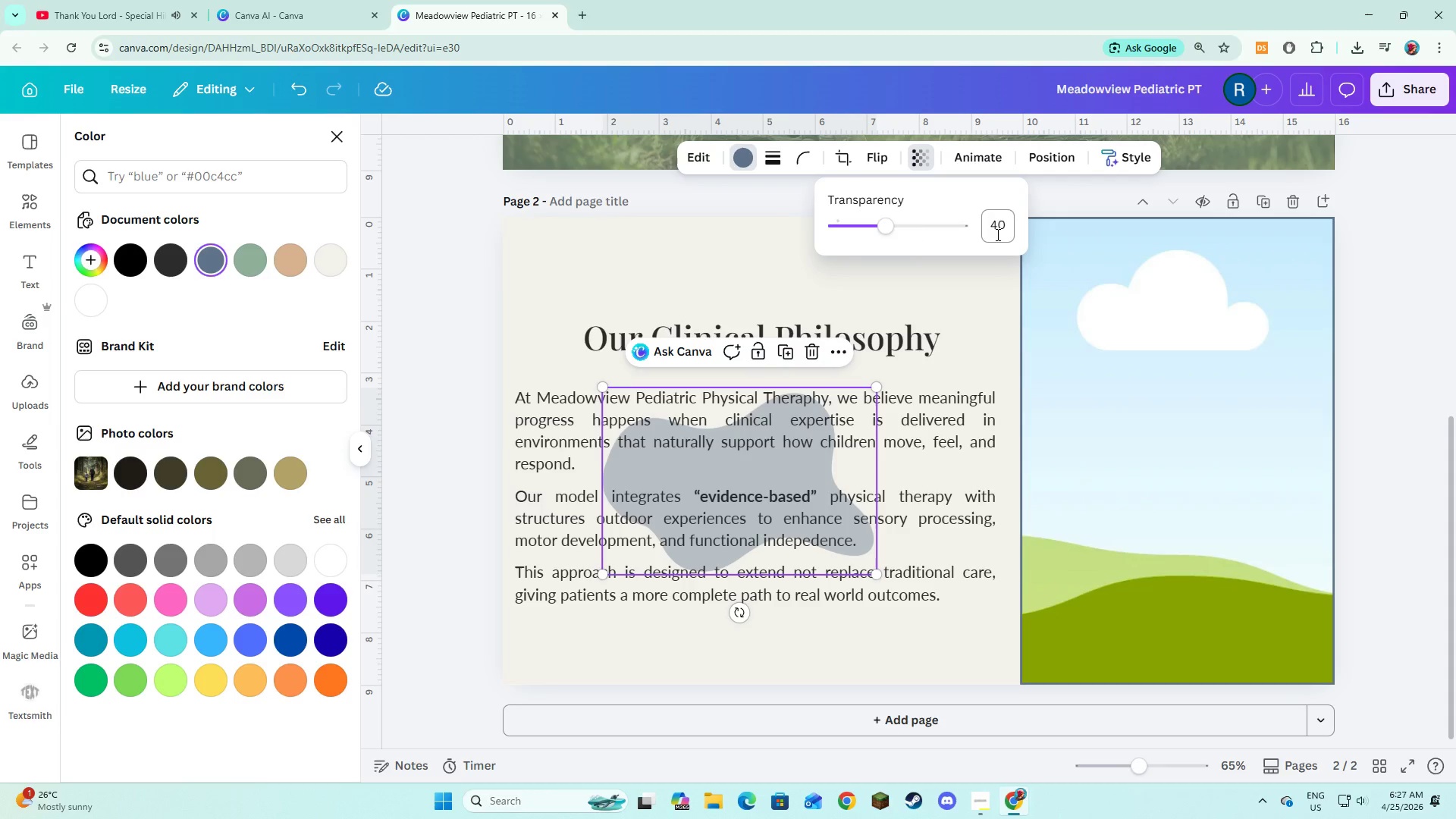 
left_click([996, 234])
 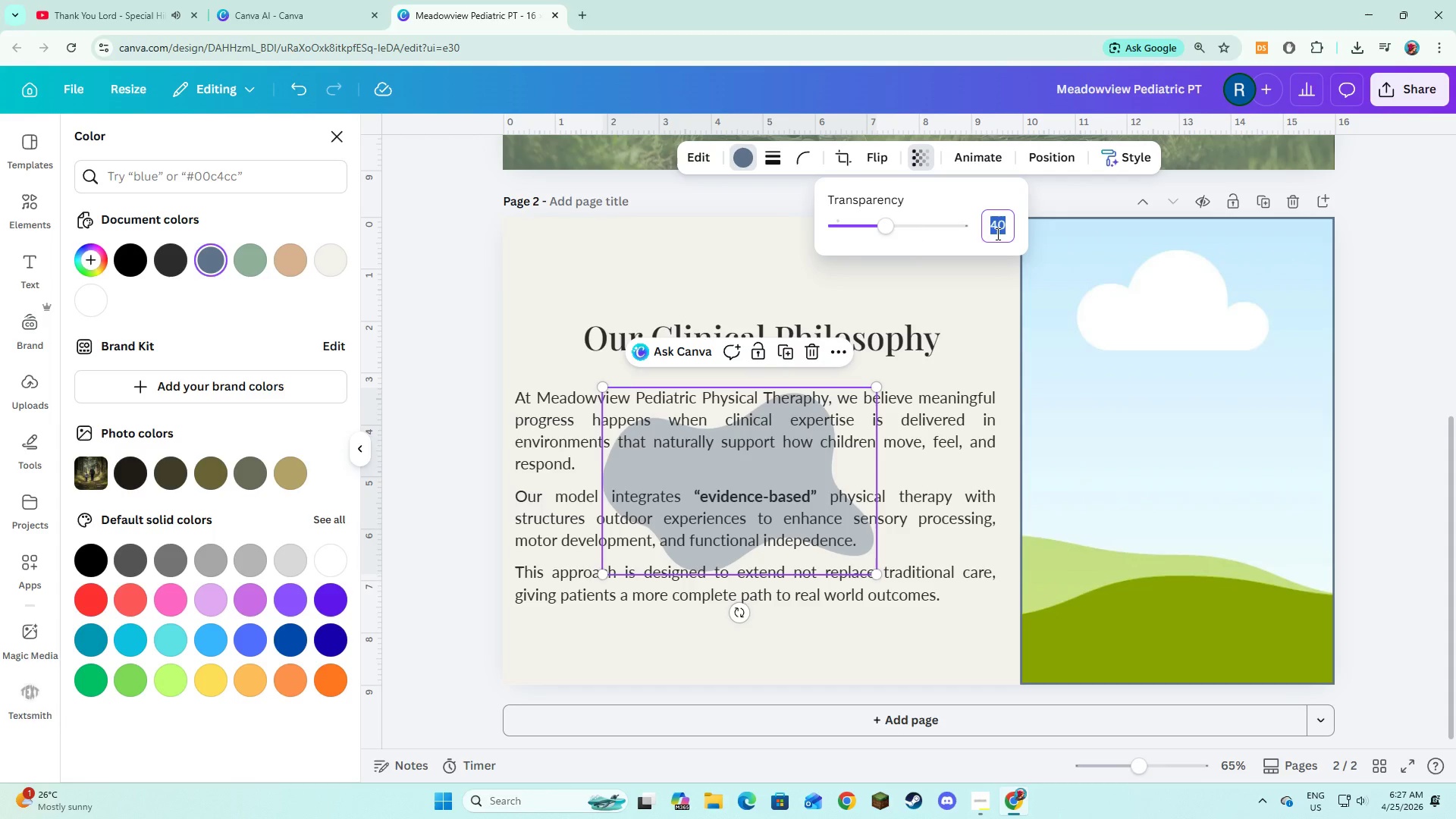 
key(Numpad3)
 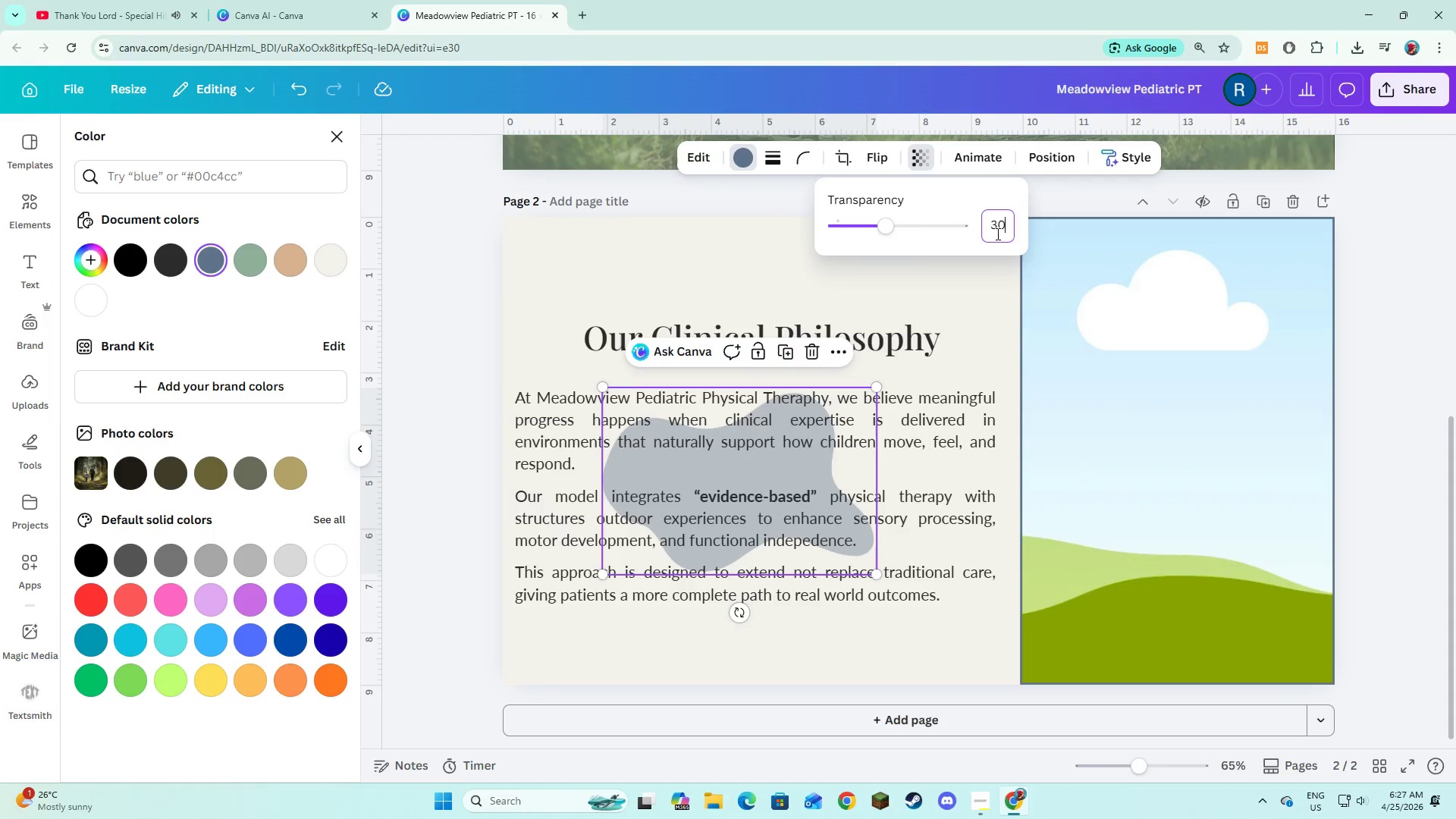 
key(Numpad0)
 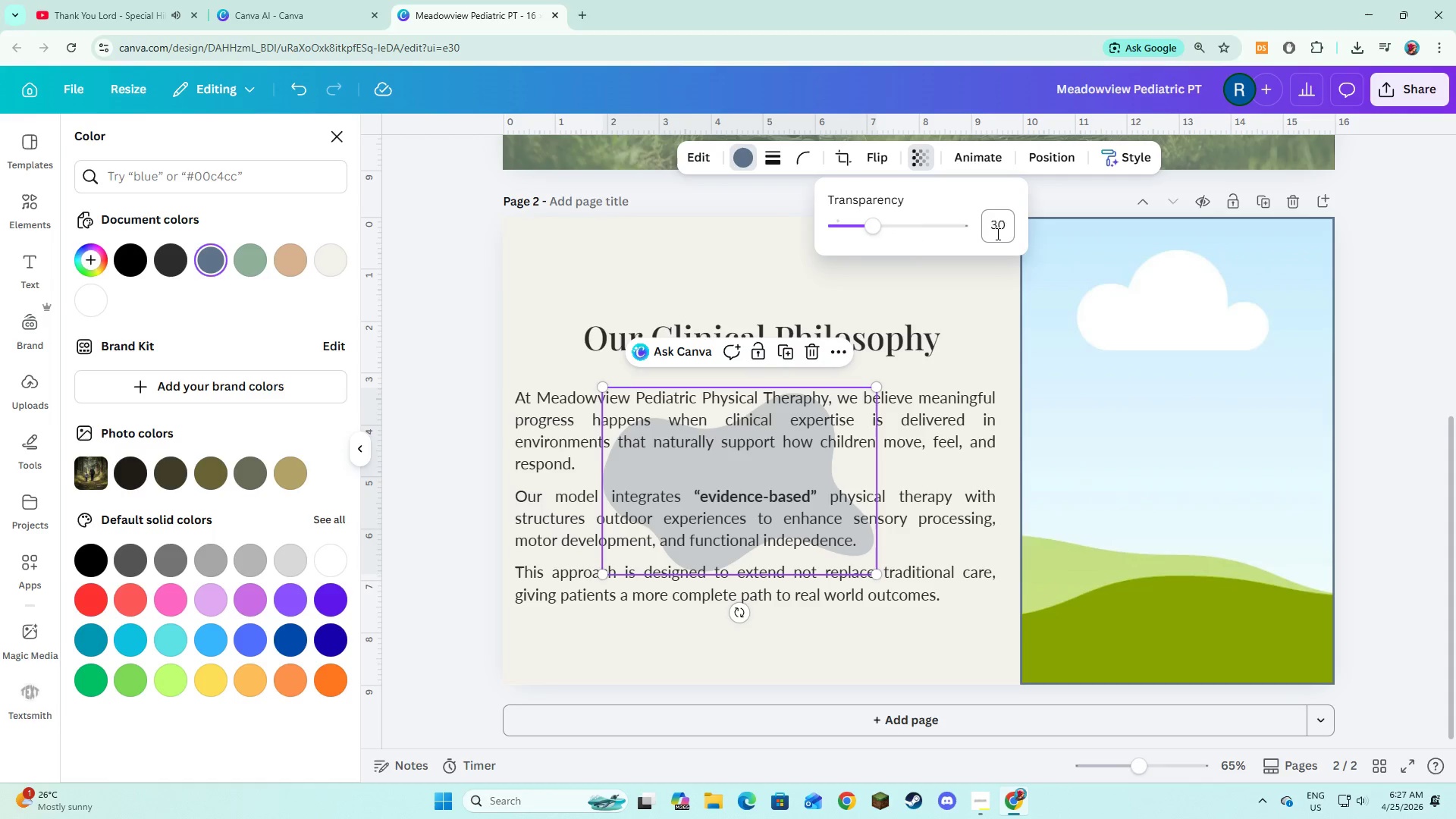 
key(NumpadEnter)
 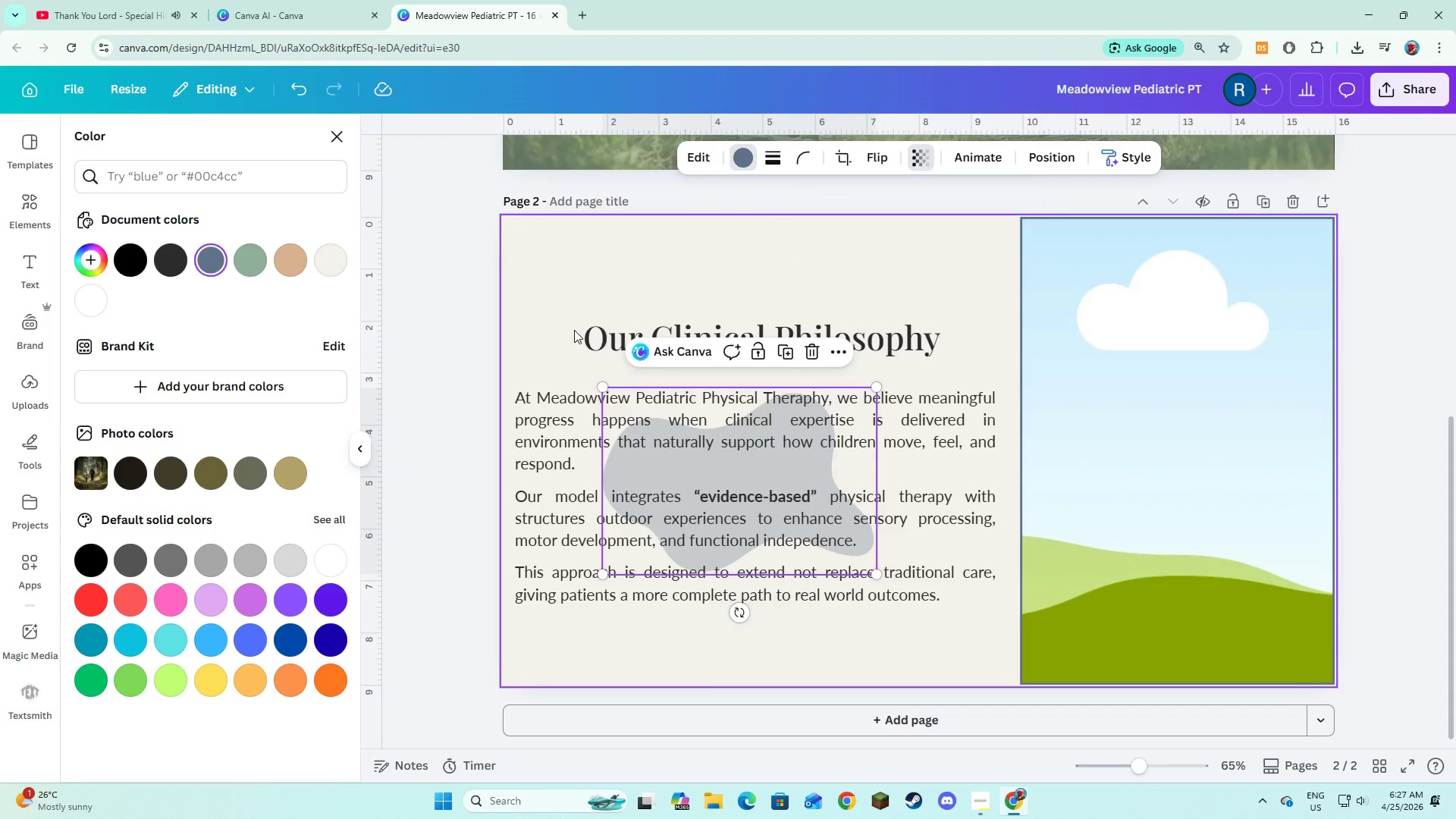 
double_click([548, 338])
 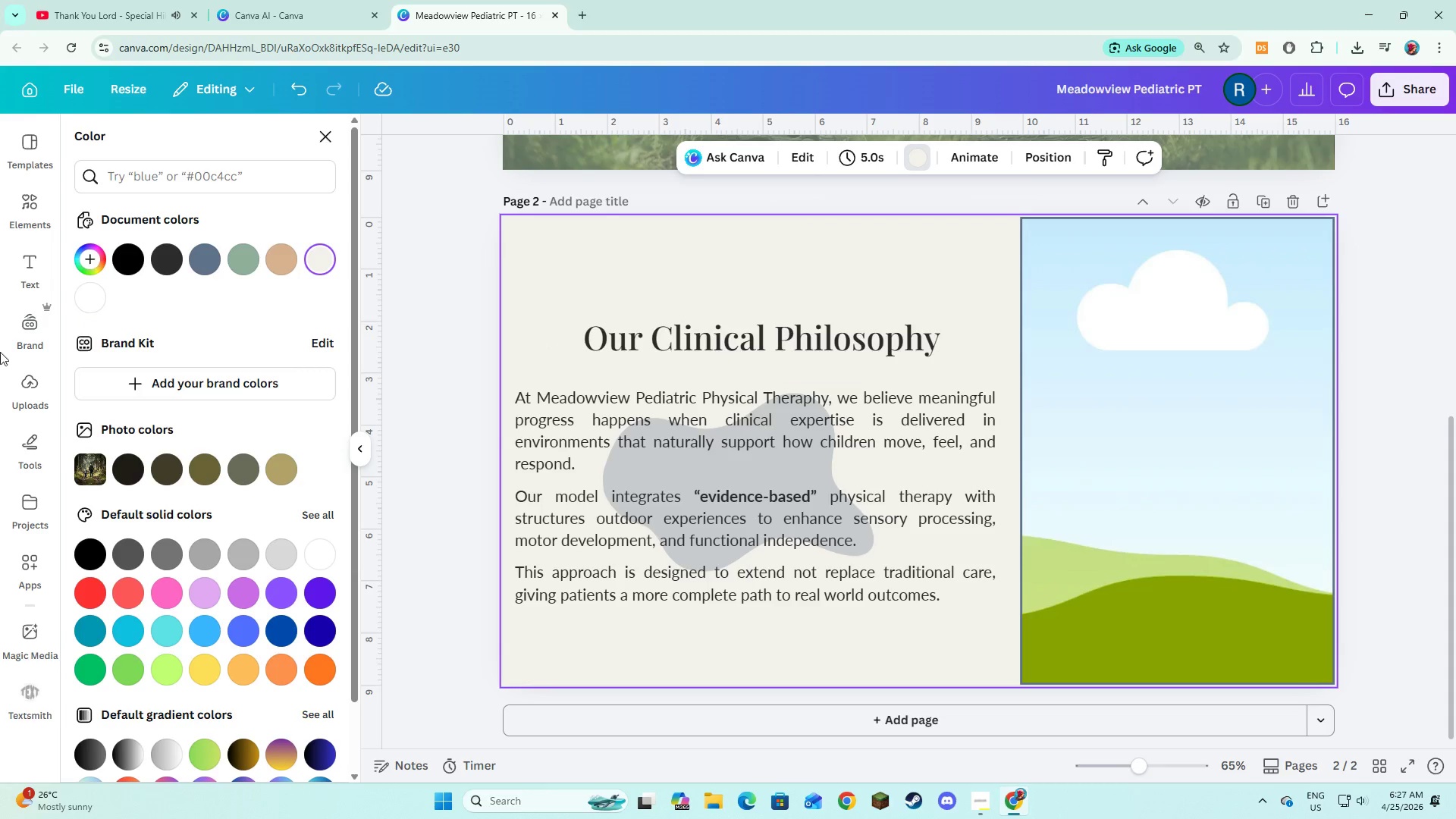 
left_click([28, 202])
 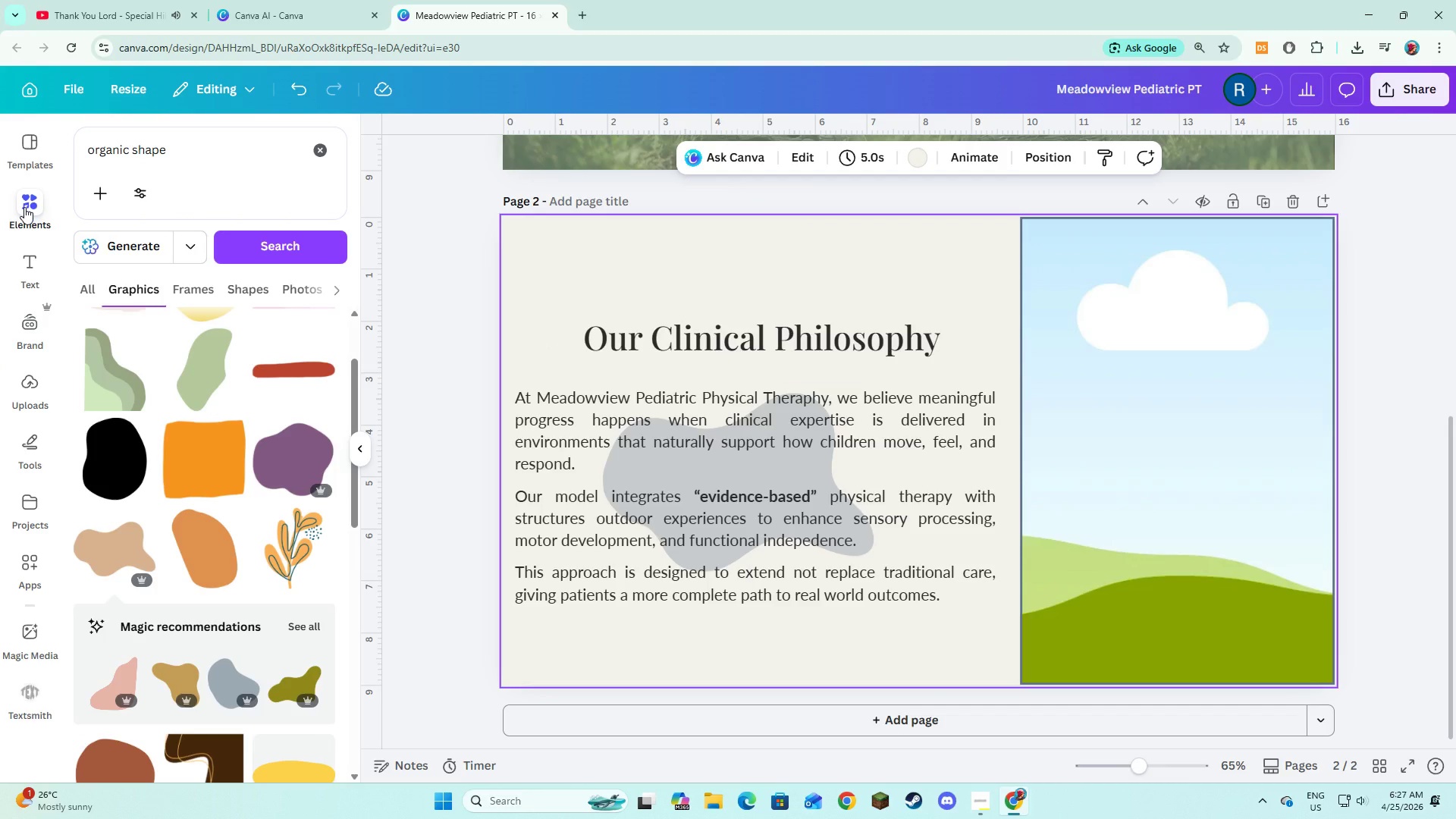 
type(pediatric th)
 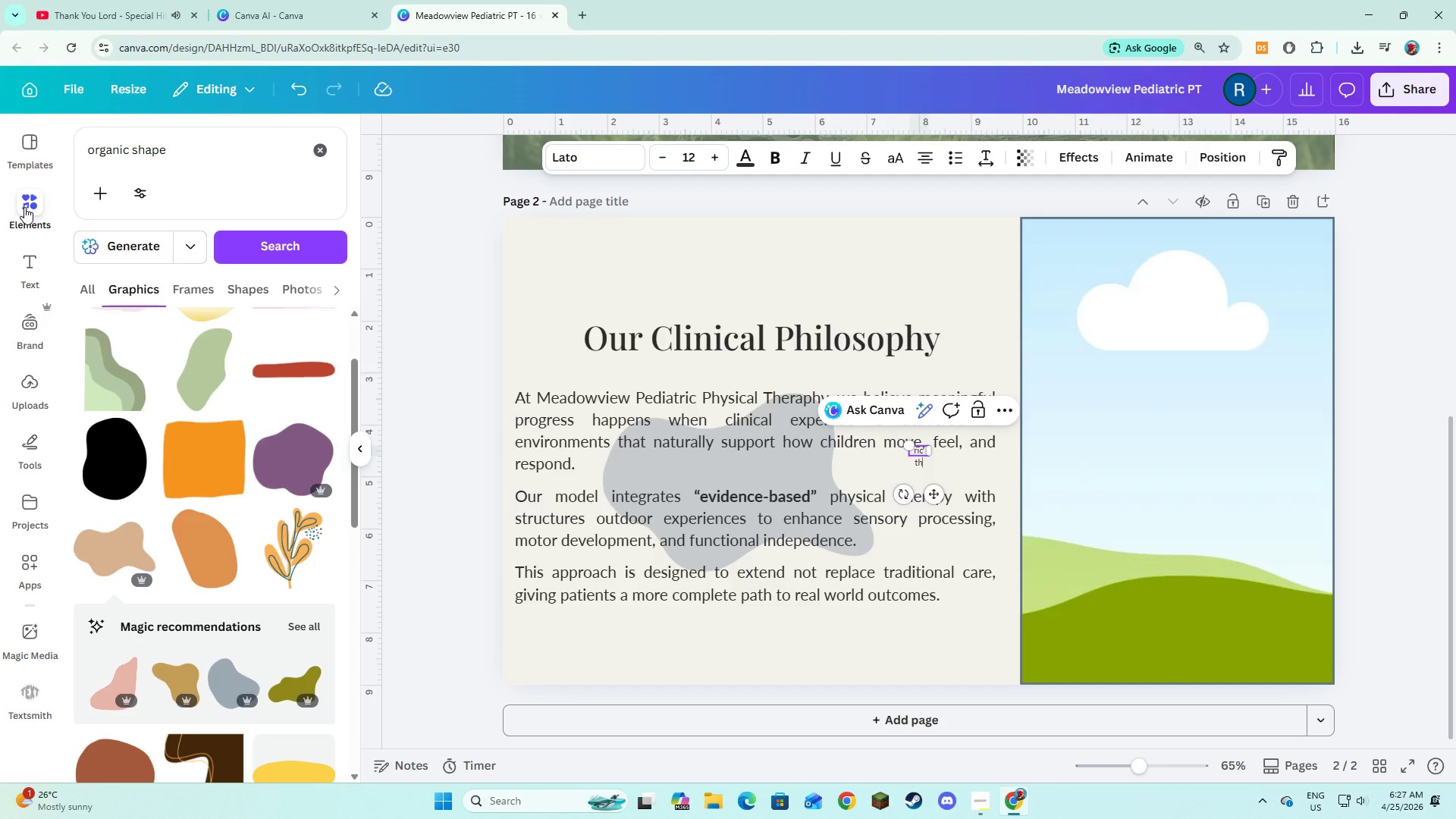 
key(Control+Z)
 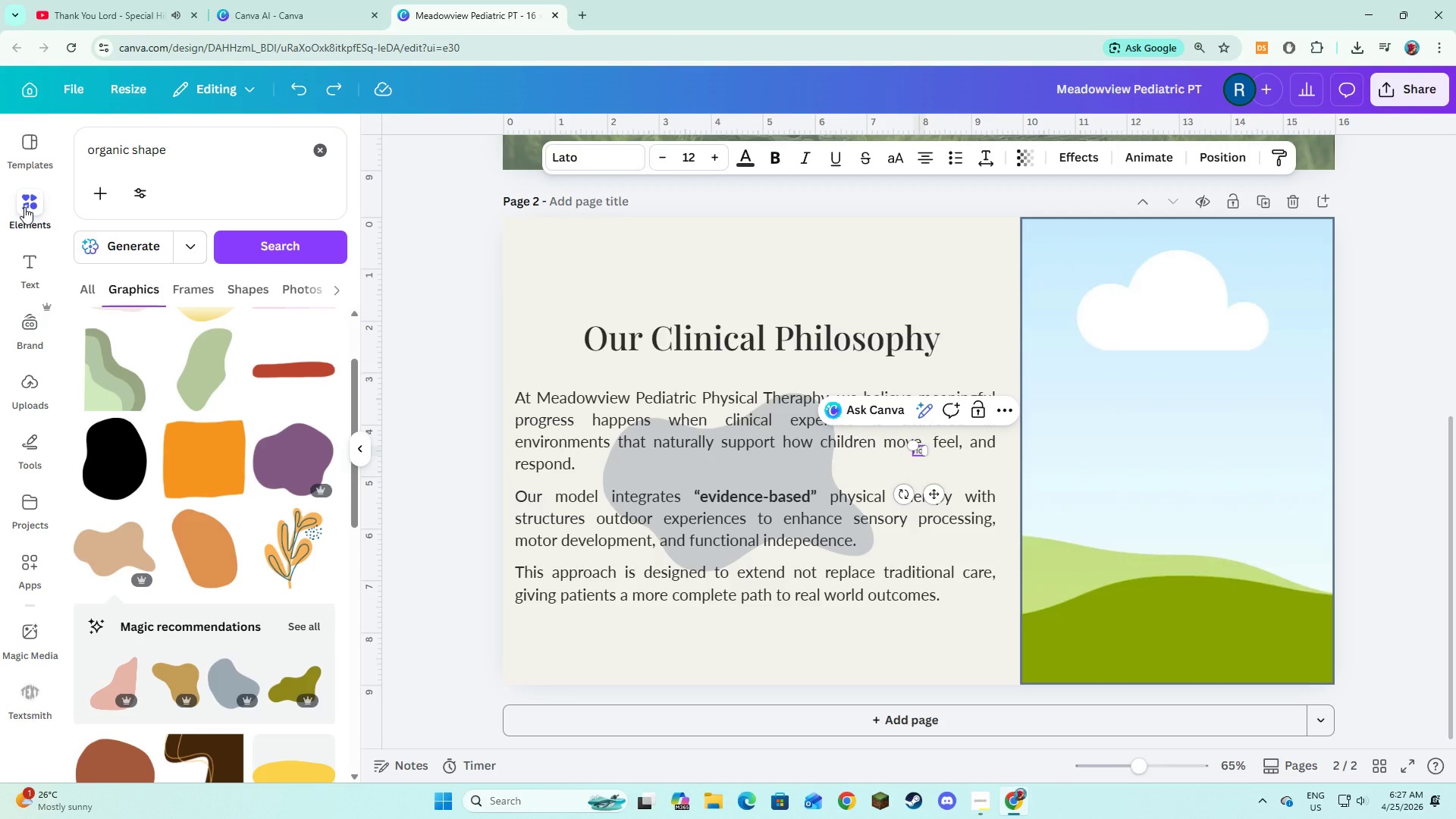 
key(Control+A)
 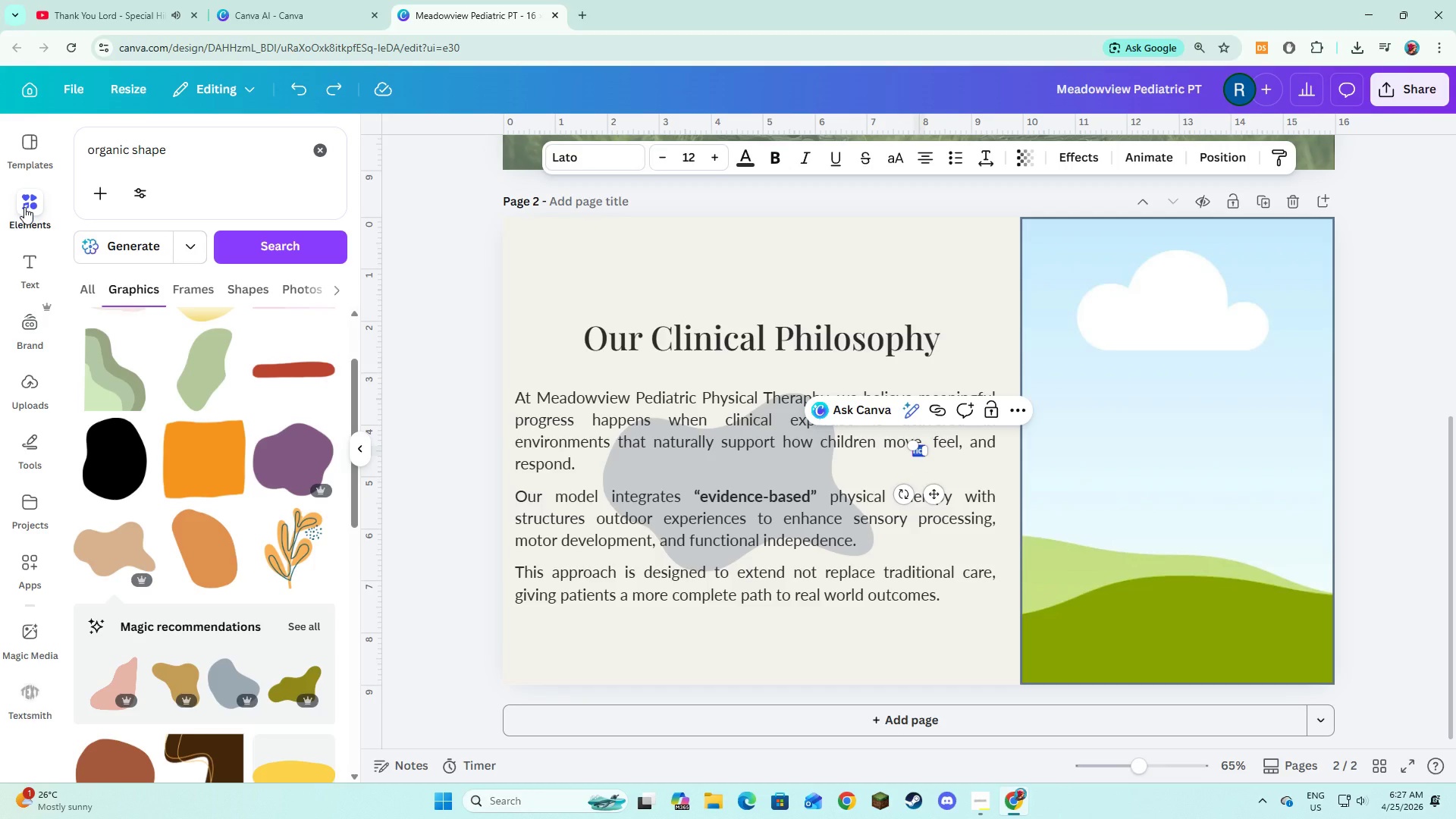 
key(Backspace)
 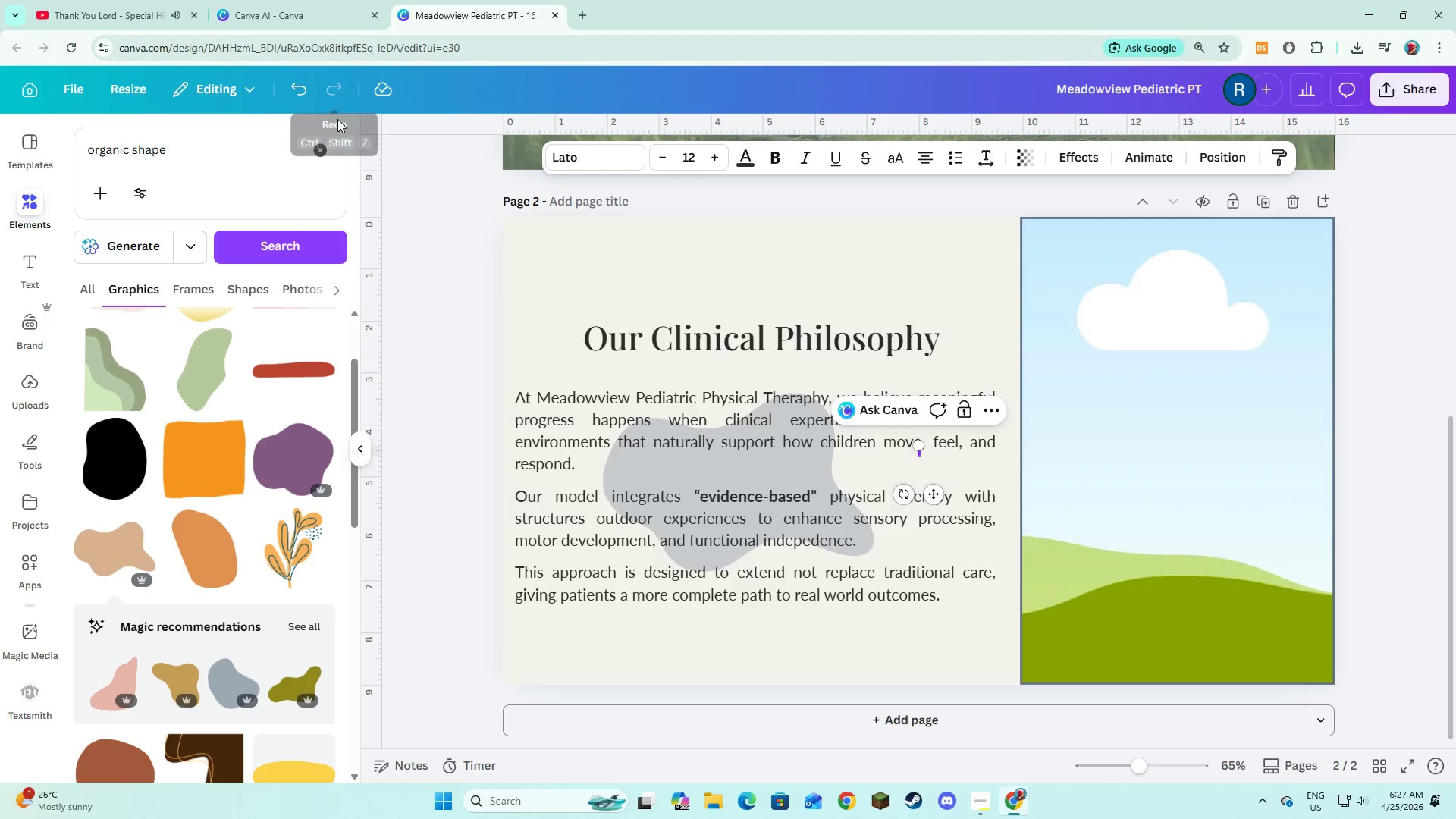 
left_click_drag(start_coordinate=[333, 127], to_coordinate=[331, 133])
 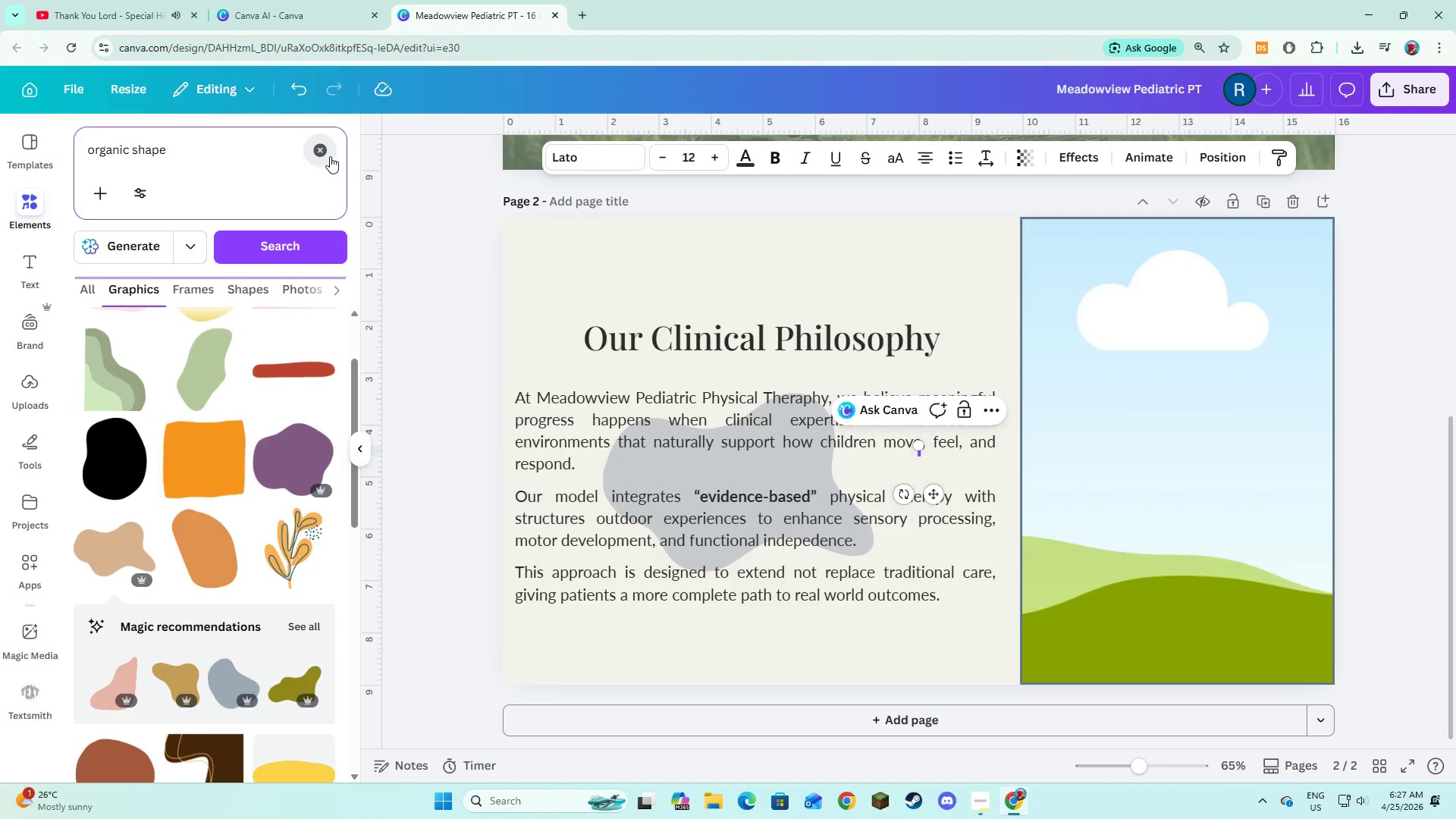 
double_click([330, 156])
 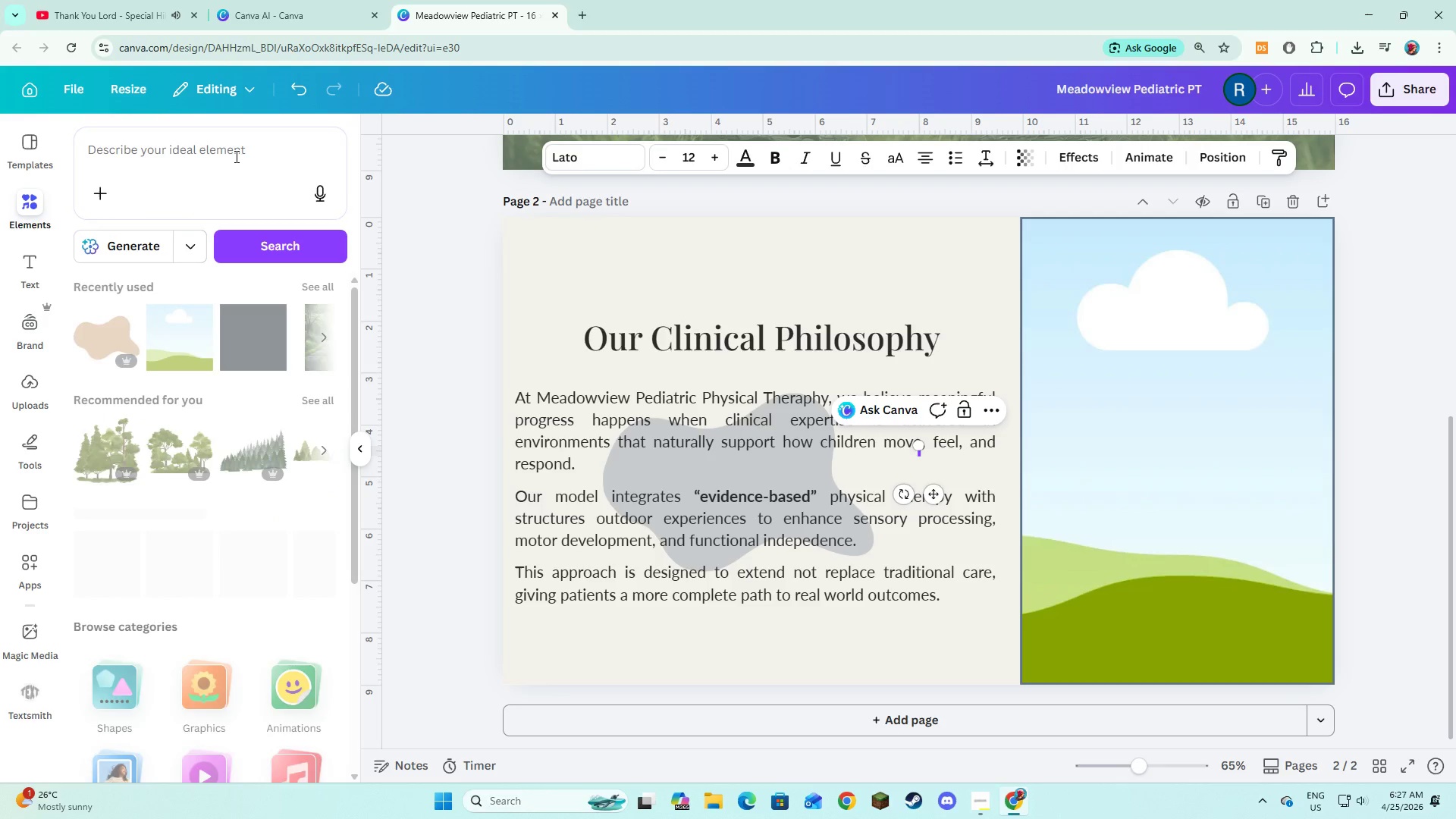 
triple_click([235, 156])
 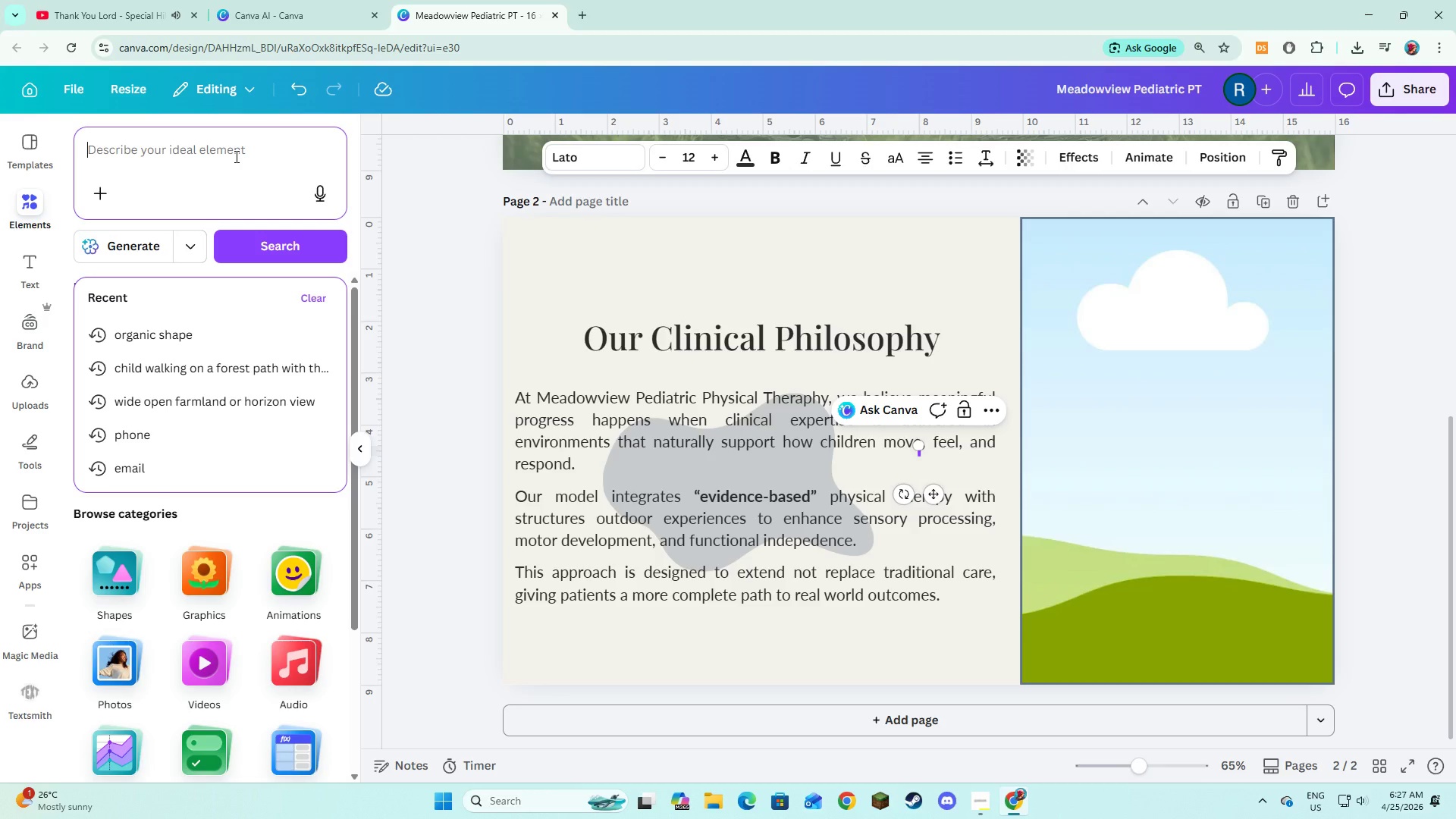 
type(Pediatric theraphy)
key(Backspace)
key(Backspace)
type(y our)
key(Backspace)
type(tdoor pre)
key(Backspace)
type(ofessioanl)
 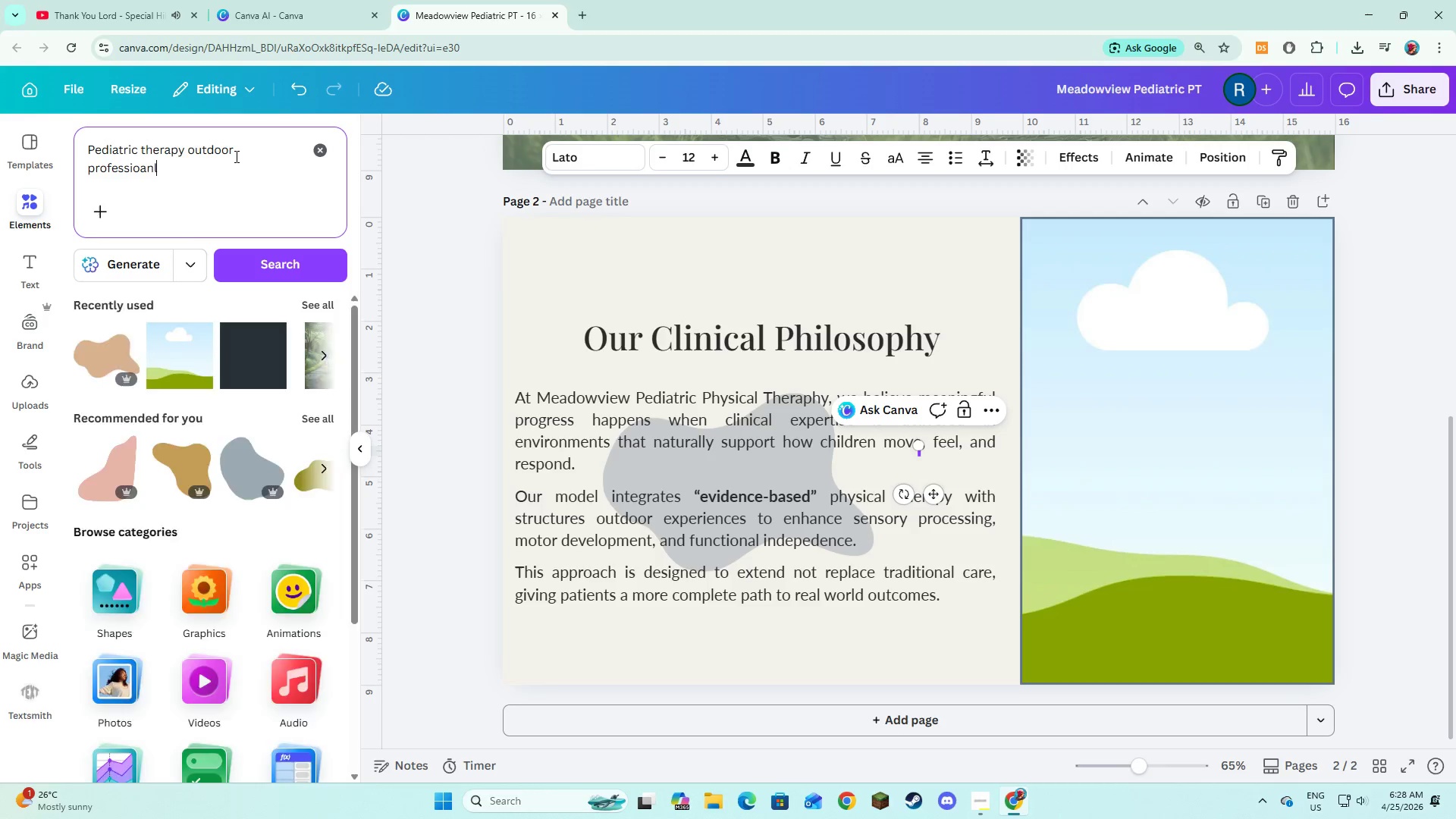 
key(Enter)
 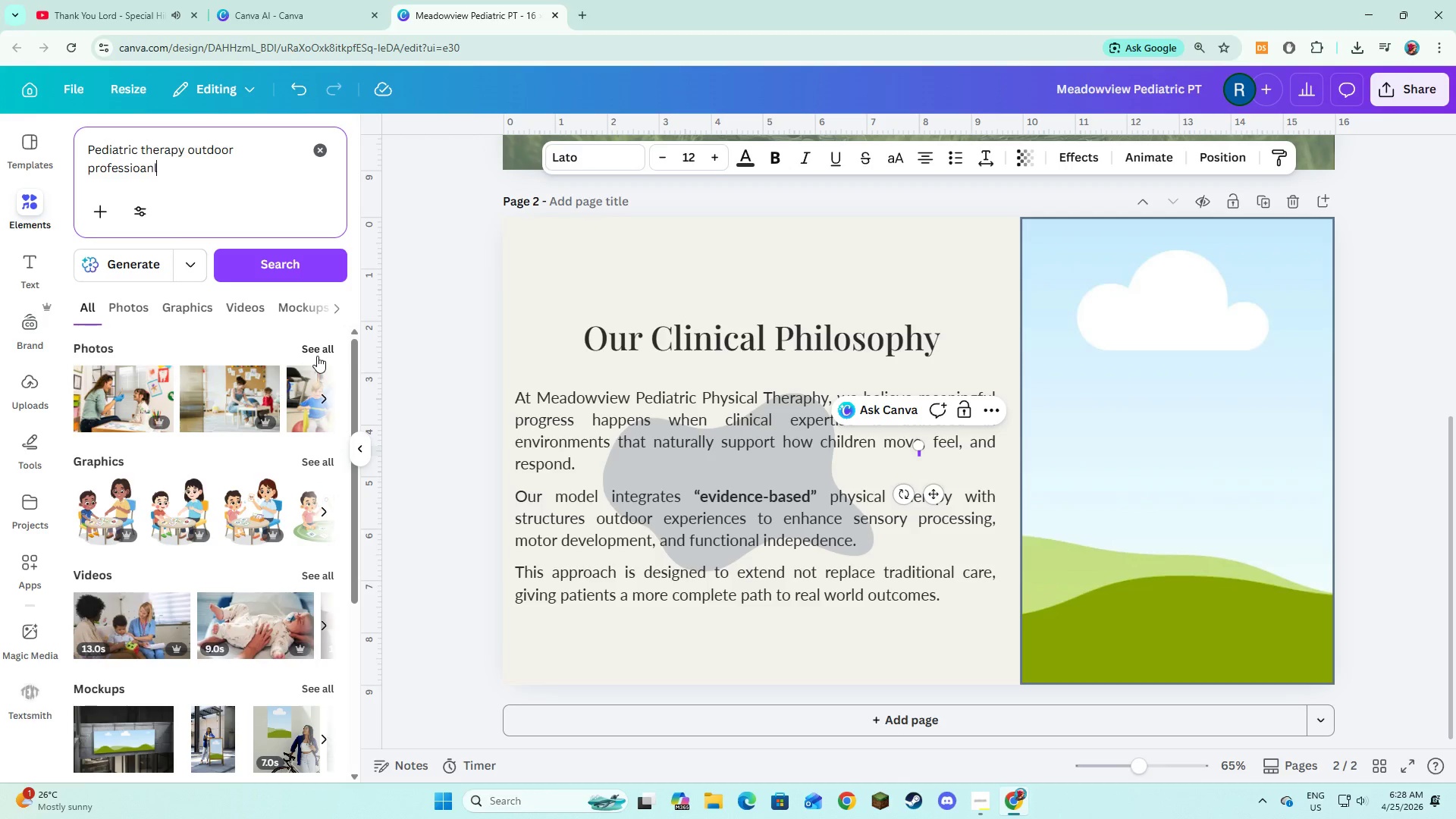 
left_click([317, 350])
 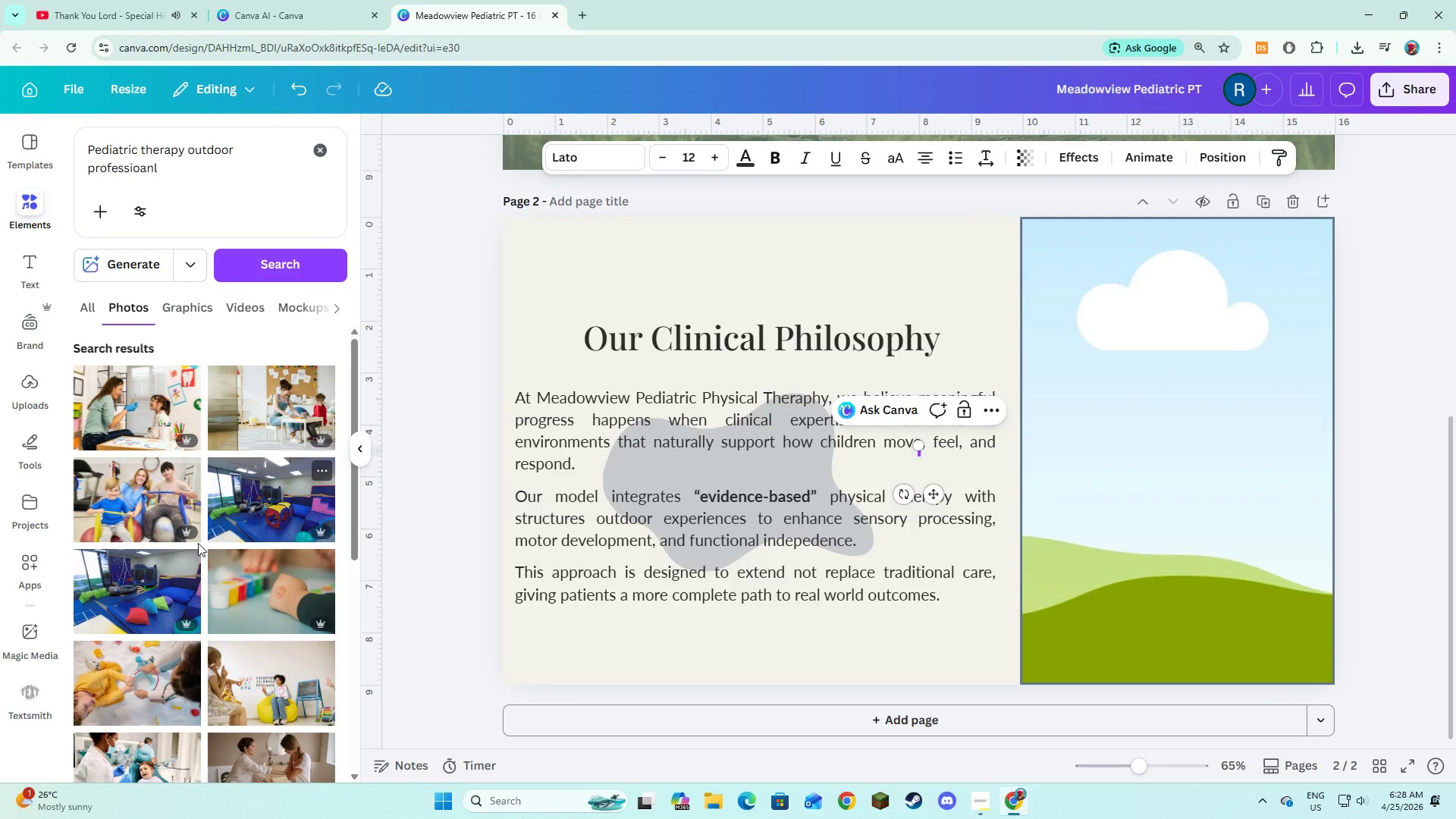 
scroll: coordinate [197, 543], scroll_direction: down, amount: 8.0
 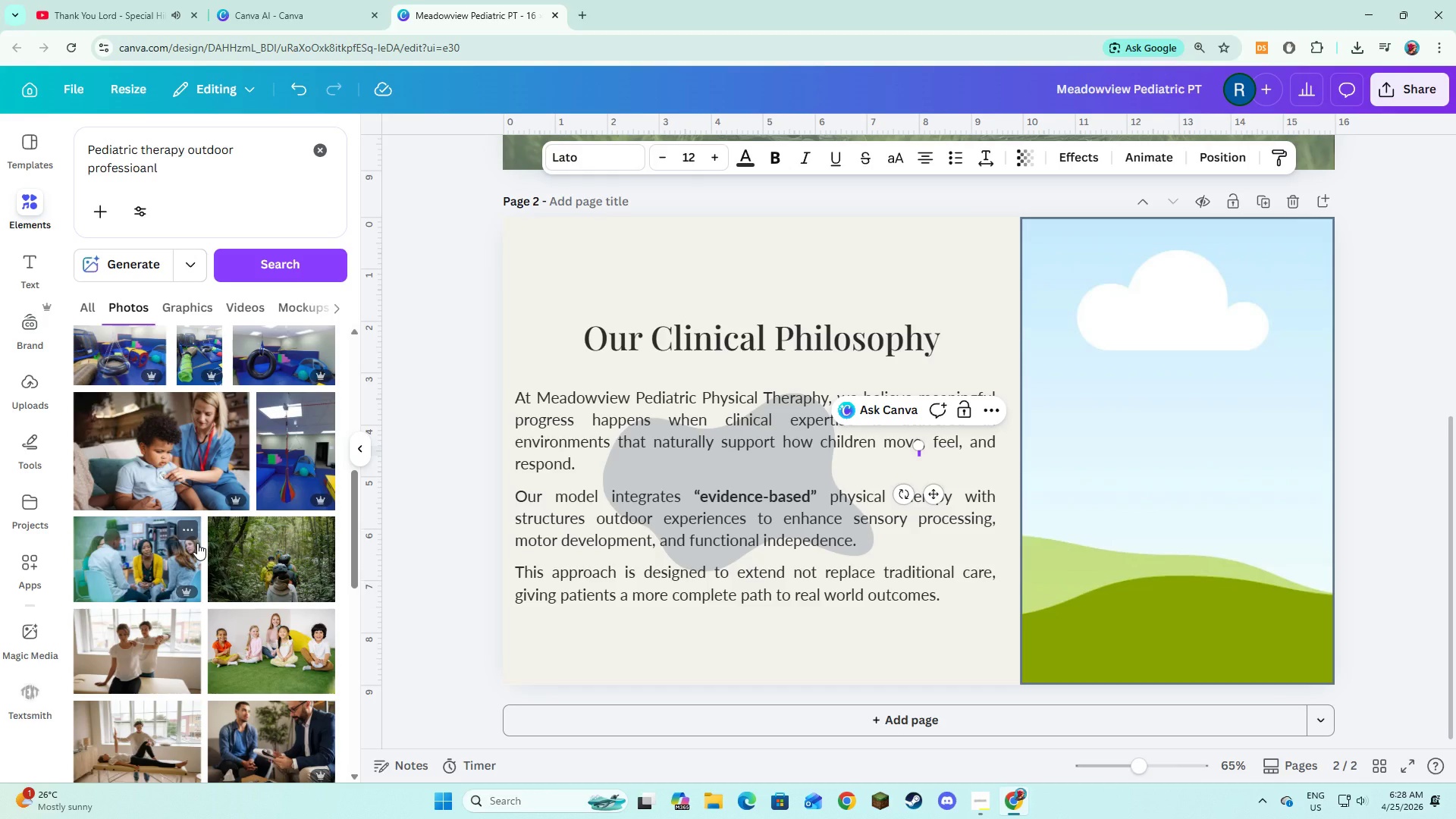 
wait(5.85)
 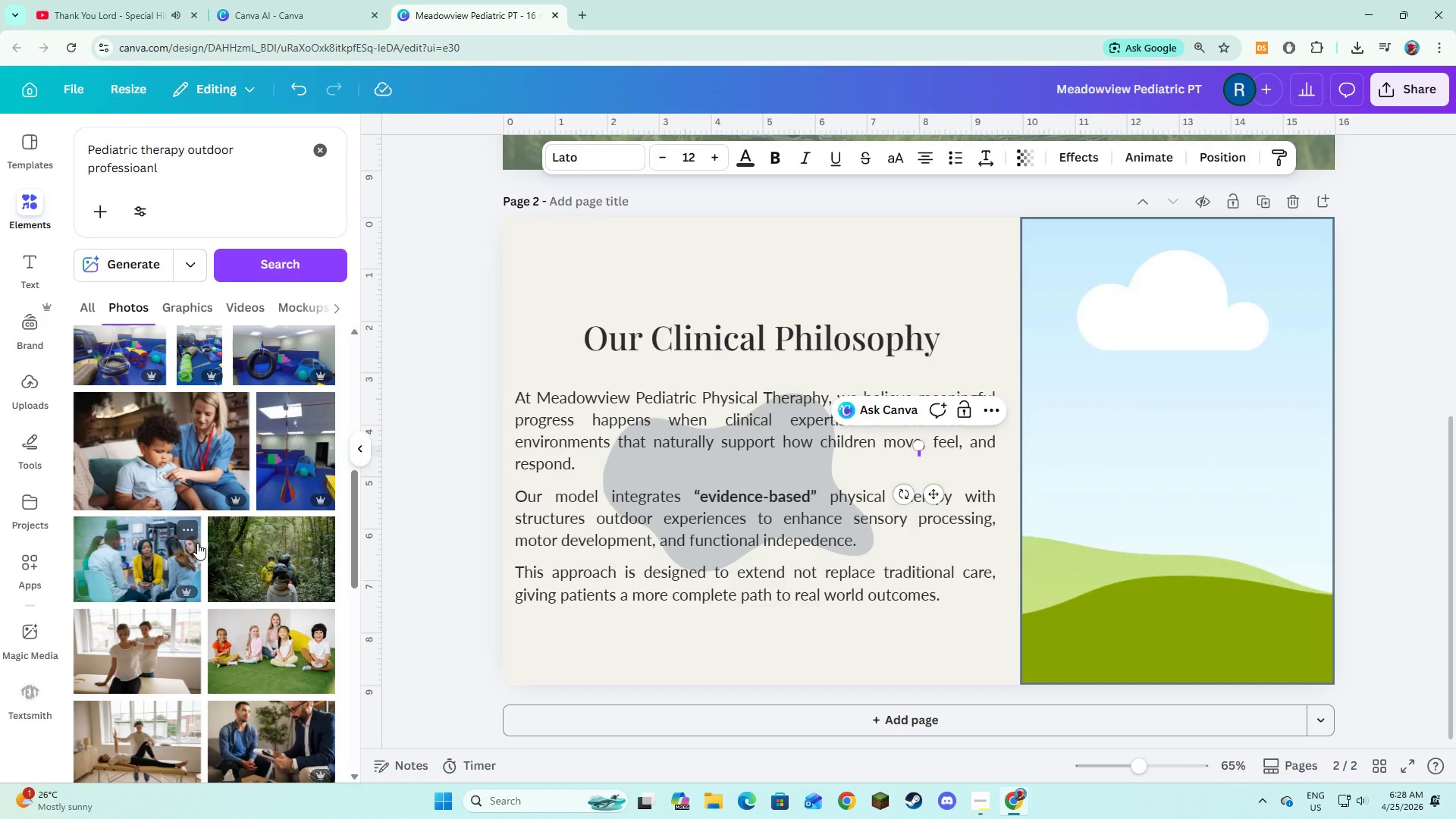 
left_click_drag(start_coordinate=[178, 174], to_coordinate=[83, 151])
 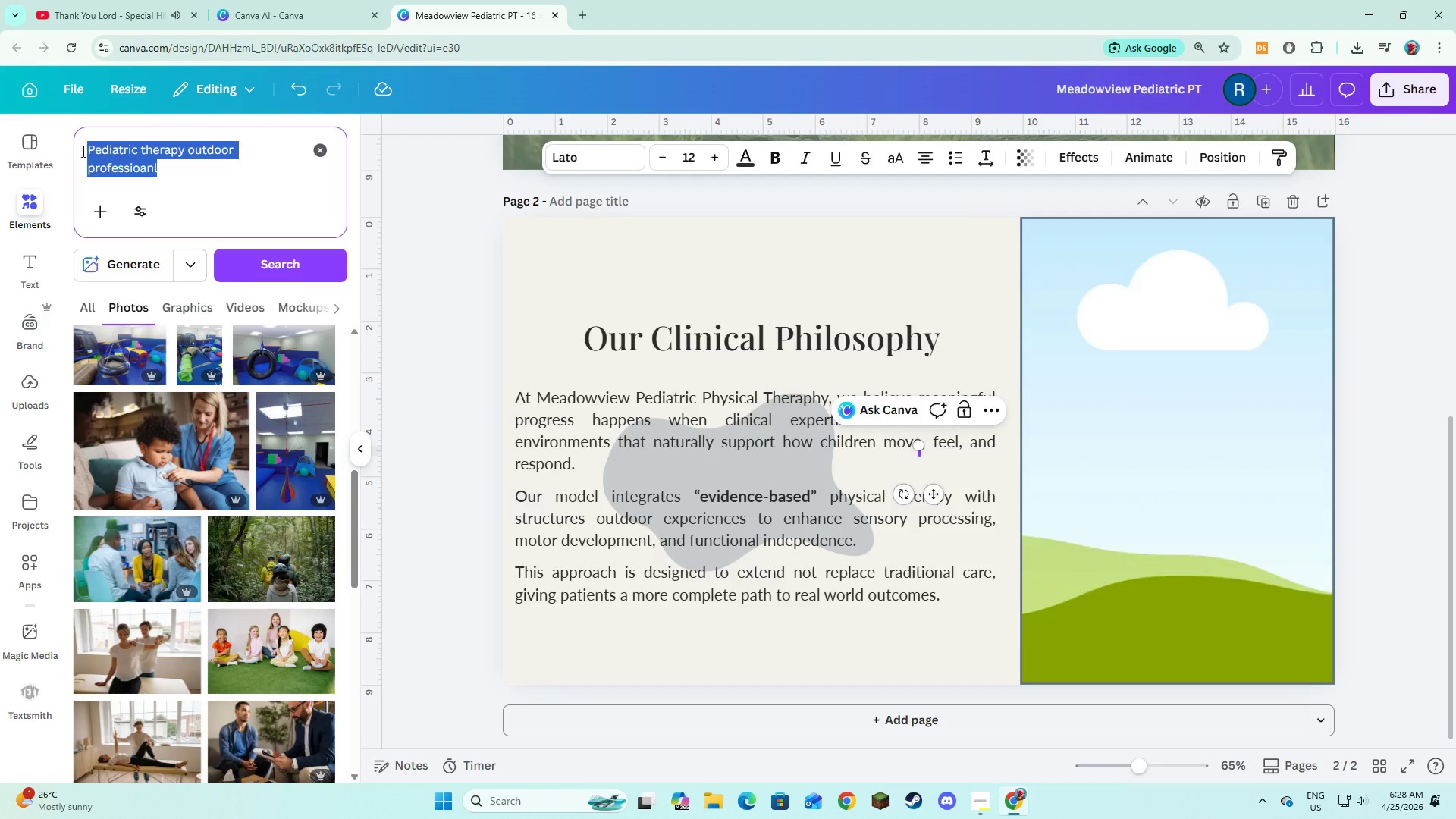 
key(Control+C)
 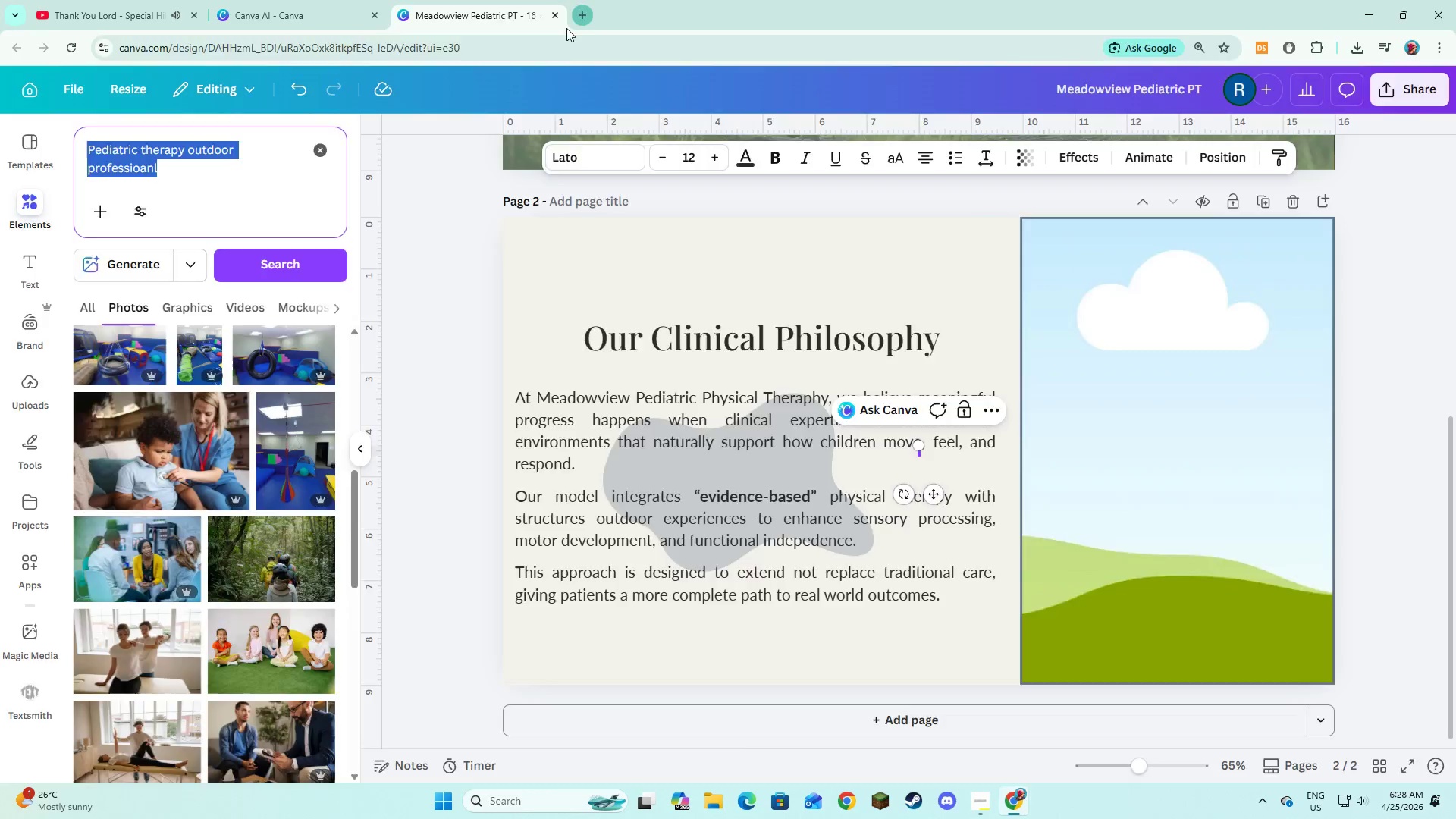 
double_click([542, 51])
 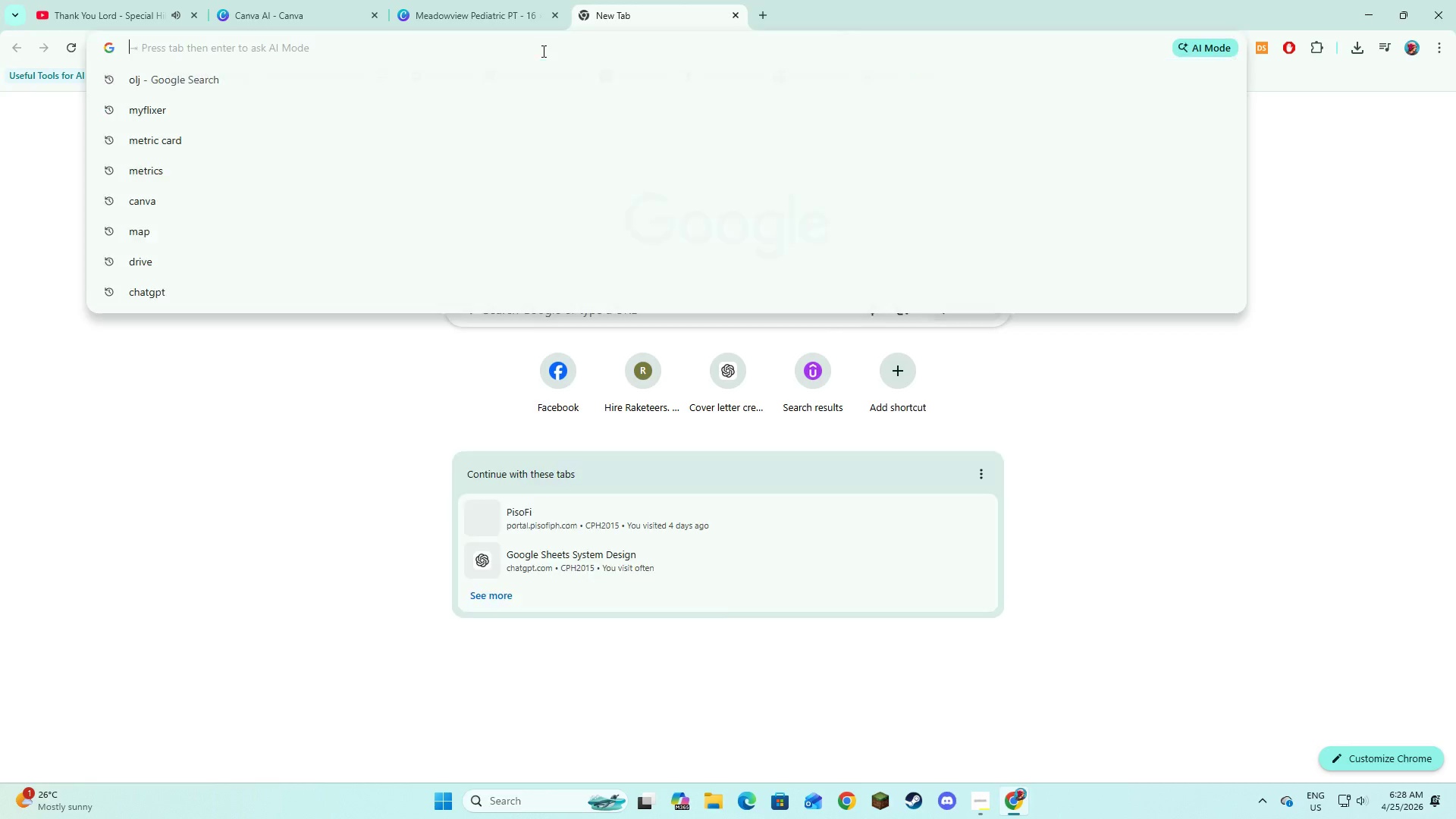 
key(Control+V)
 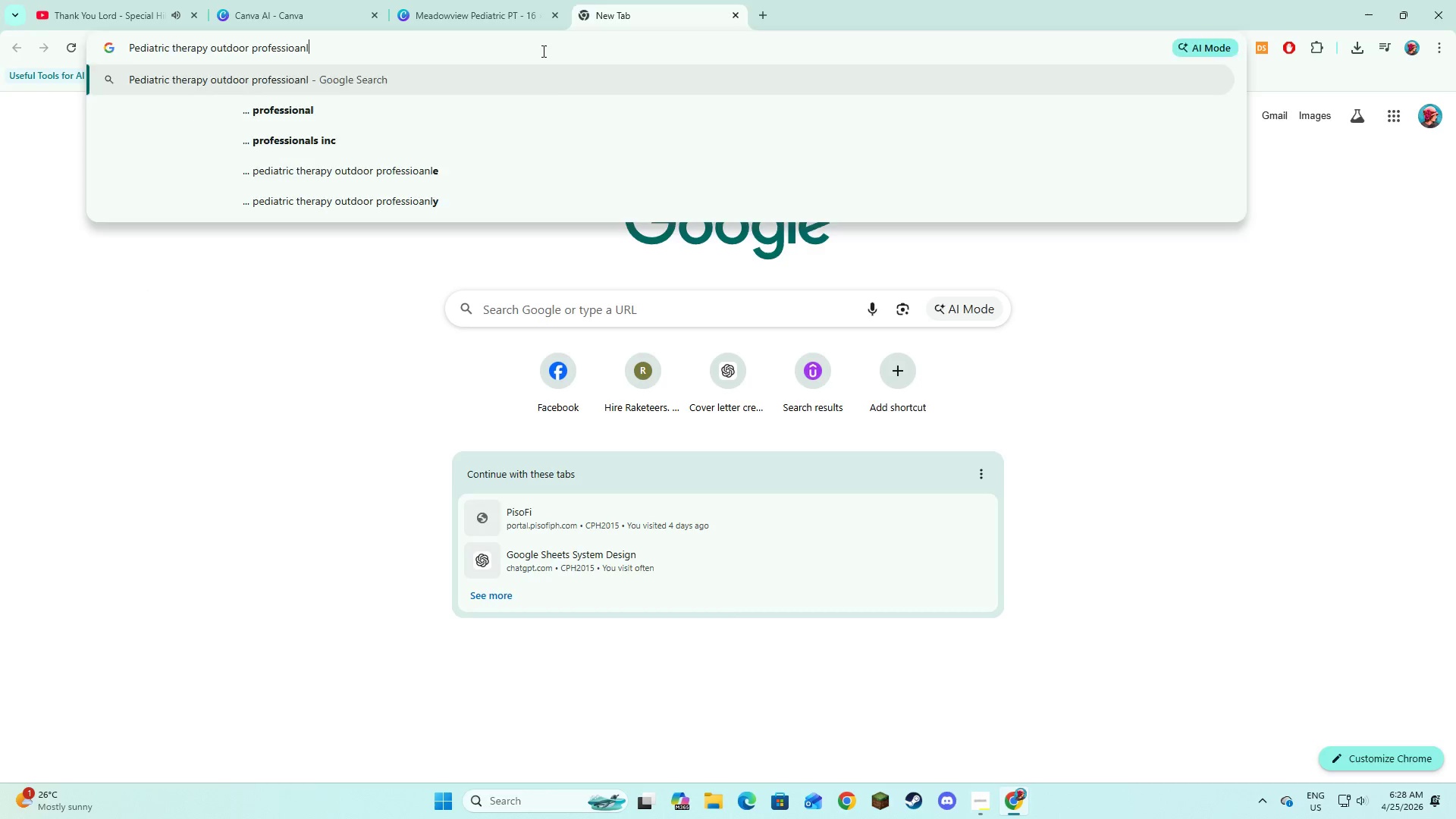 
key(NumpadEnter)
 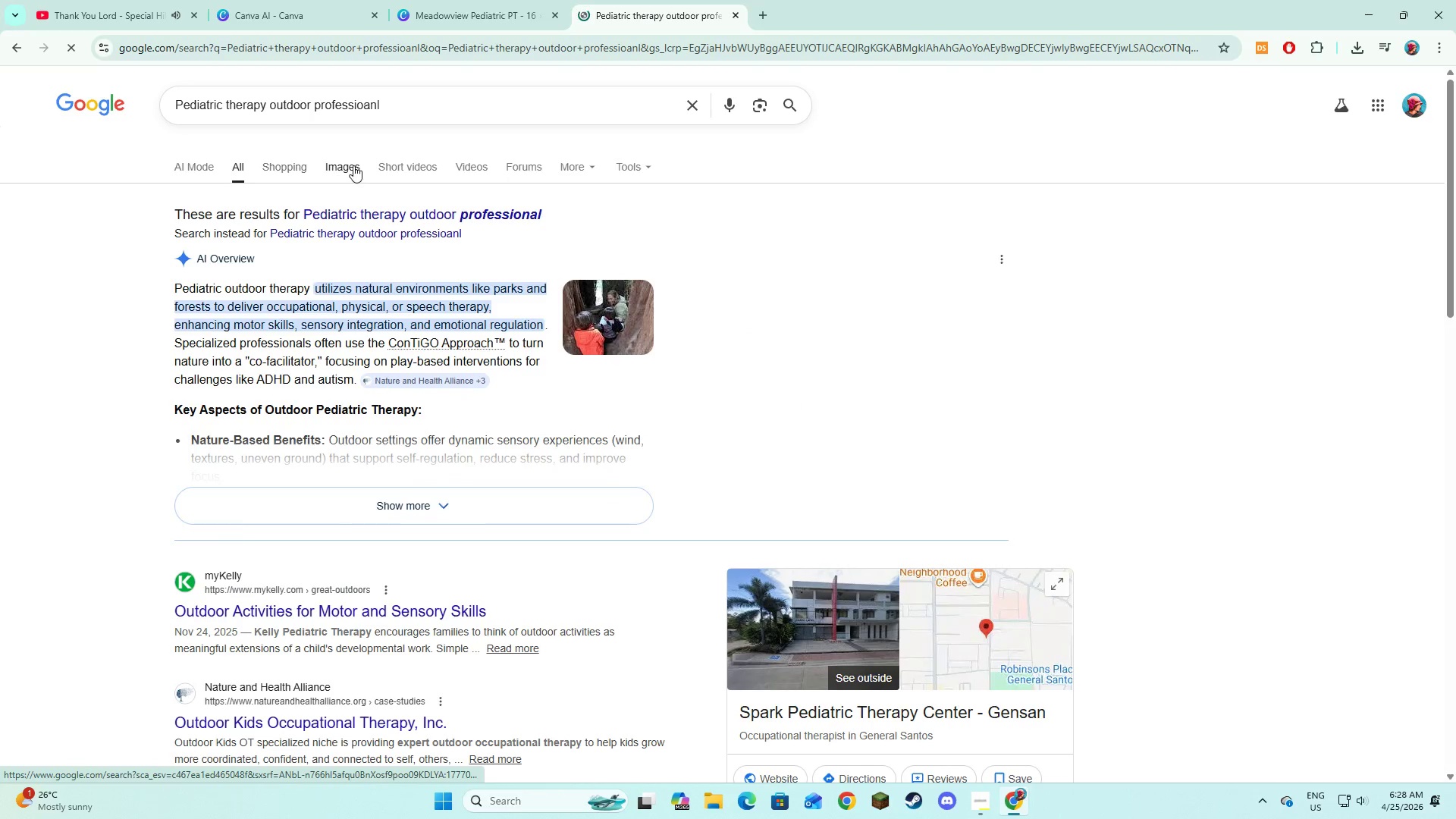 
left_click([348, 169])
 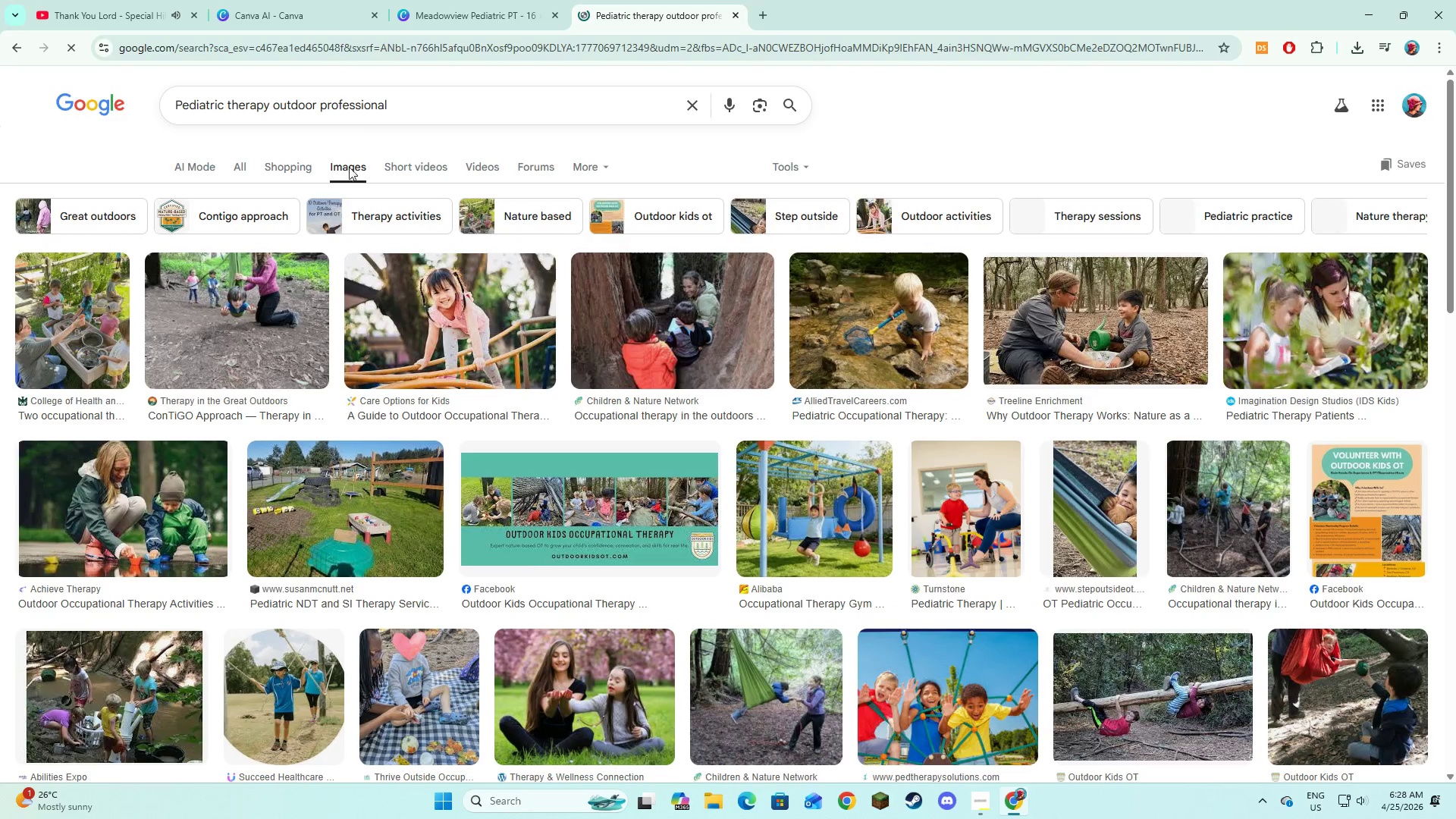 
left_click([435, 0])
 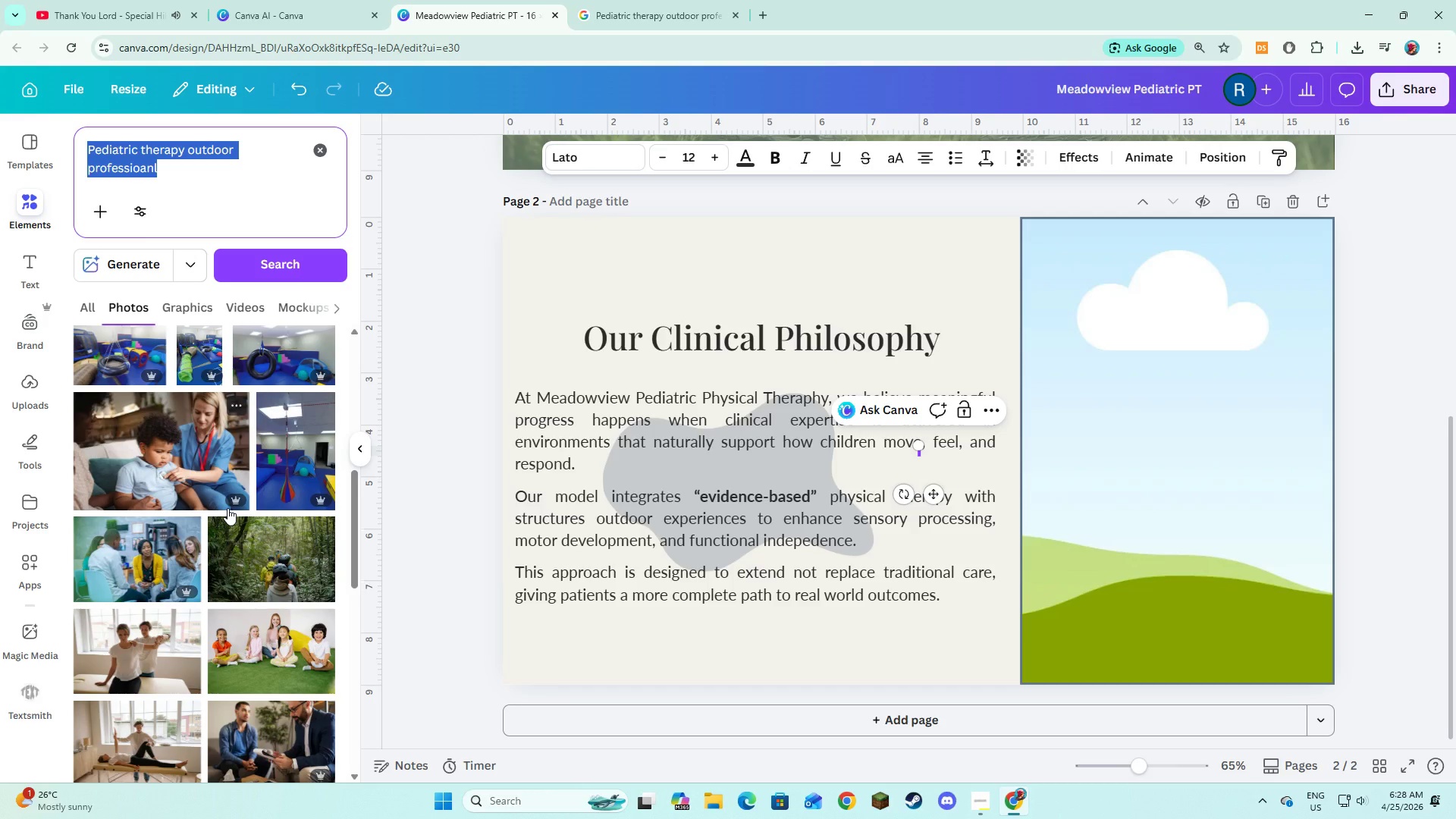 
left_click([588, 0])
 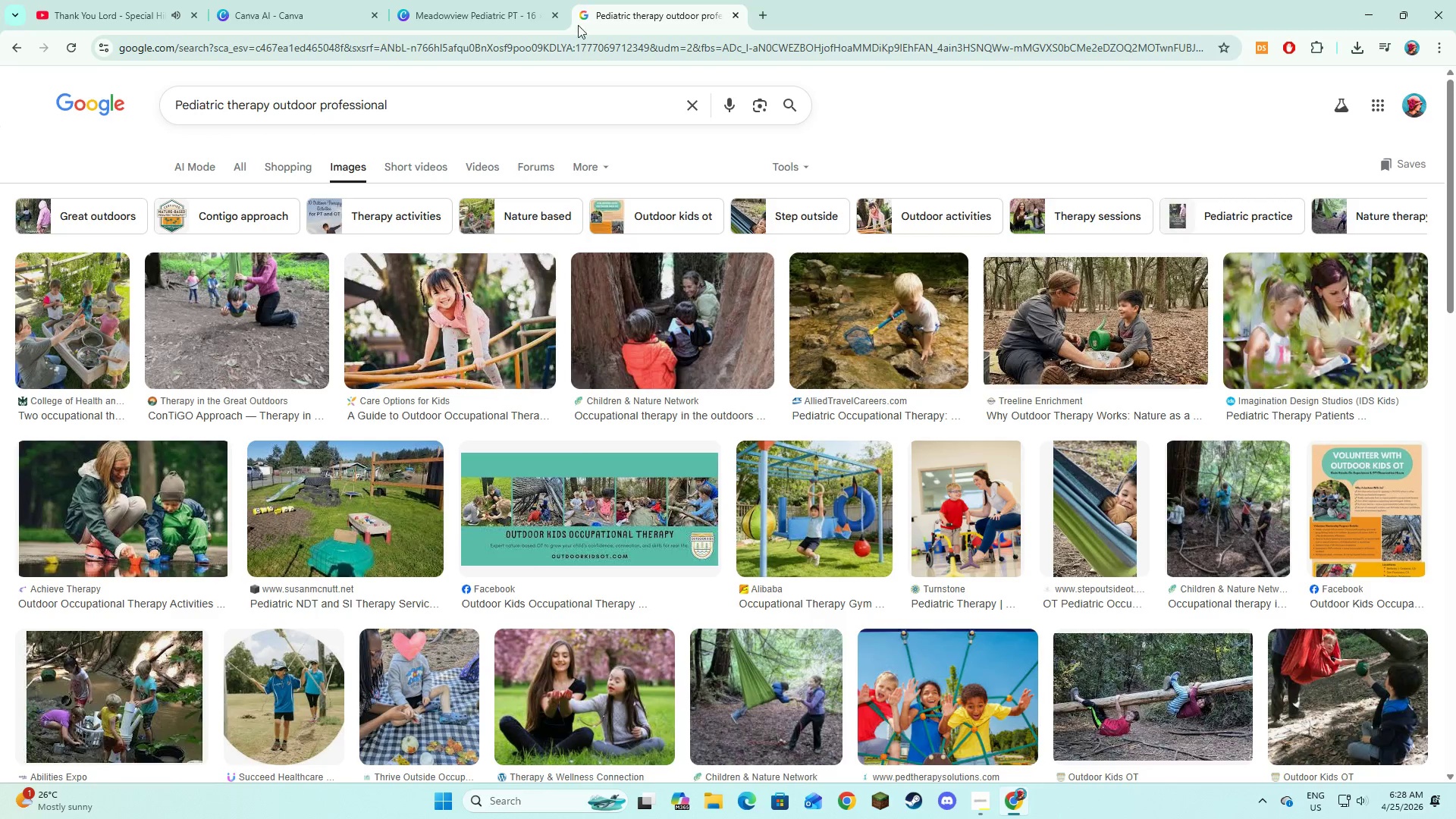 
left_click([455, 0])
 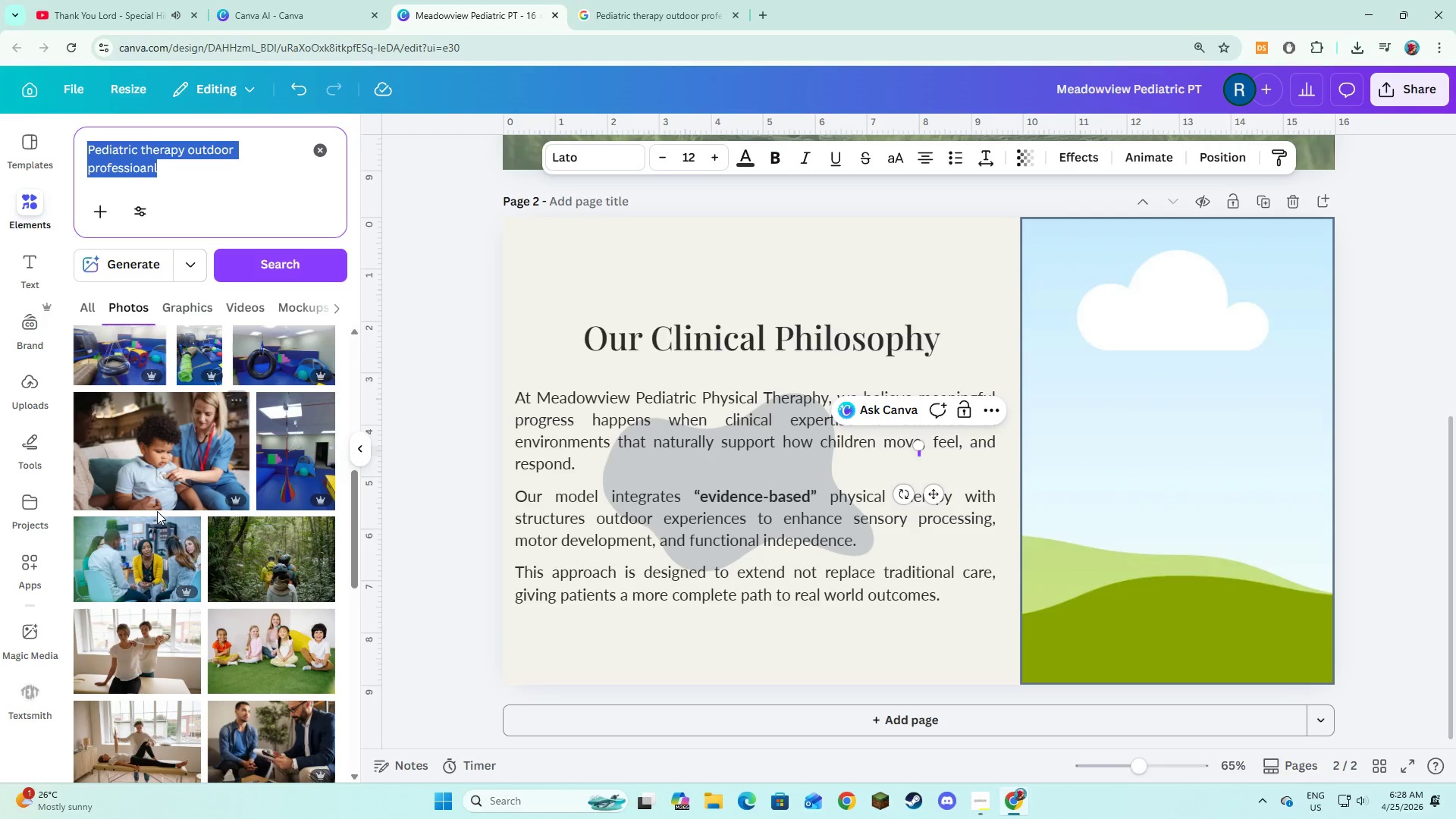 
scroll: coordinate [158, 512], scroll_direction: down, amount: 5.0
 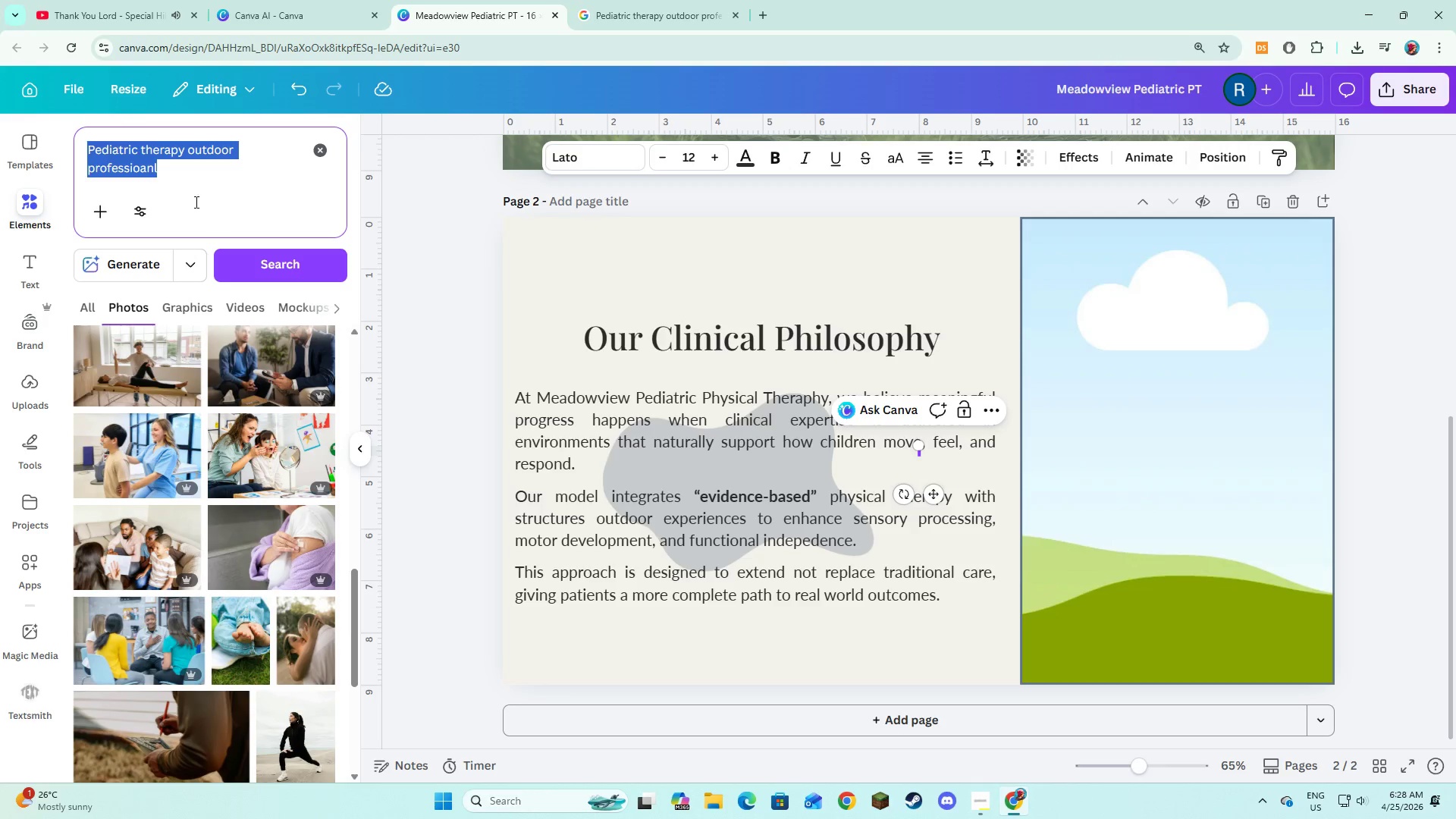 
left_click([189, 186])
 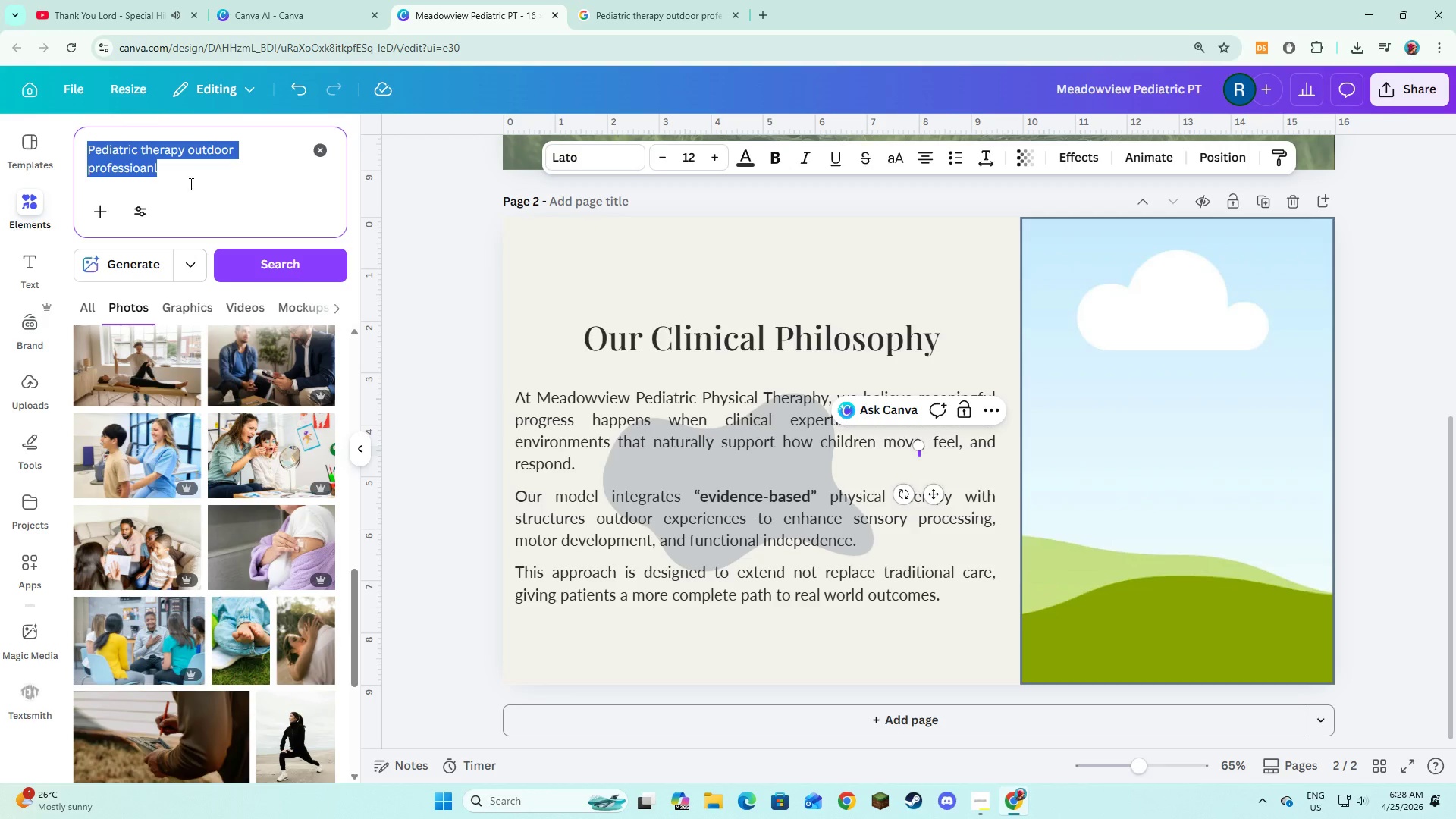 
left_click_drag(start_coordinate=[190, 184], to_coordinate=[184, 171])
 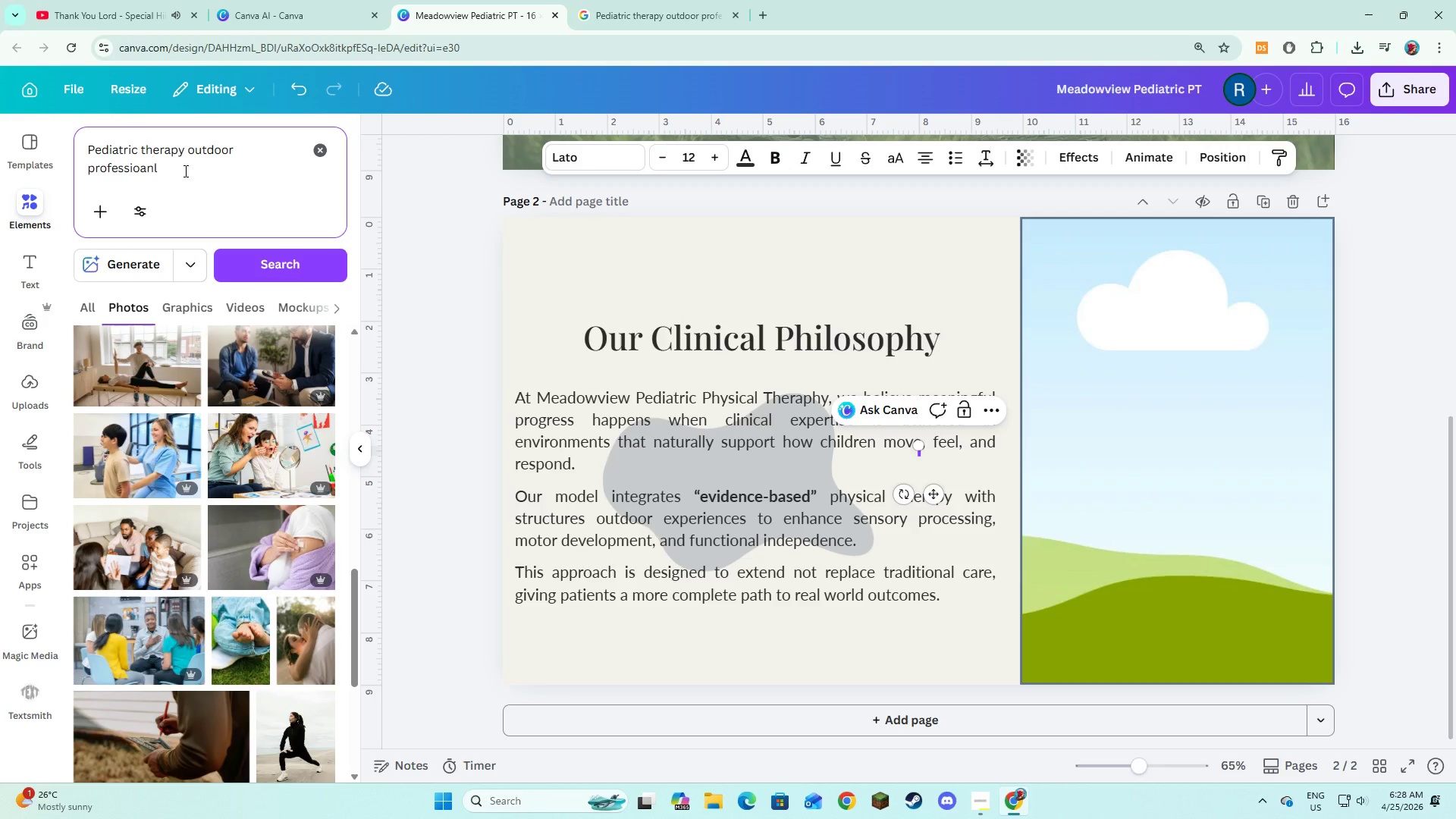 
key(Backspace)
key(Backspace)
key(Backspace)
type(nal)
 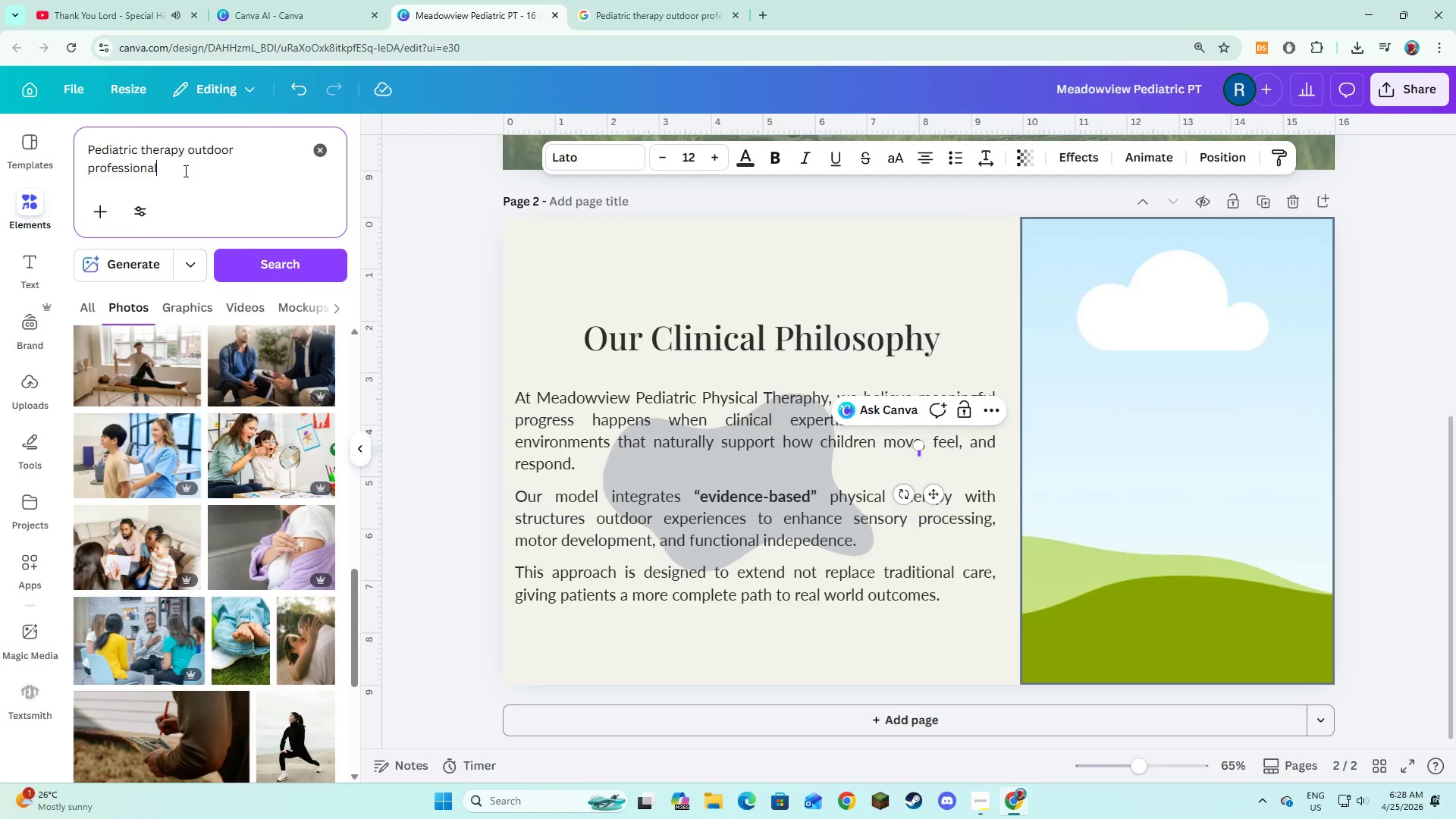 
key(Enter)
 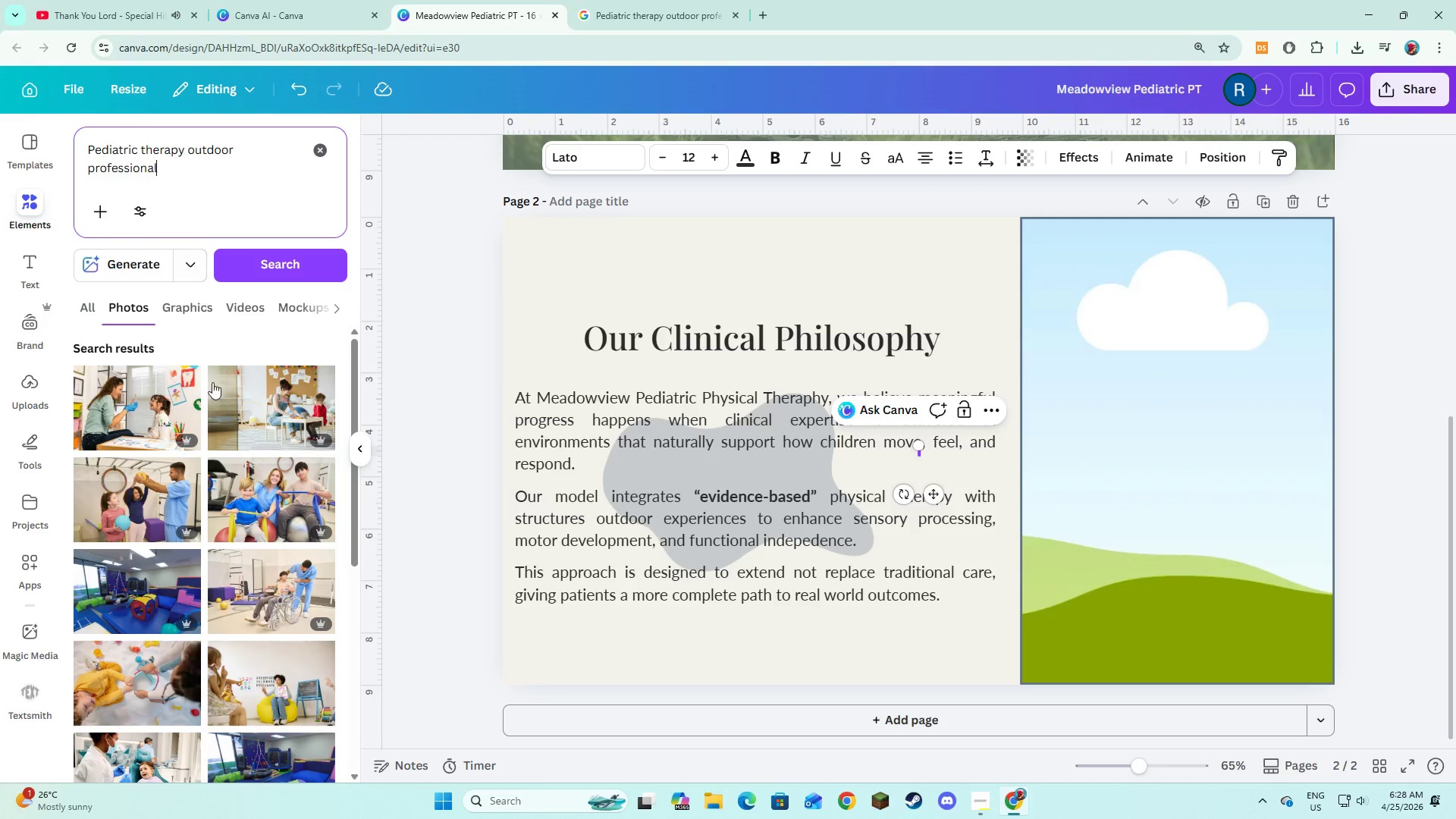 
scroll: coordinate [255, 467], scroll_direction: down, amount: 14.0
 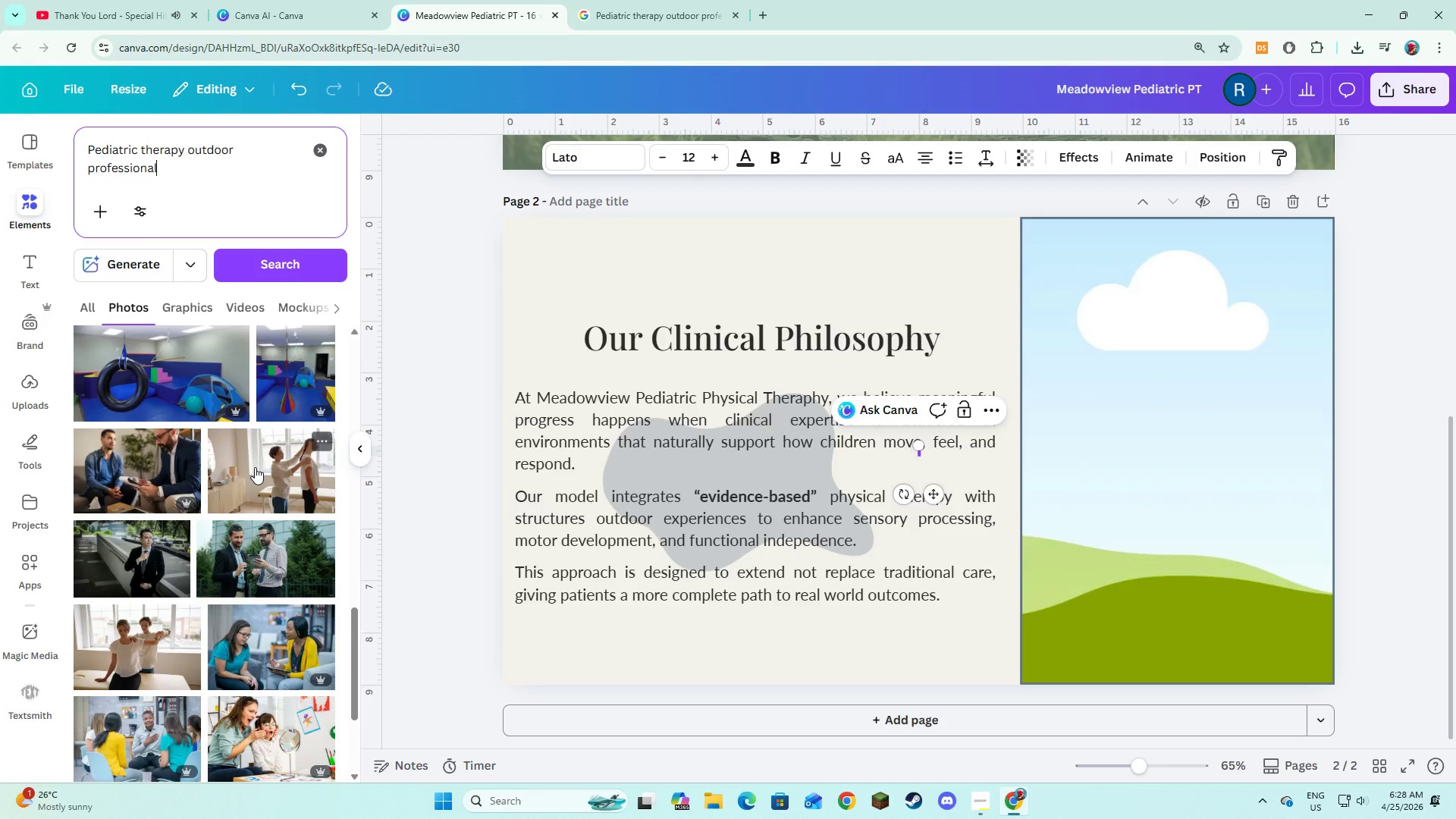 
scroll: coordinate [255, 467], scroll_direction: down, amount: 14.0
 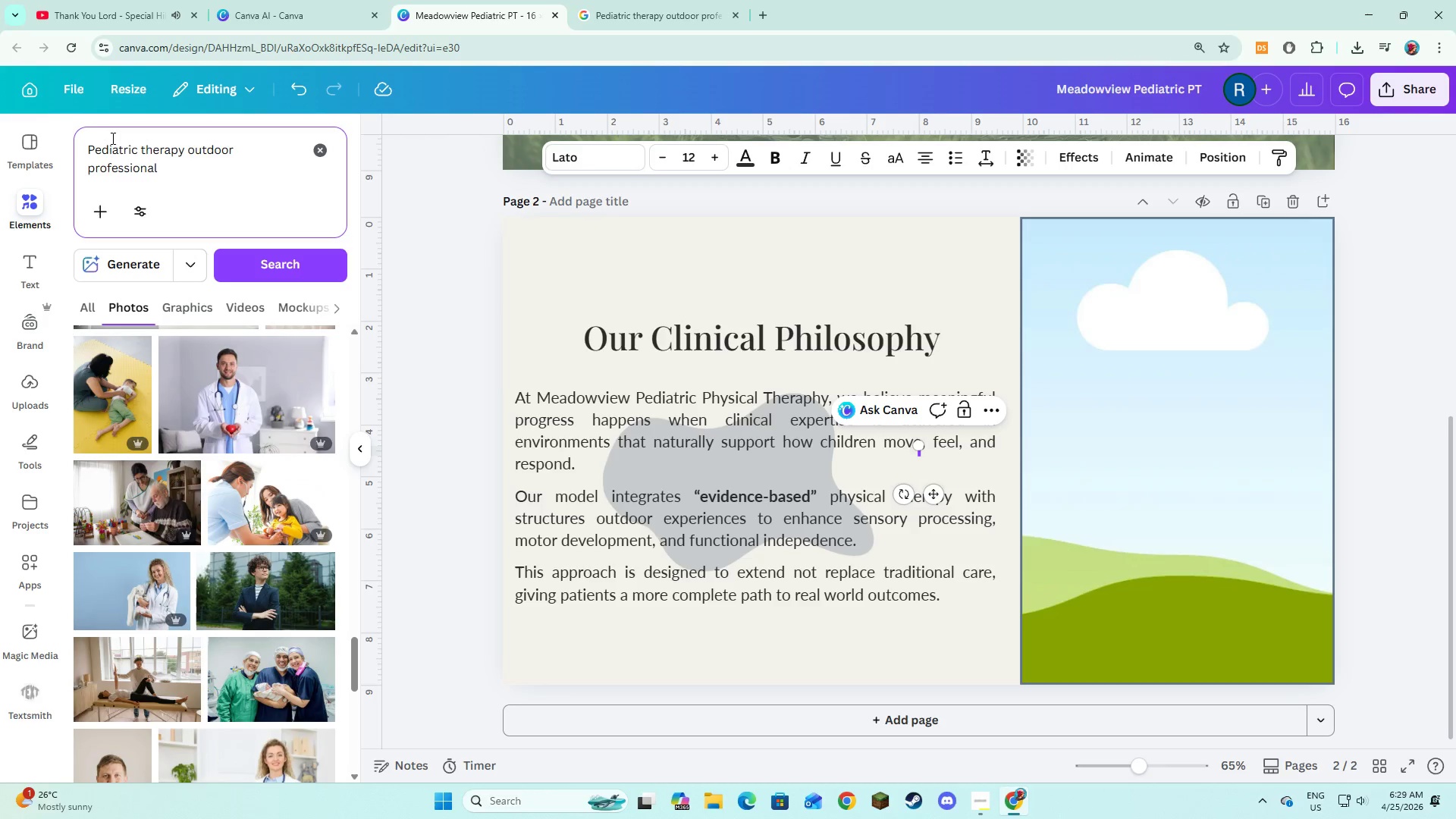 
left_click([148, 173])
 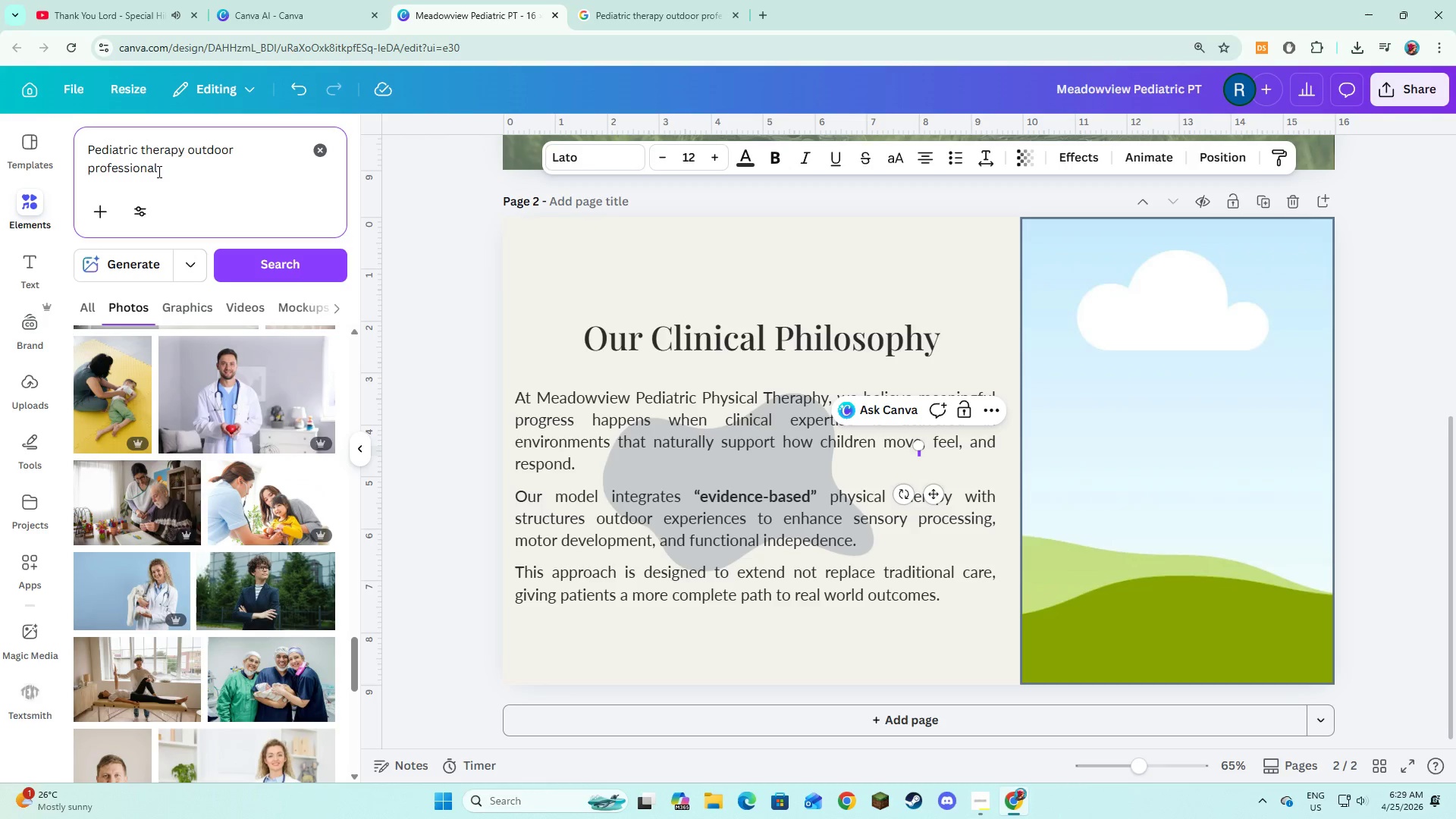 
left_click_drag(start_coordinate=[158, 171], to_coordinate=[83, 147])
 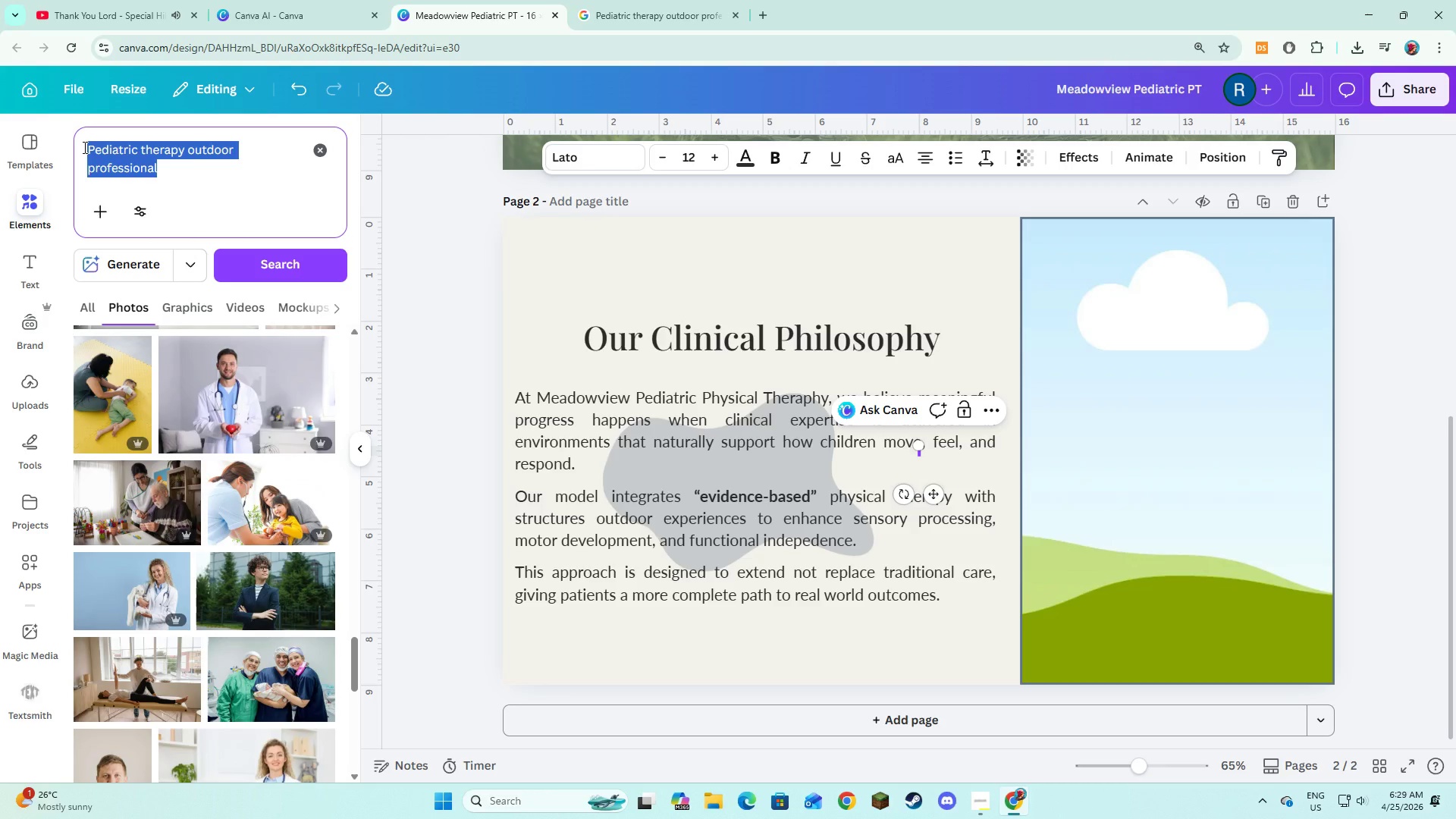 
key(Control+C)
 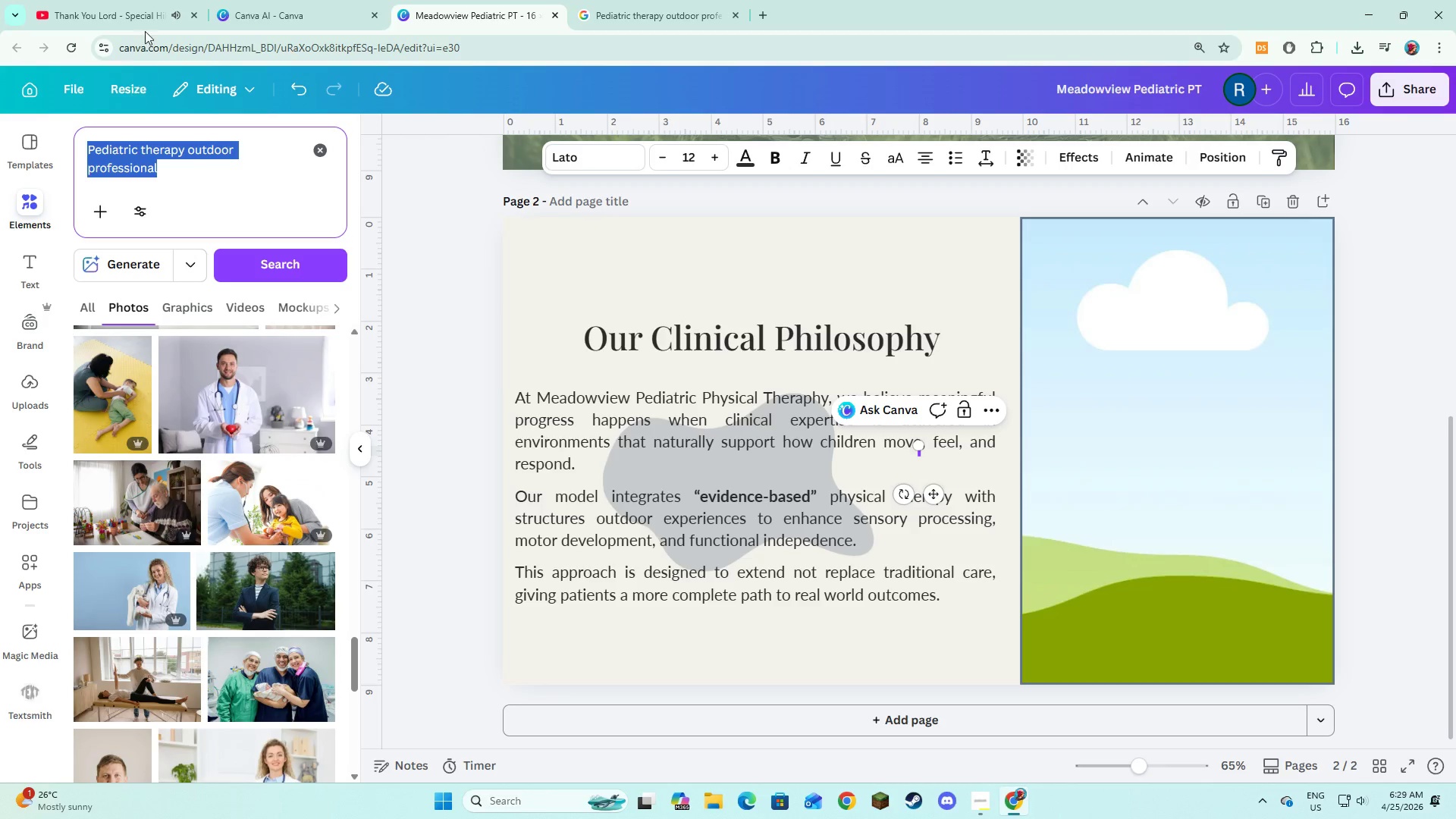 
key(Control+C)
 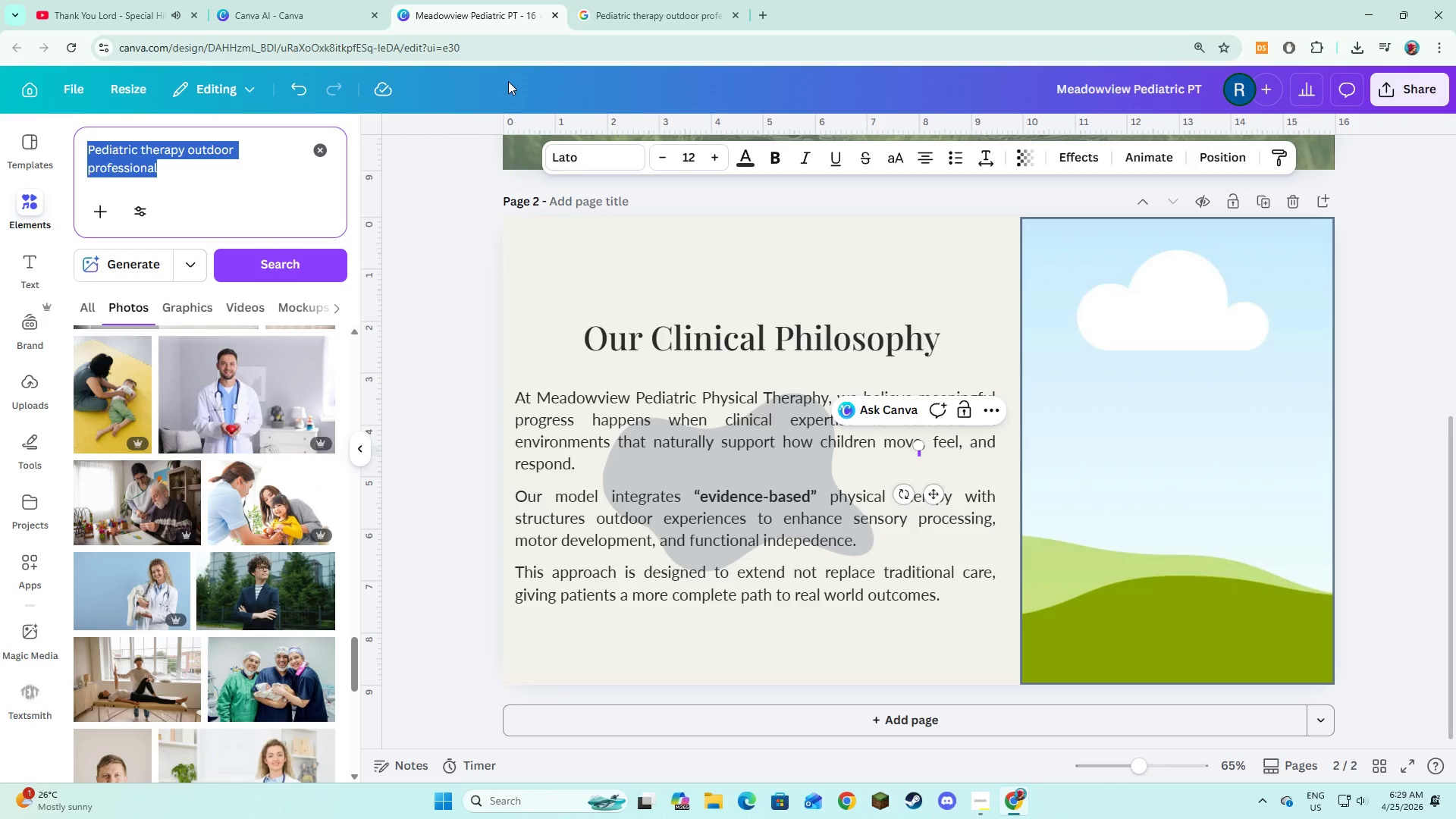 
left_click([333, 0])
 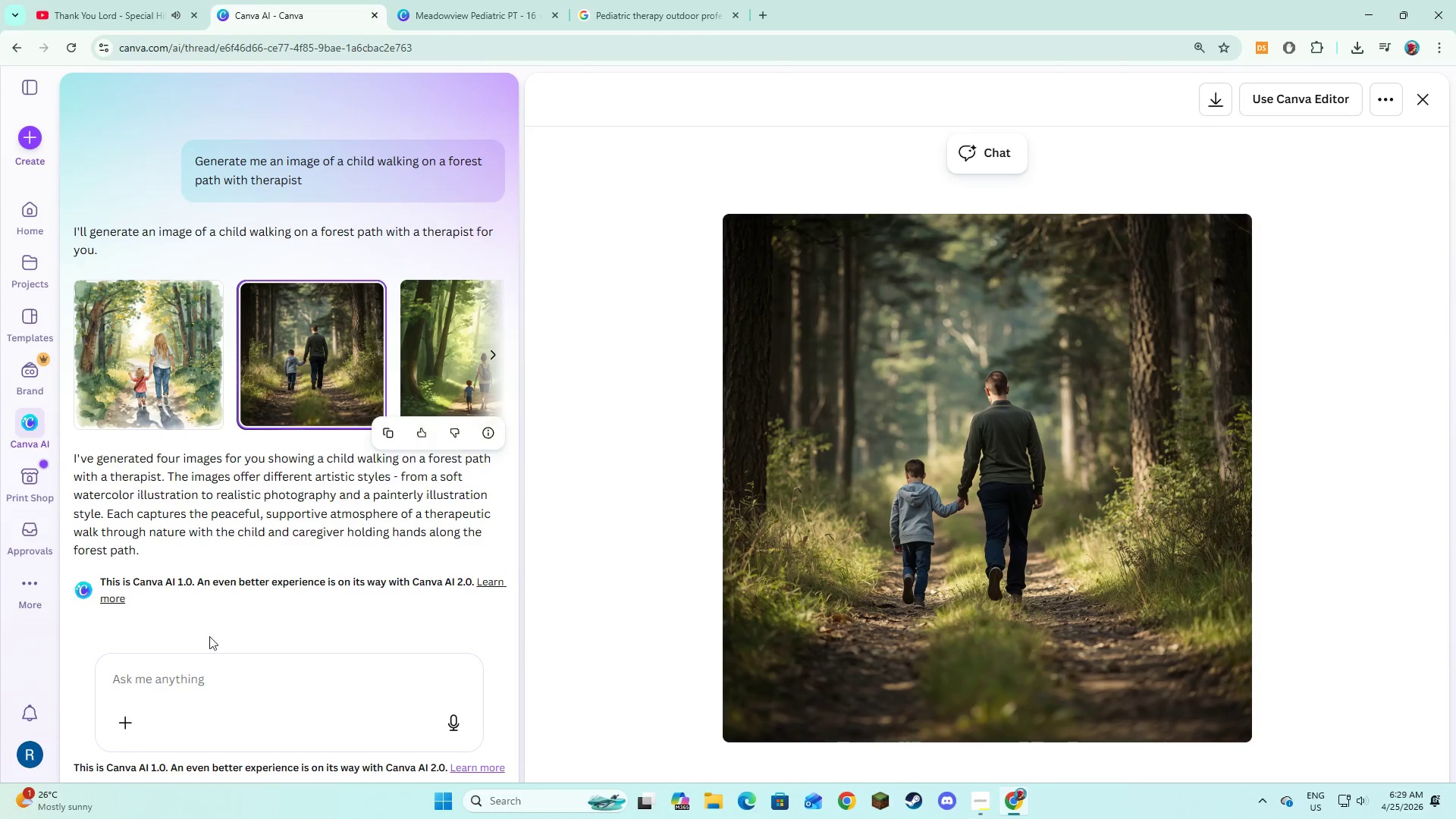 
left_click([200, 682])
 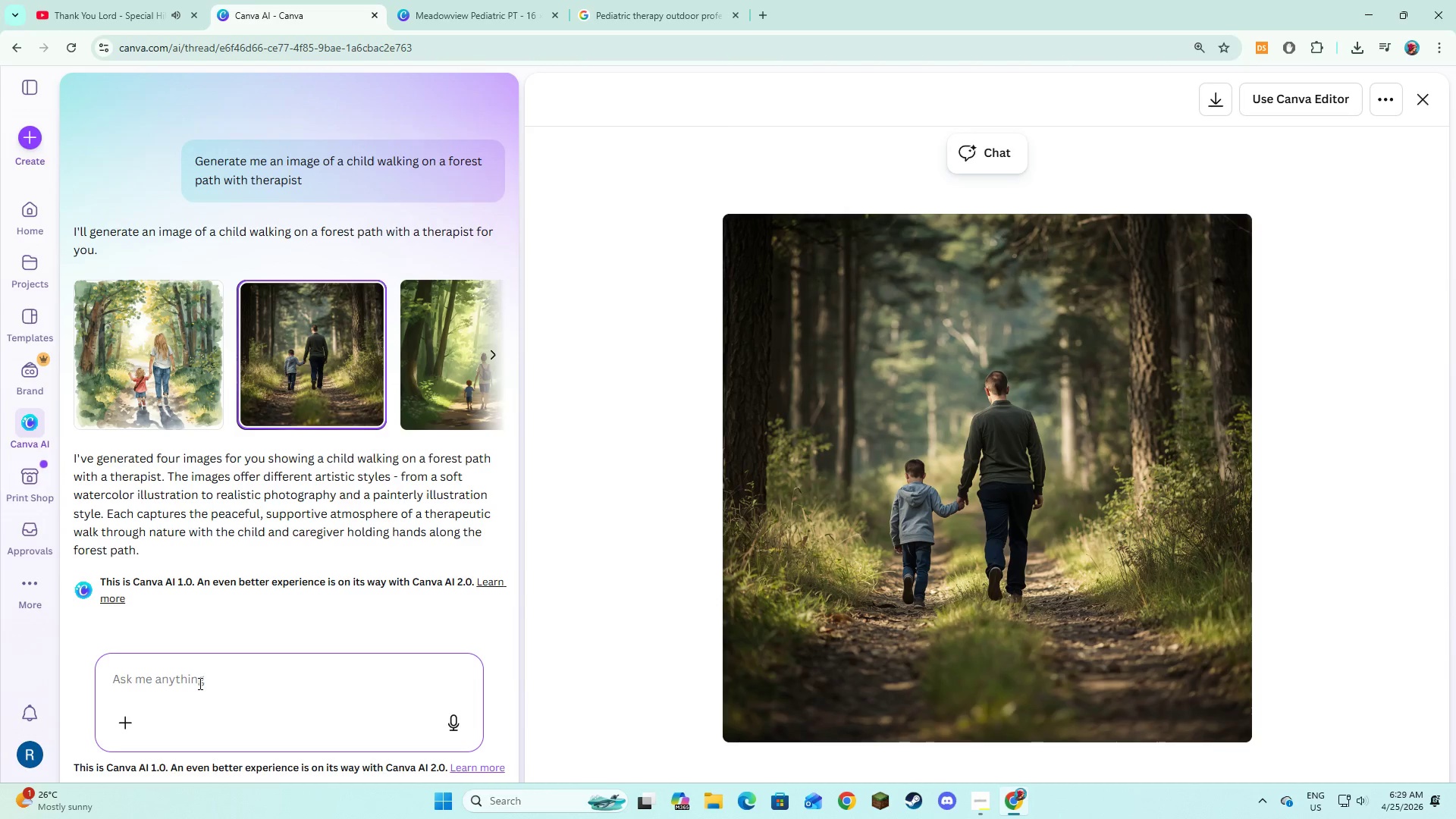 
type(Gne)
key(Backspace)
key(Backspace)
type(enerate me an image of )
 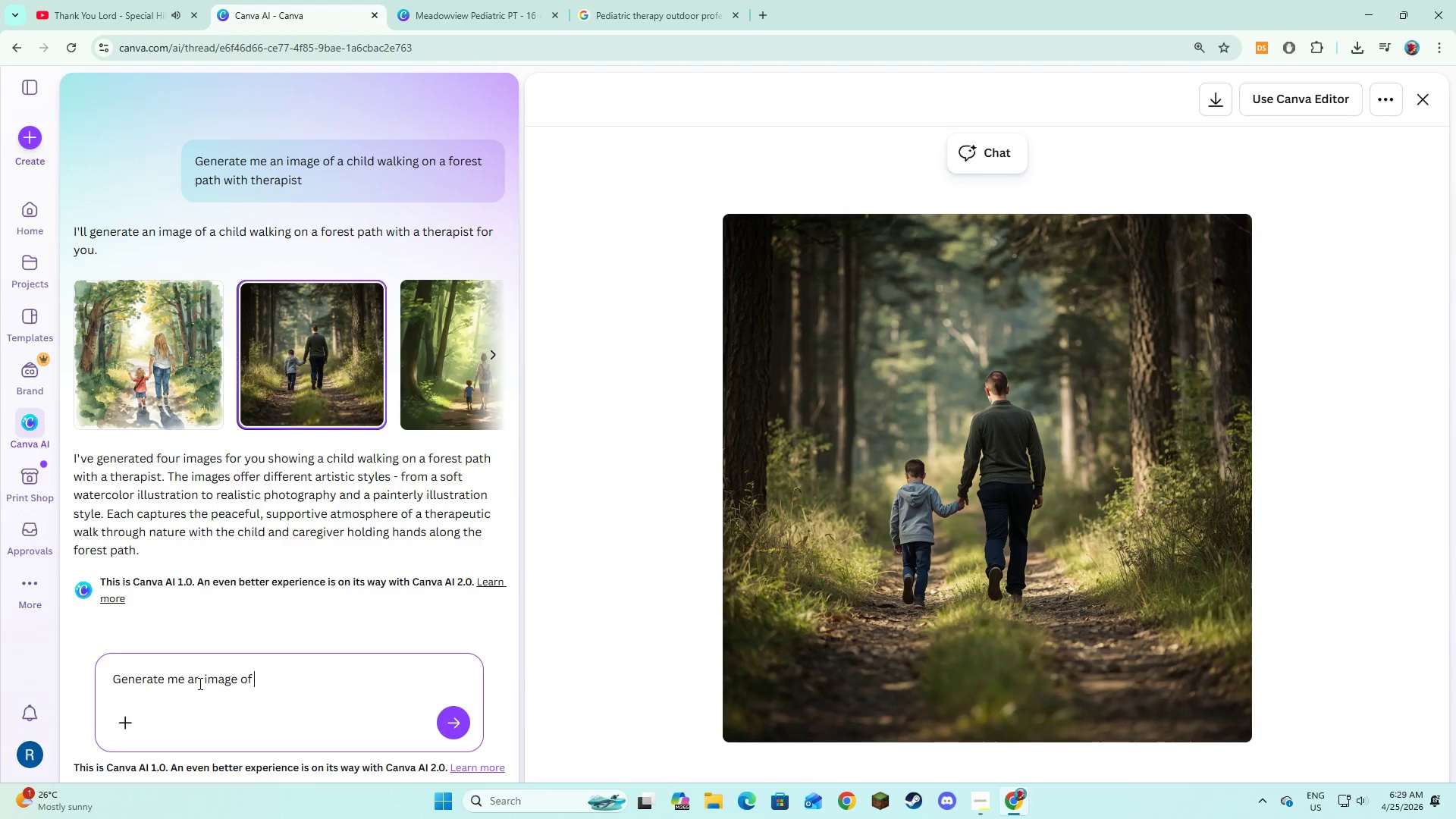 
key(Control+ControlLeft)
 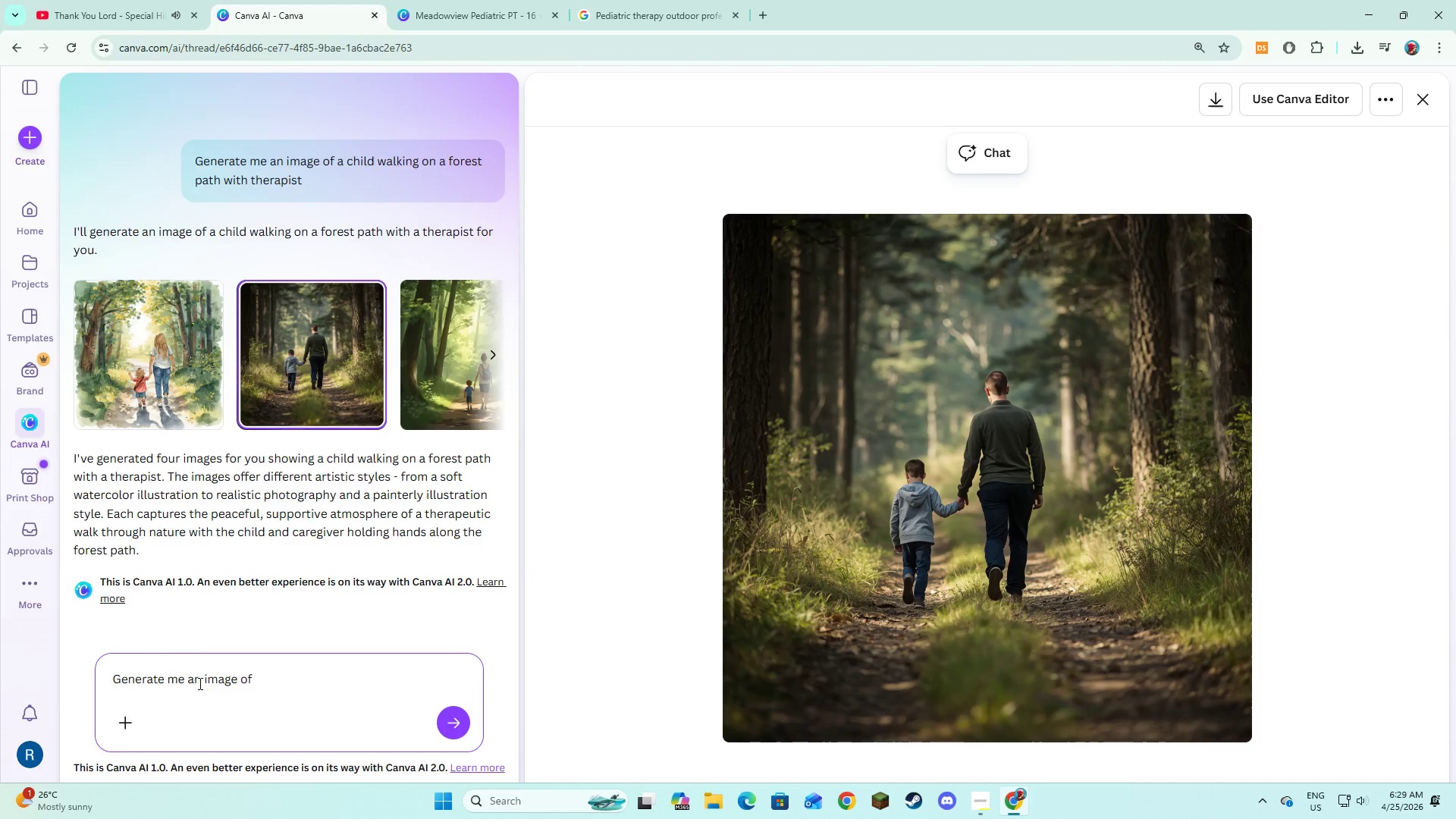 
key(Control+V)
 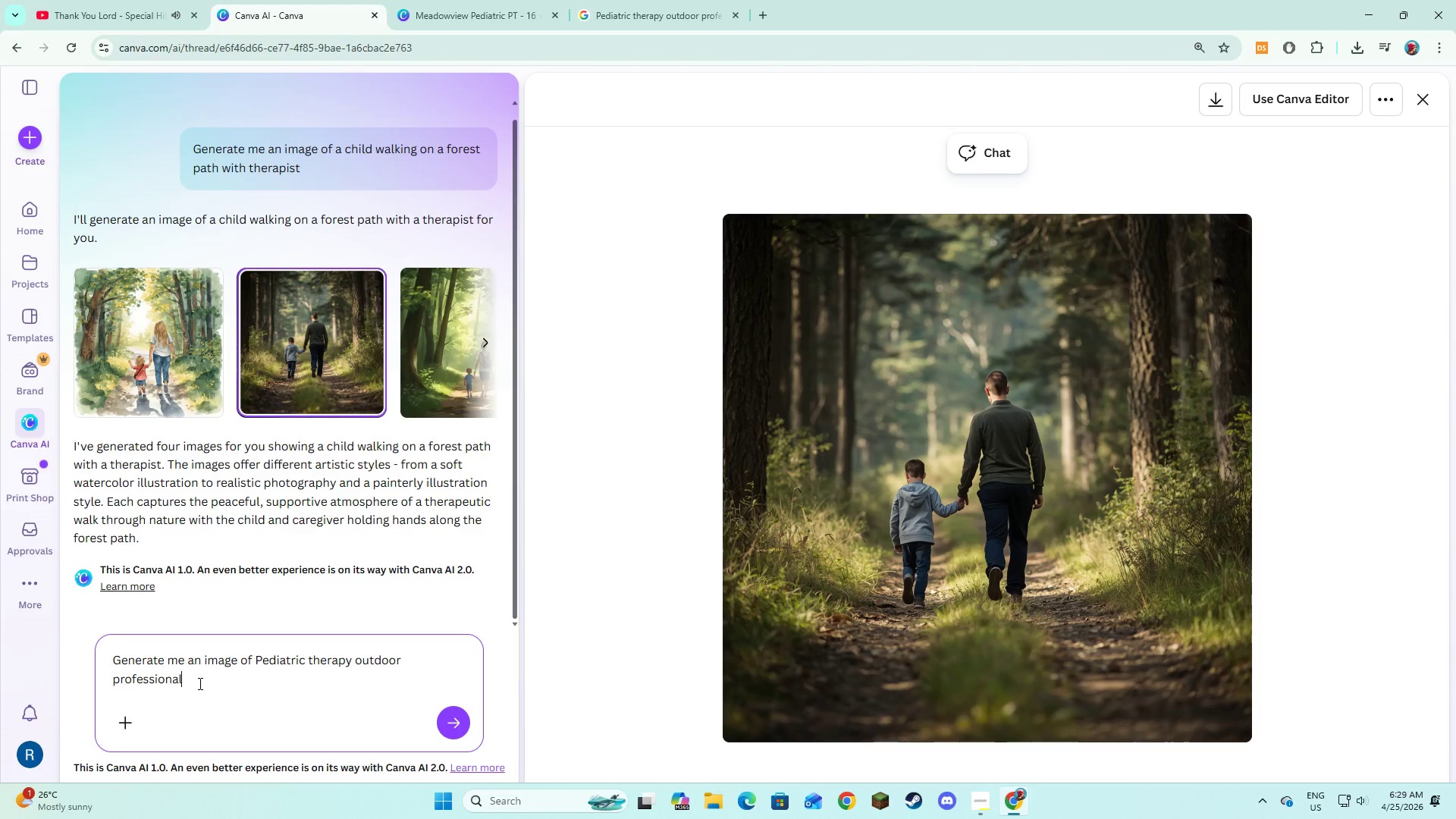 
key(Space)
 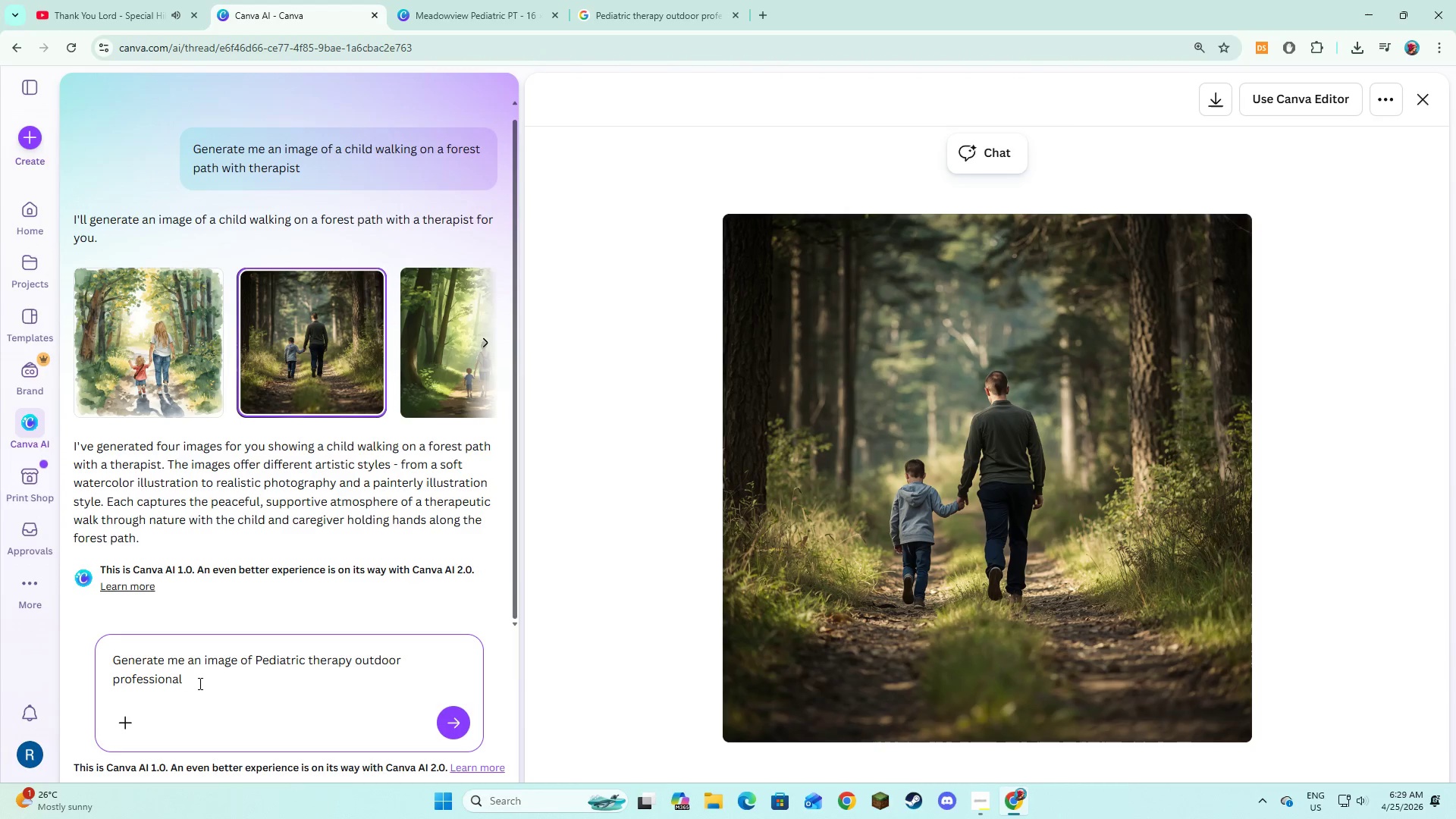 
wait(5.5)
 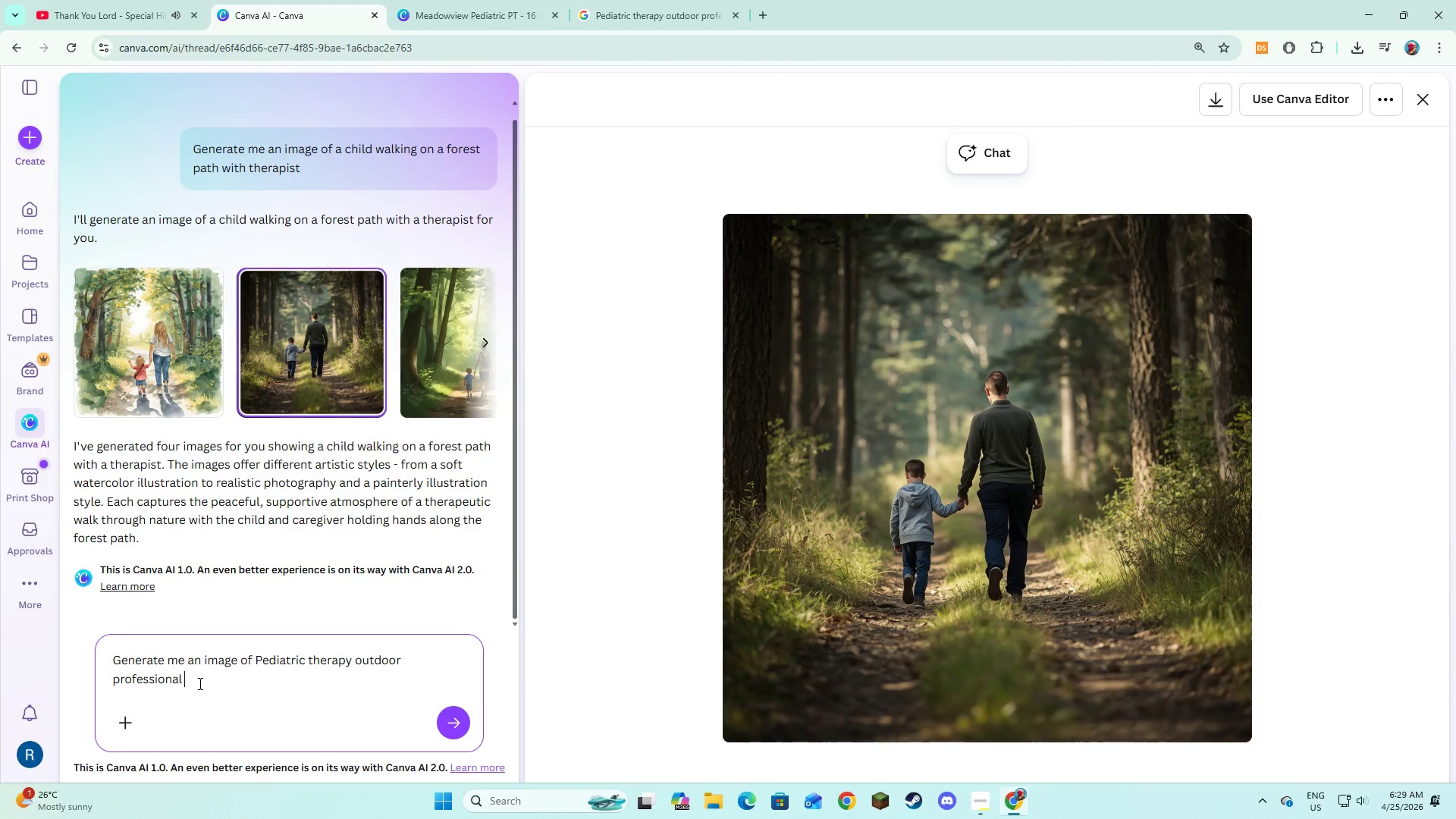 
type(talking to )
 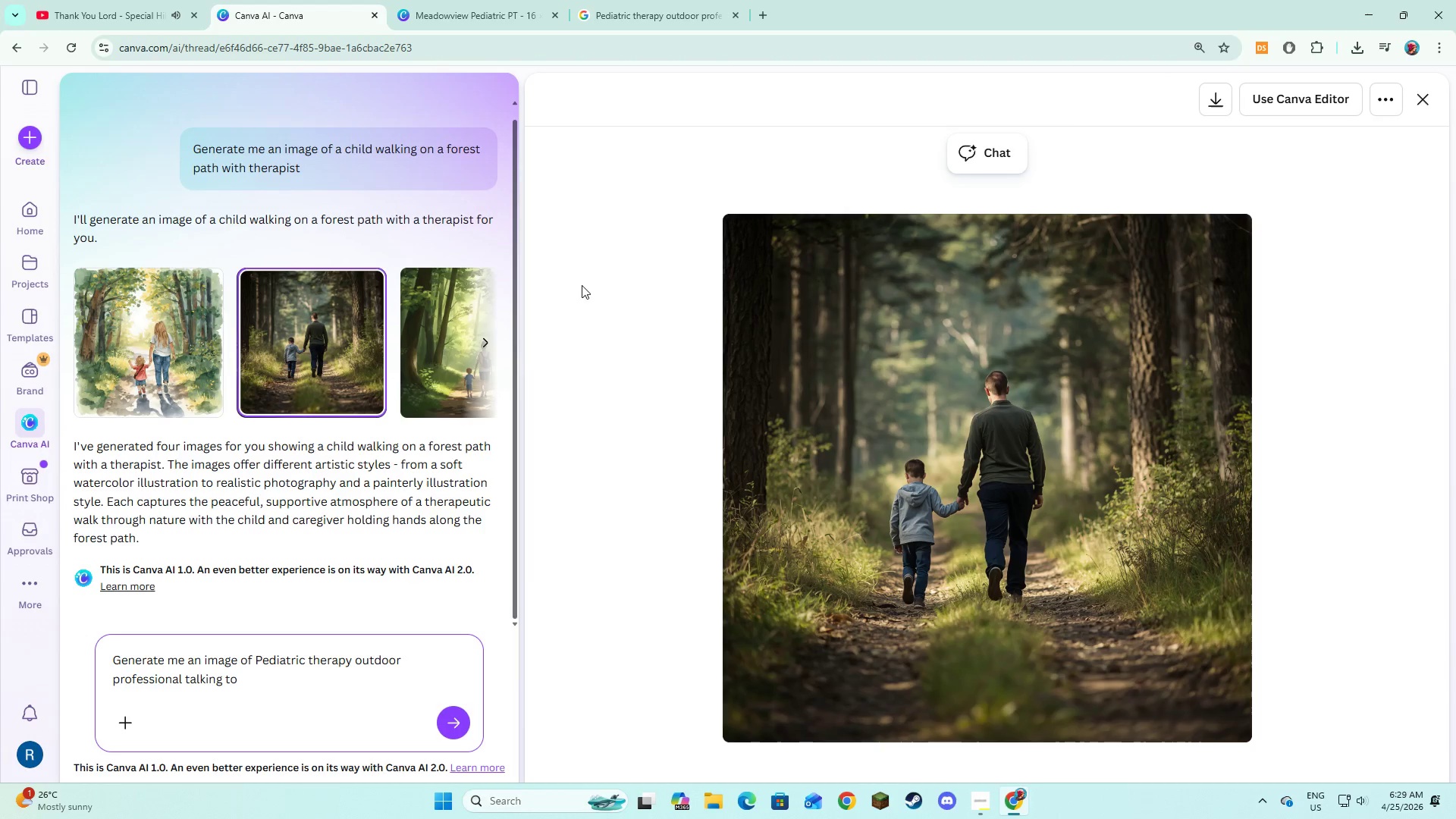 
left_click([664, 0])
 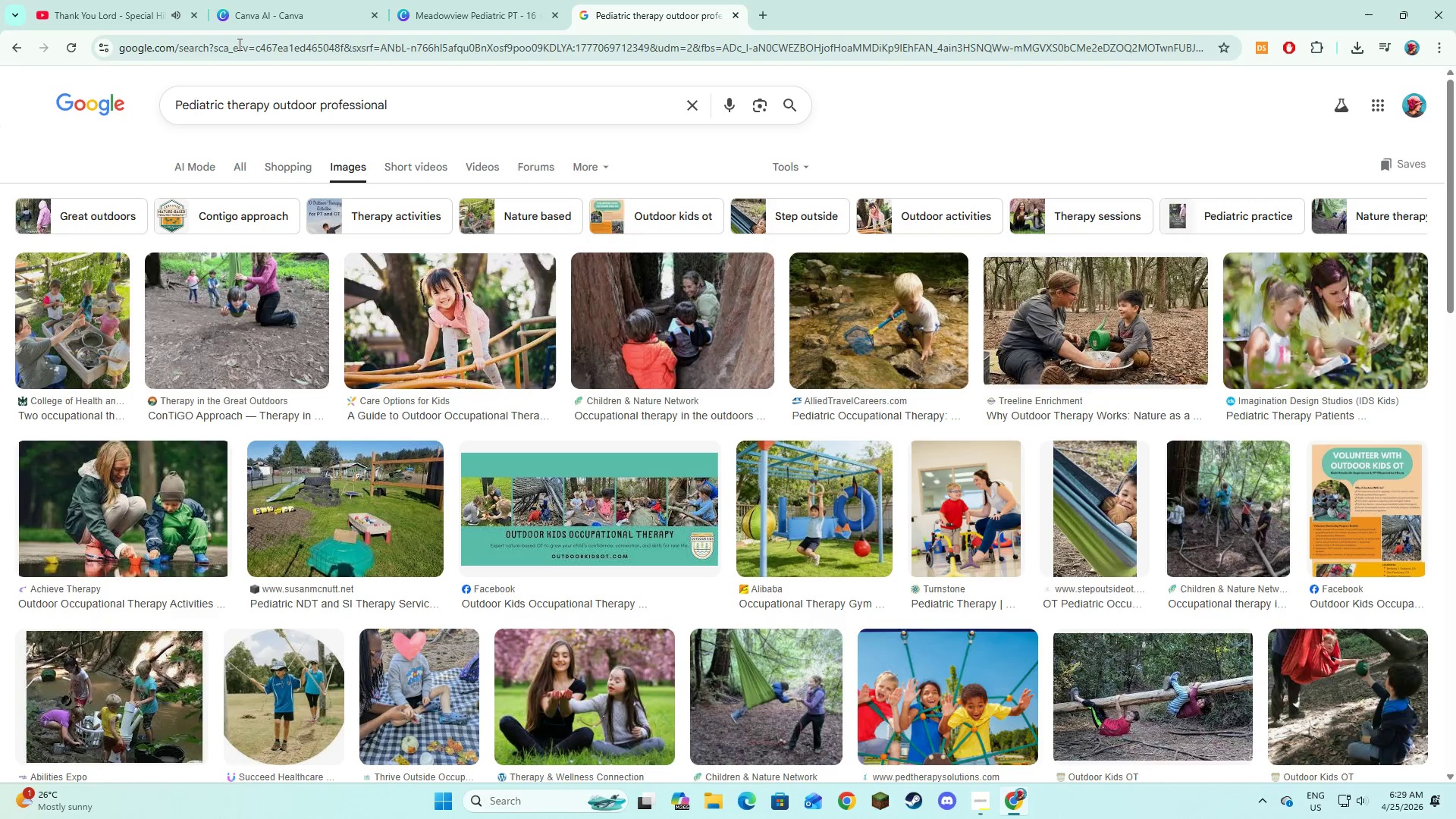 
left_click([240, 0])
 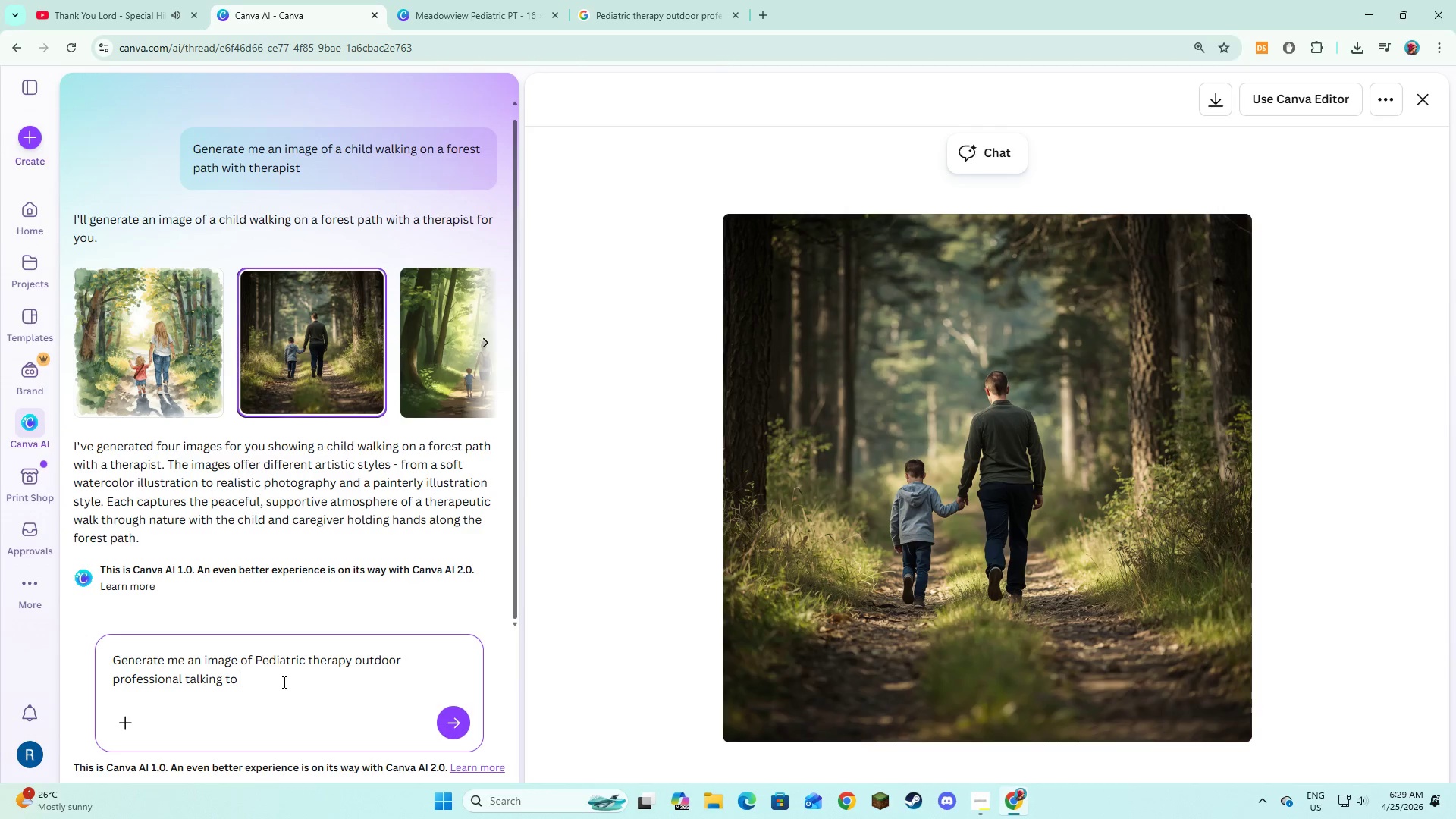 
key(Backspace)
key(Backspace)
key(Backspace)
key(Backspace)
type(engaging with children )
key(Backspace)
key(Backspace)
key(Backspace)
key(Backspace)
type( out)
key(Backspace)
key(Backspace)
key(Backspace)
type(in the forese)
key(Backspace)
type(t )
 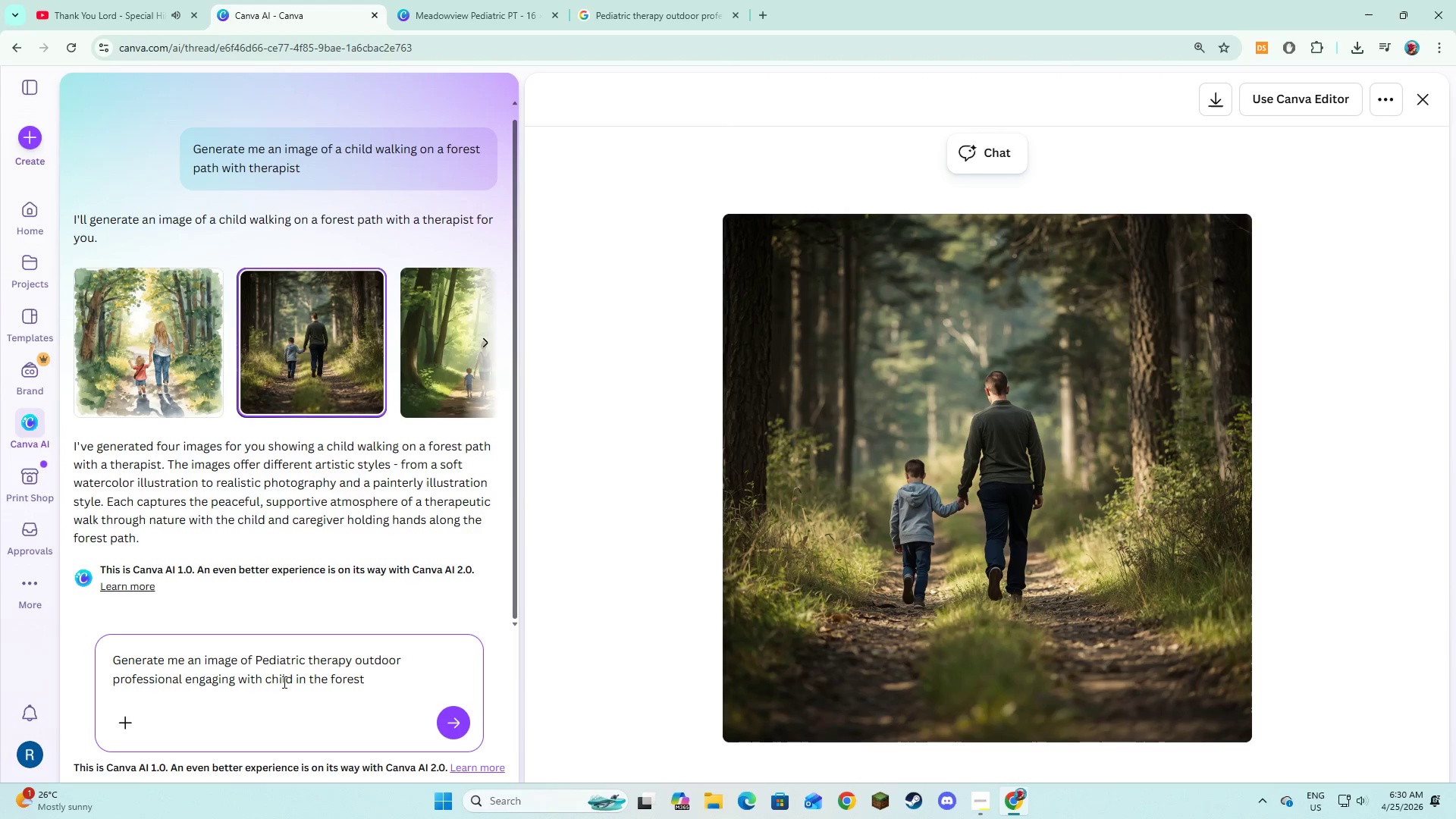 
key(Enter)
 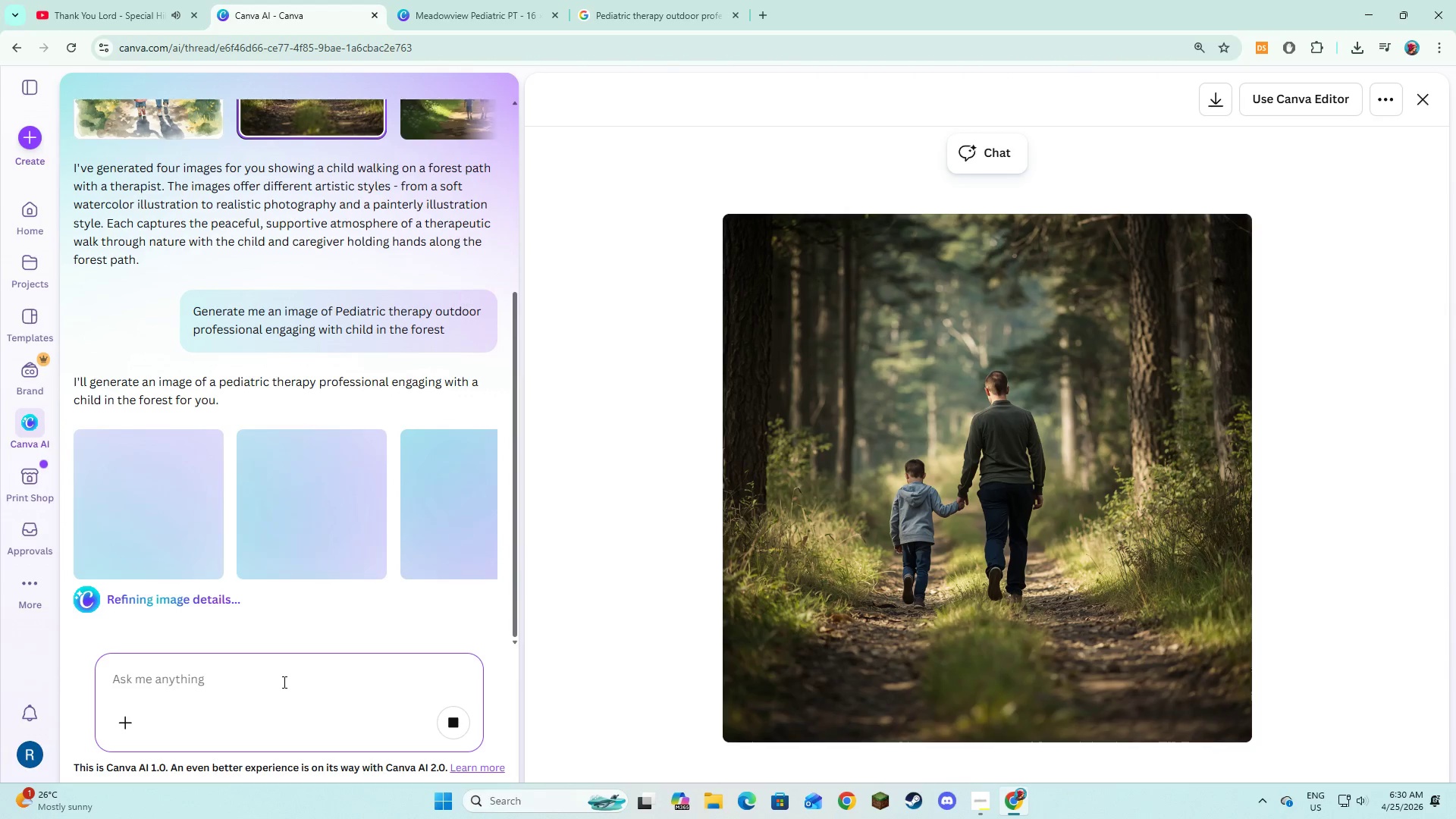 
wait(25.83)
 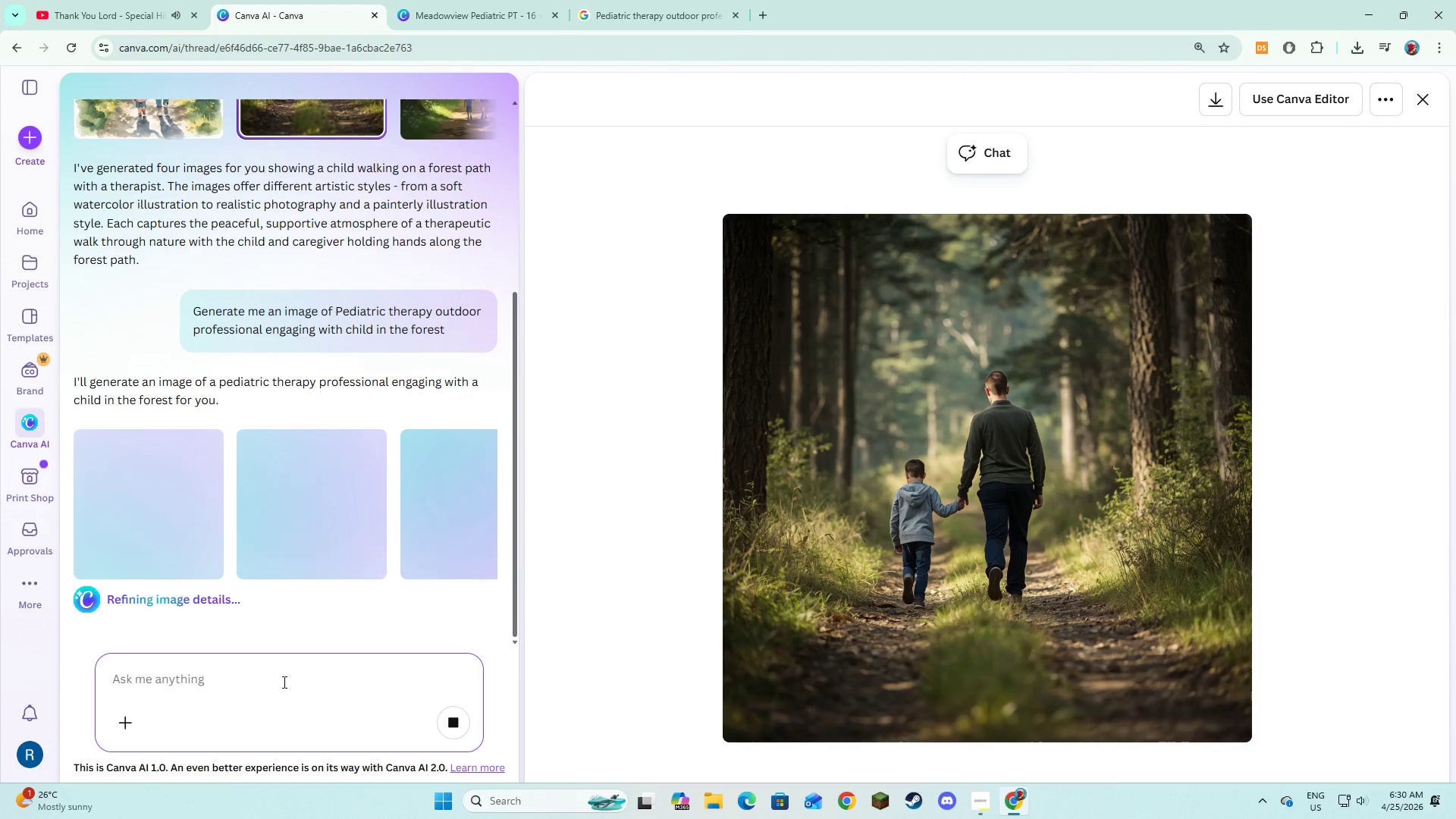 
left_click([485, 541])
 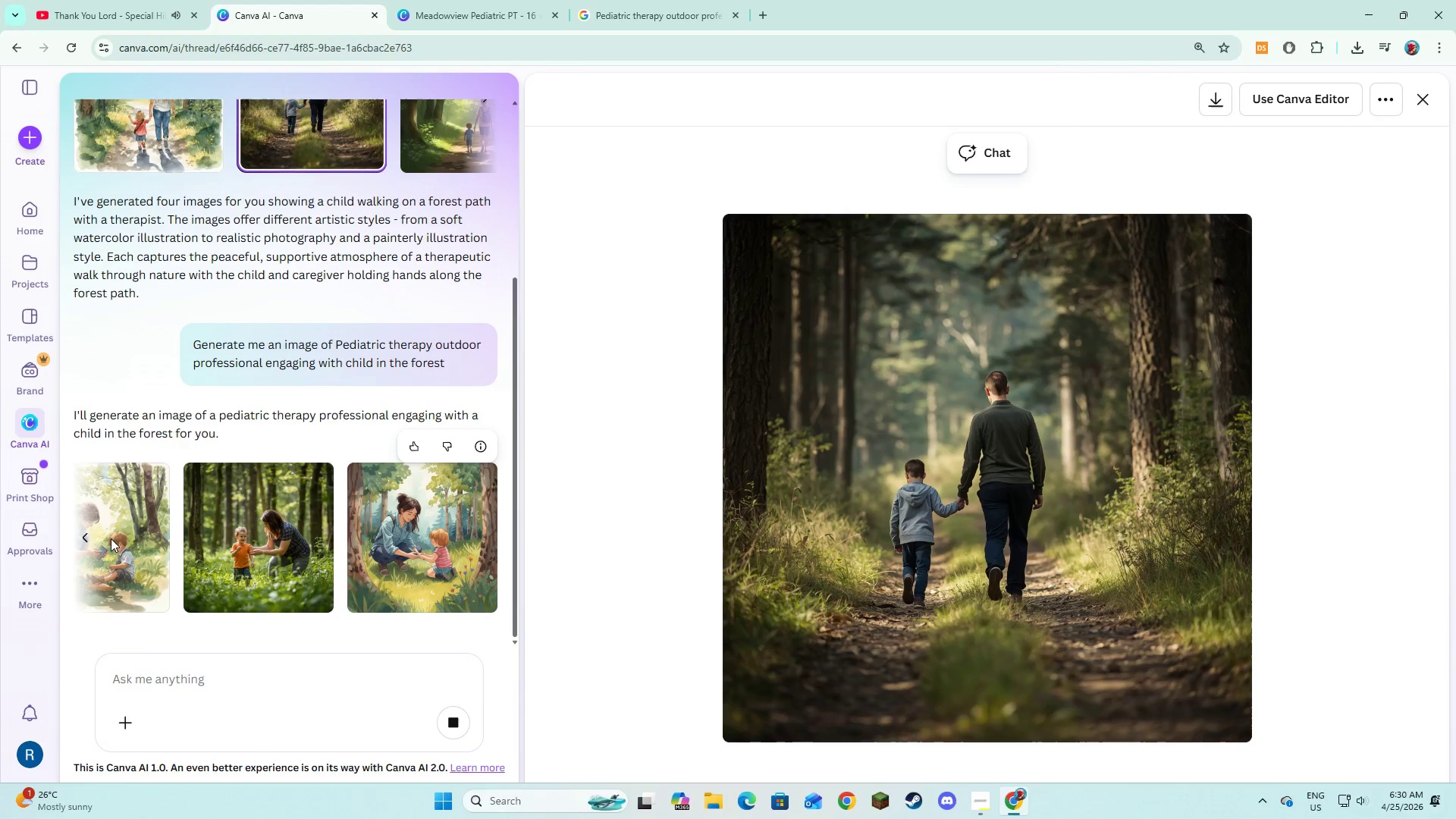 
left_click([92, 538])
 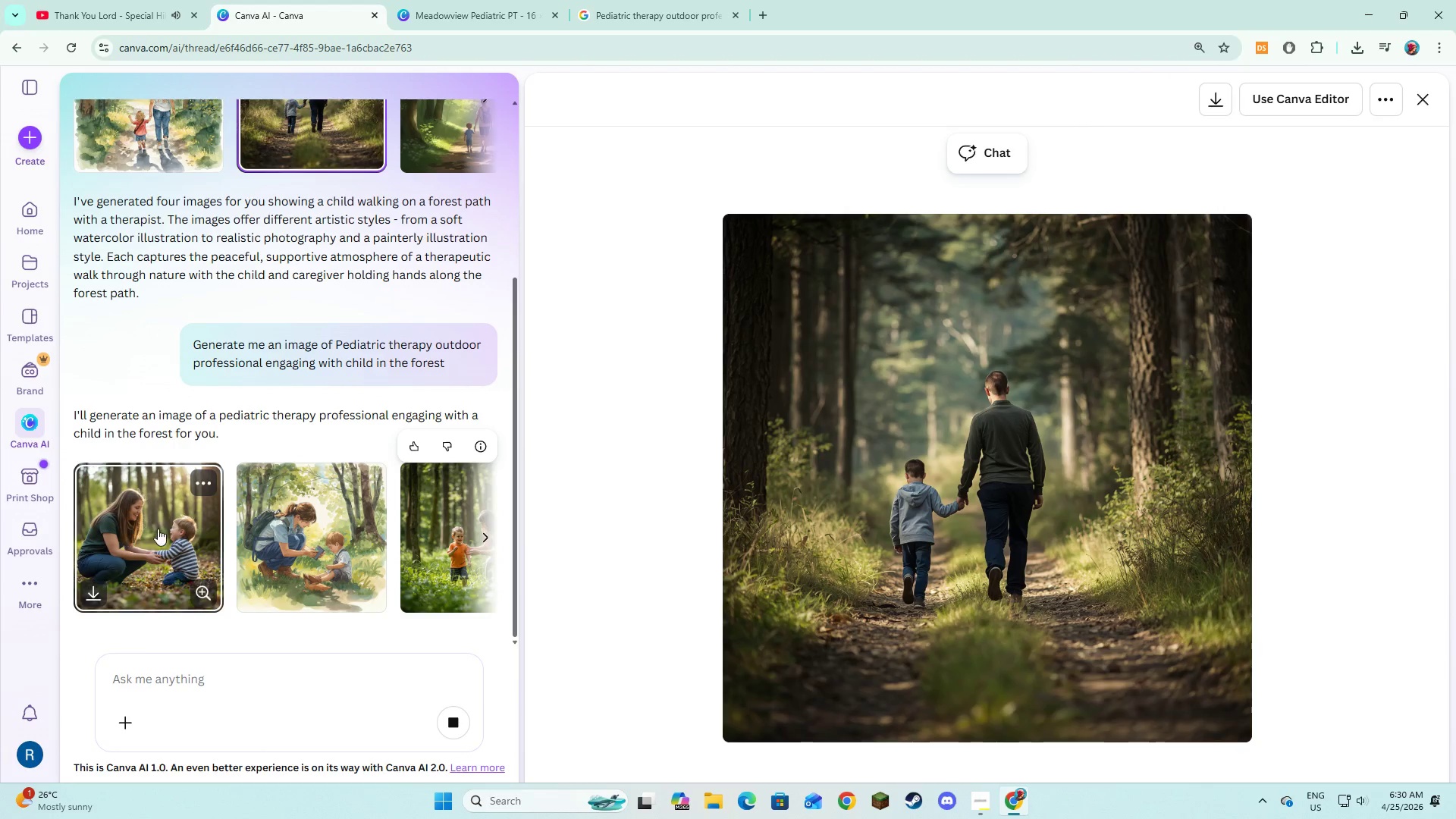 
left_click([158, 529])
 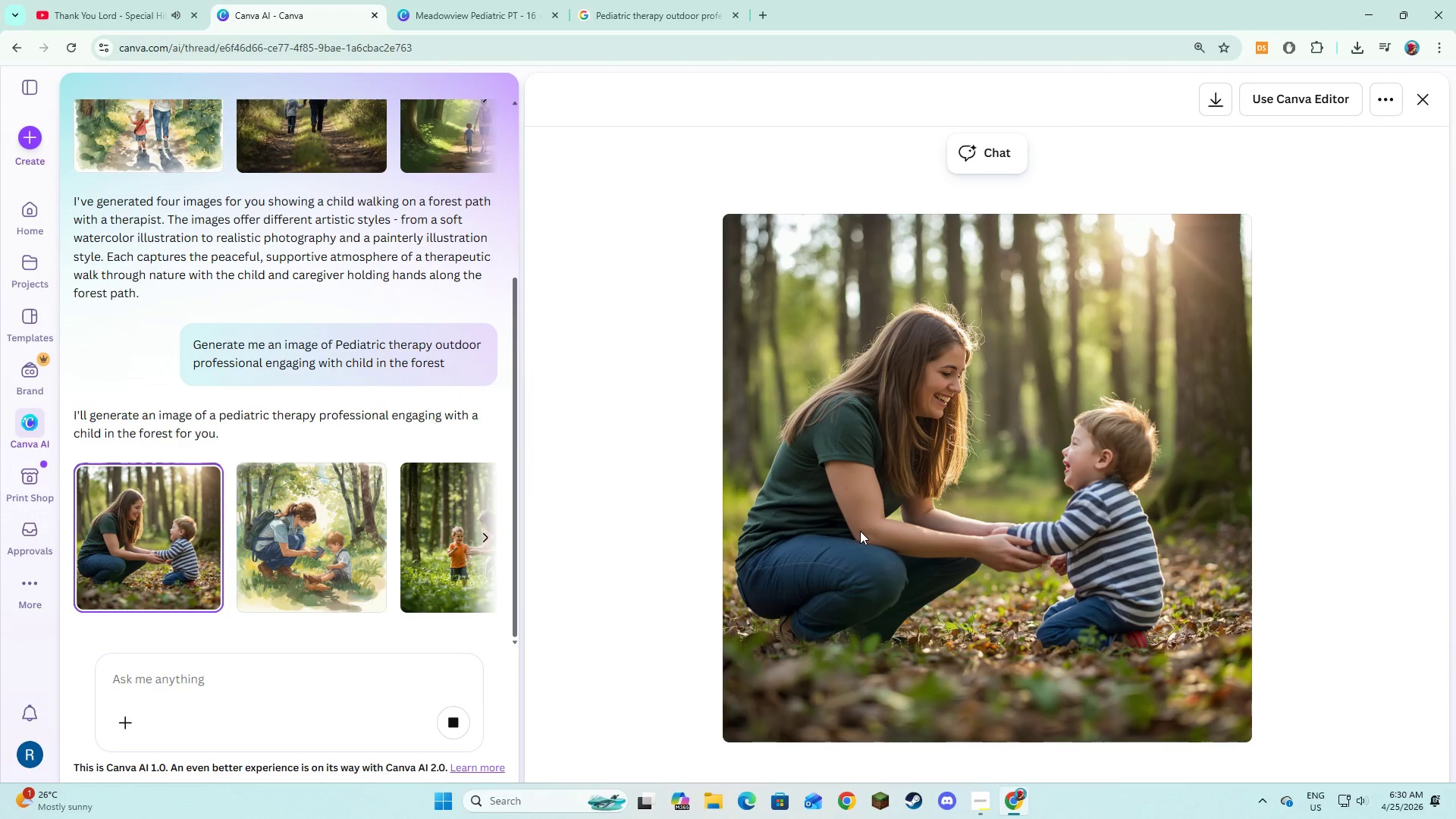 
wait(8.25)
 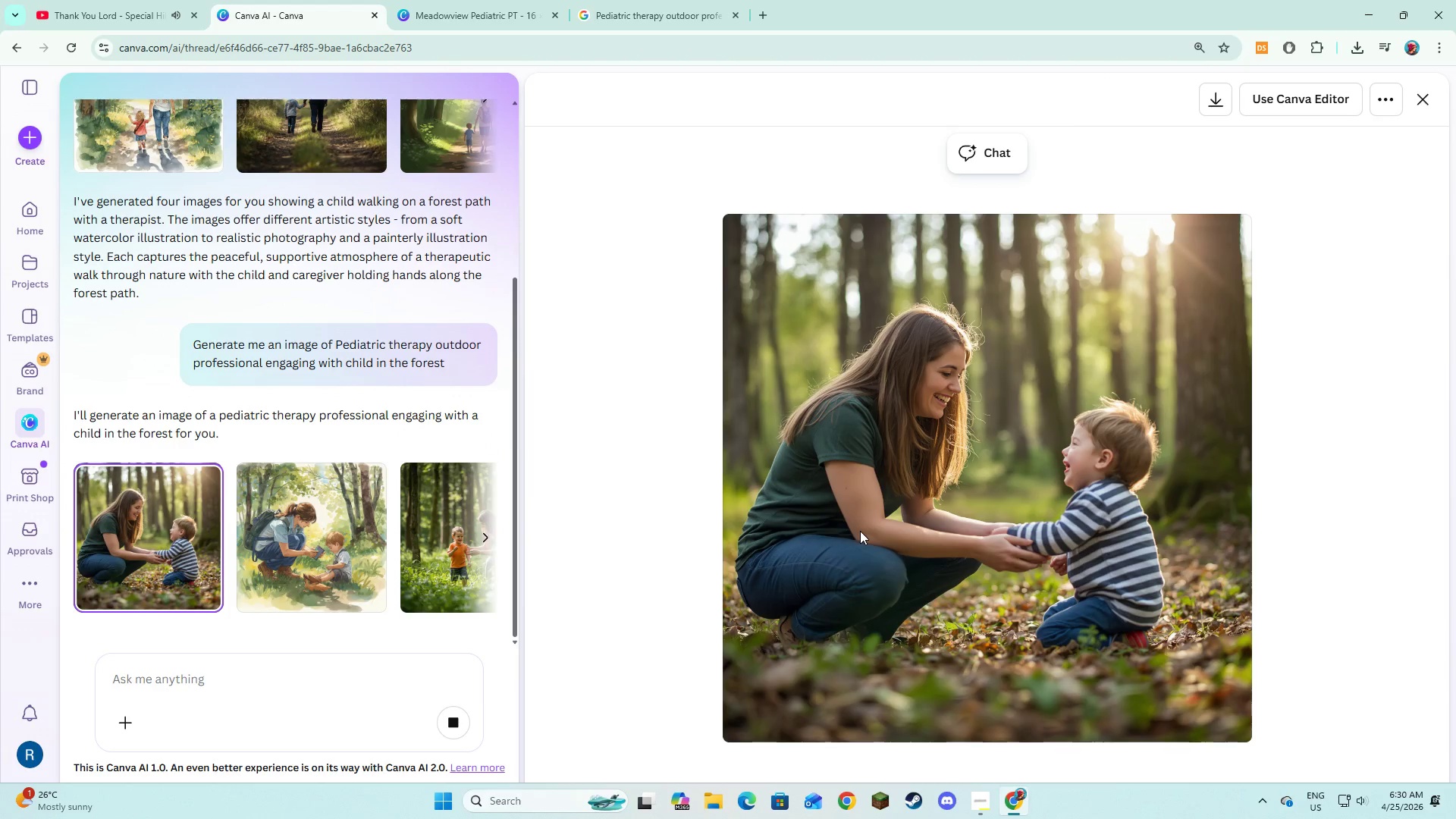 
left_click([447, 434])
 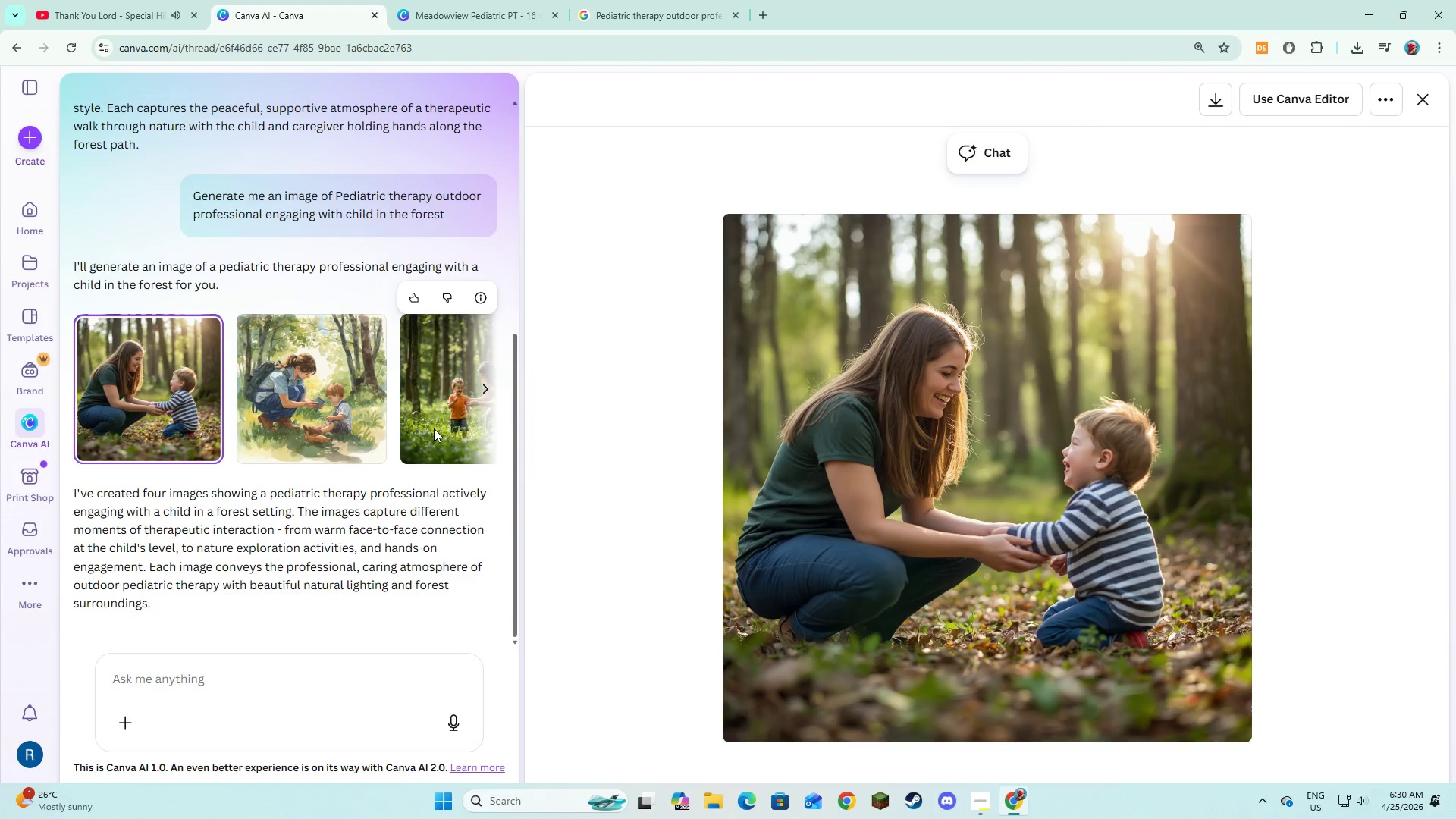 
left_click([434, 427])
 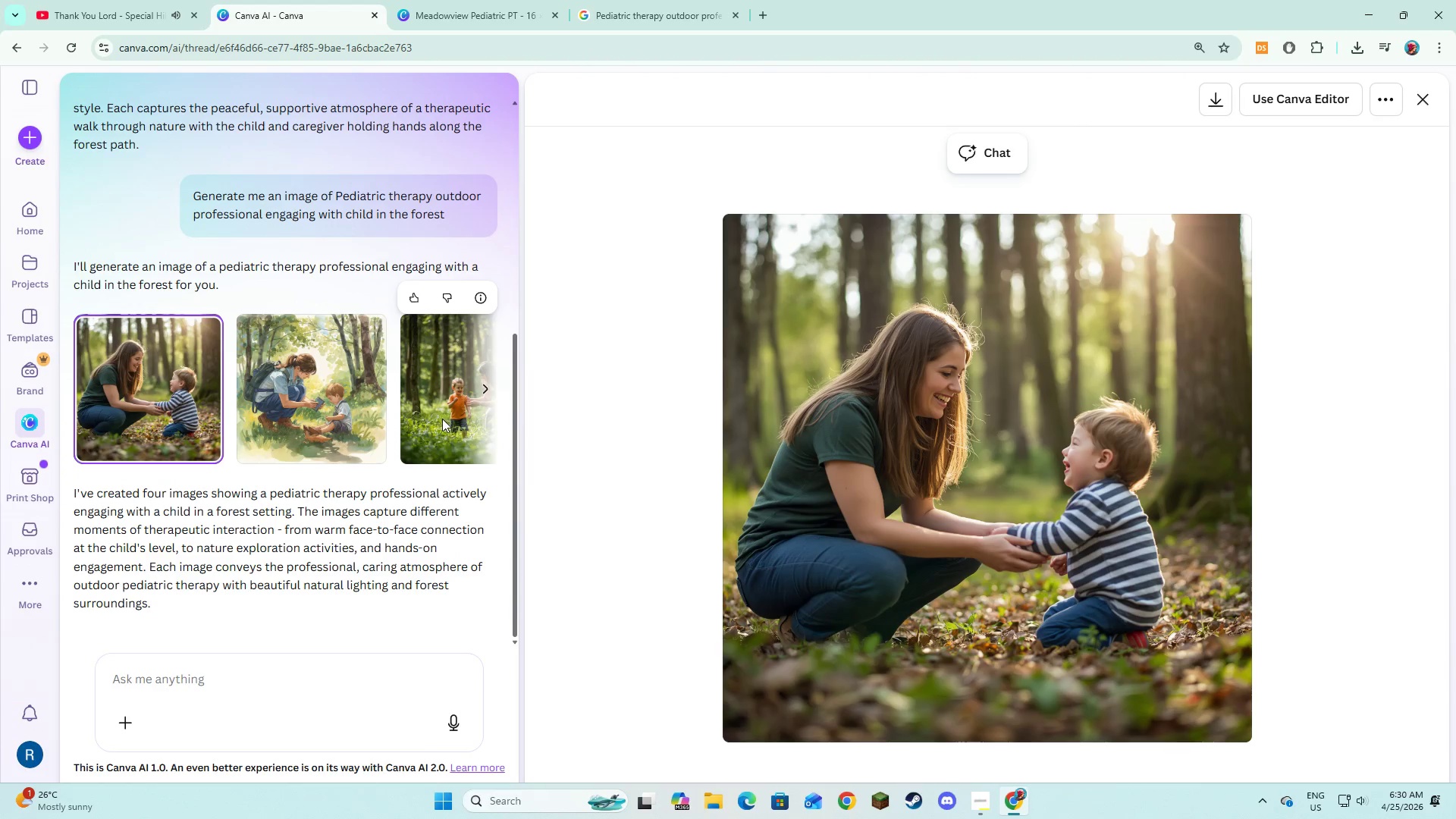 
left_click([479, 391])
 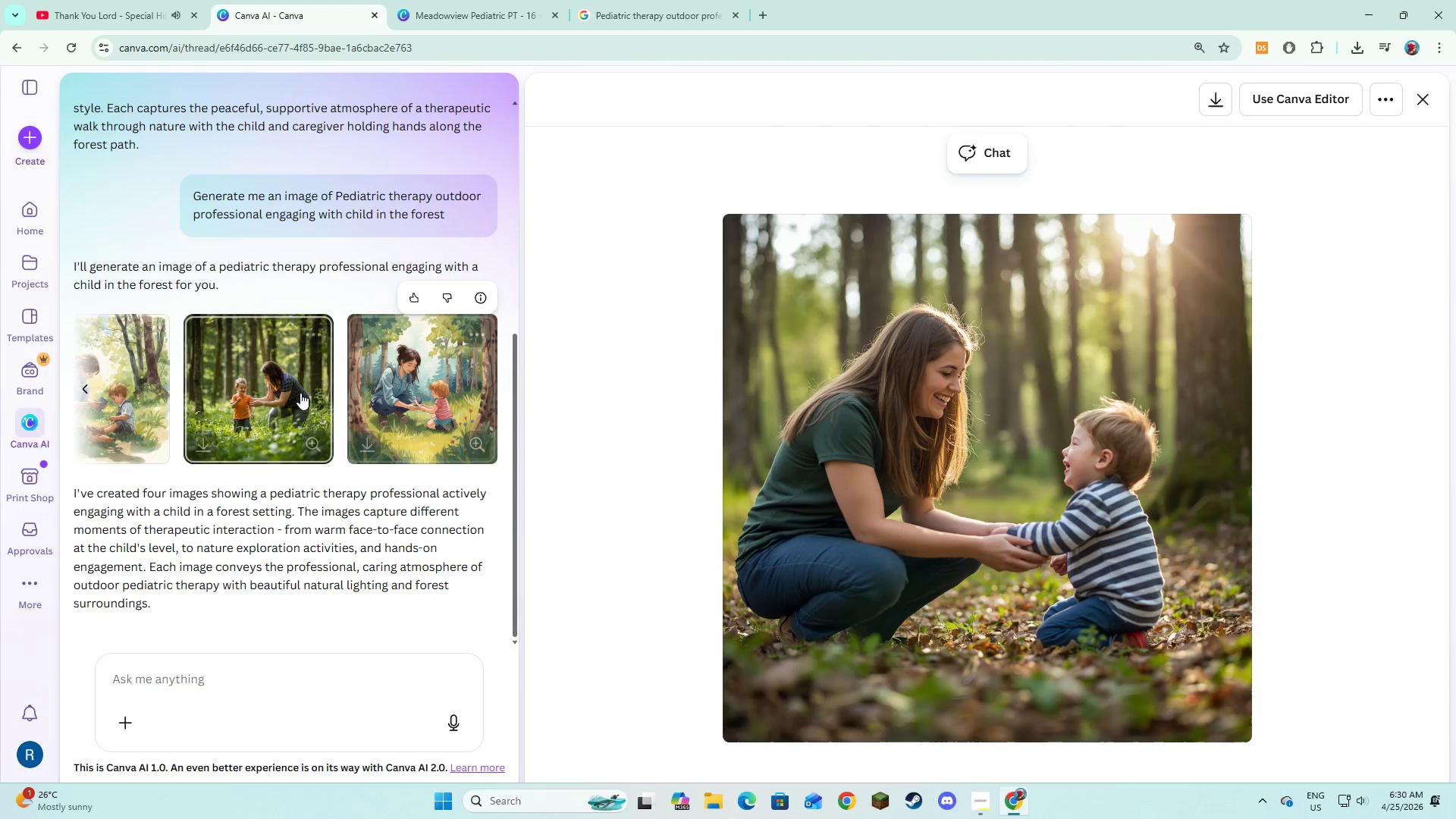 
left_click([300, 393])
 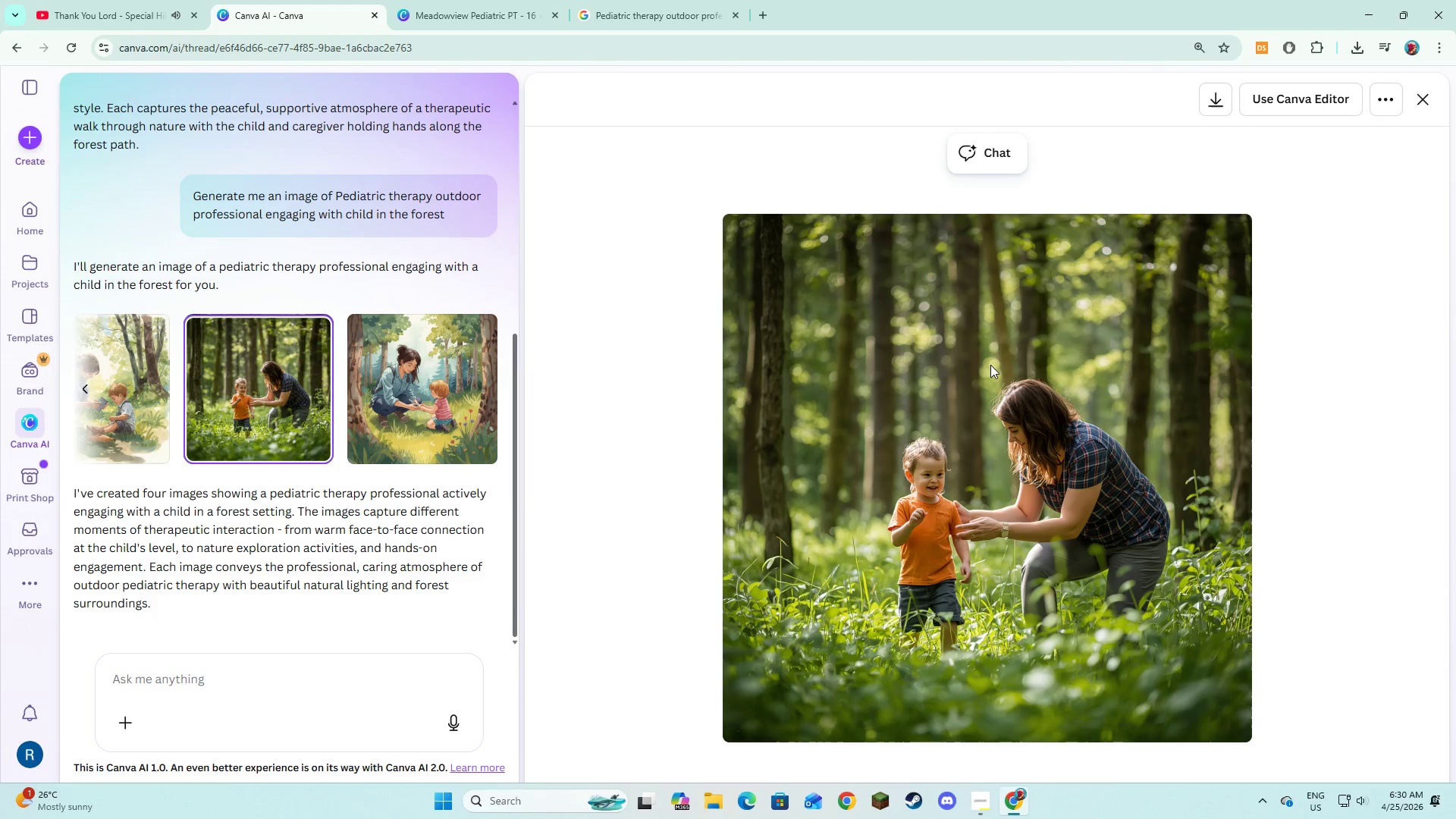 
wait(5.09)
 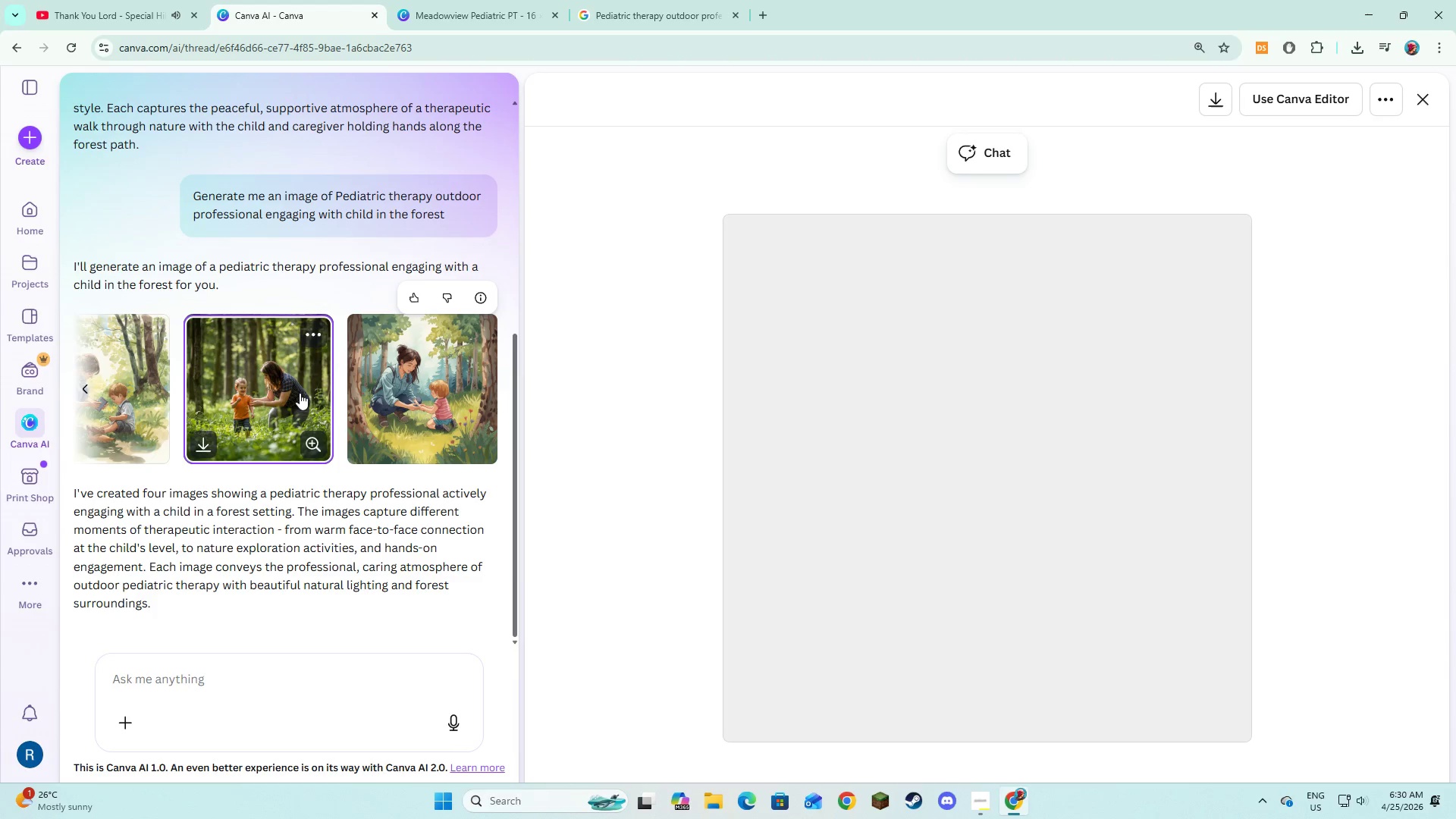 
left_click([1210, 104])
 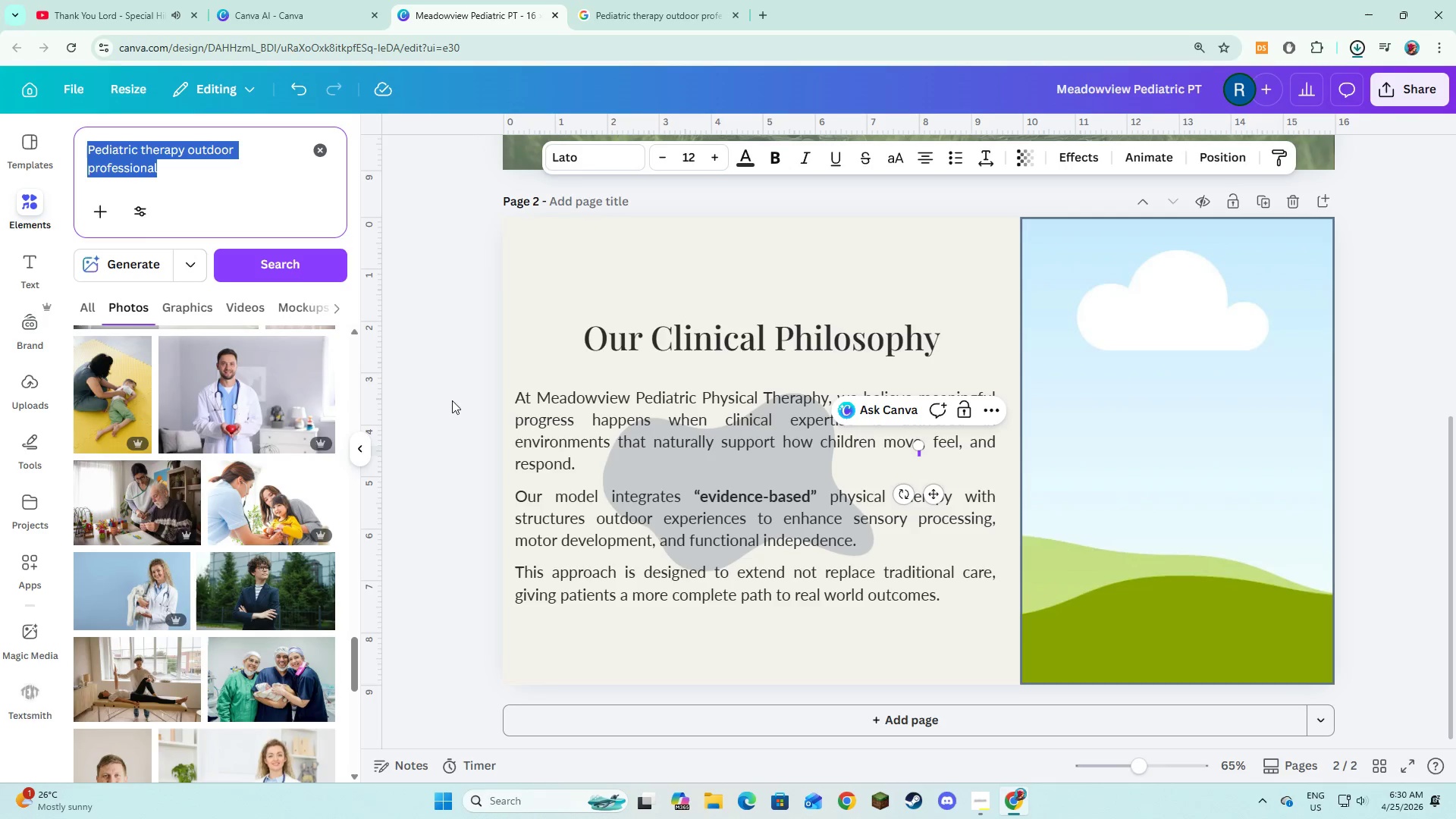 
wait(5.55)
 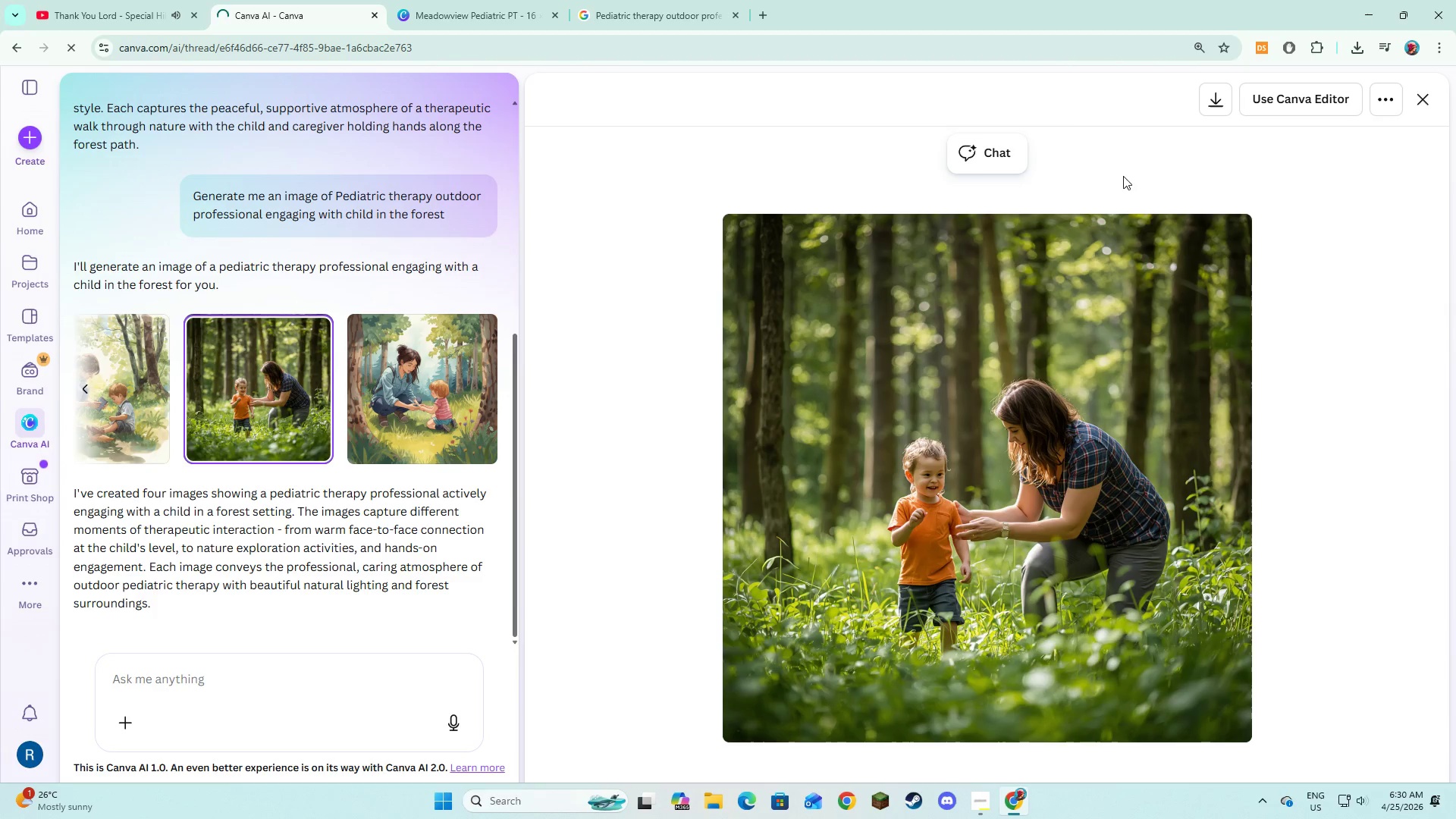 
left_click([39, 392])
 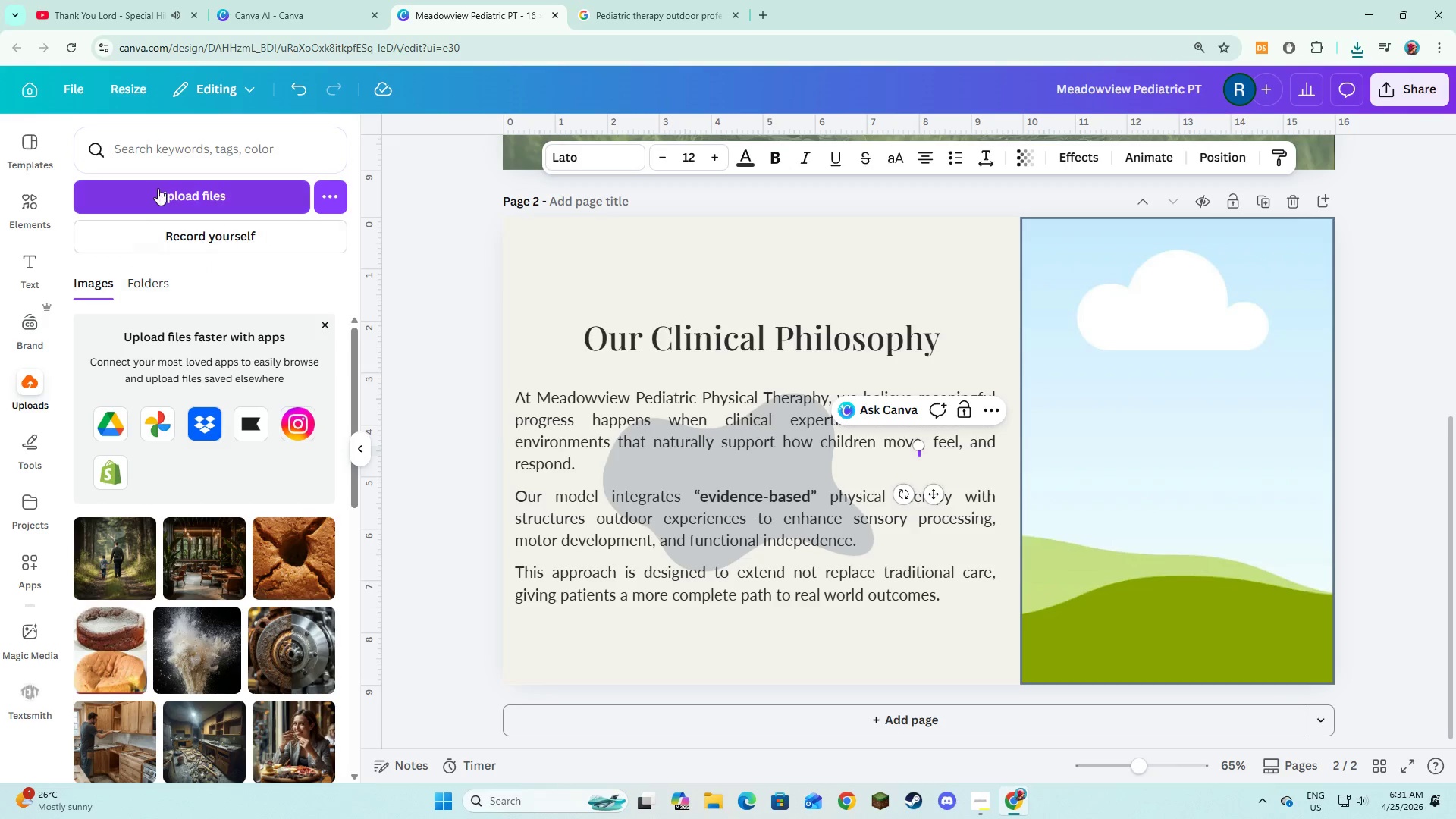 
left_click([158, 188])
 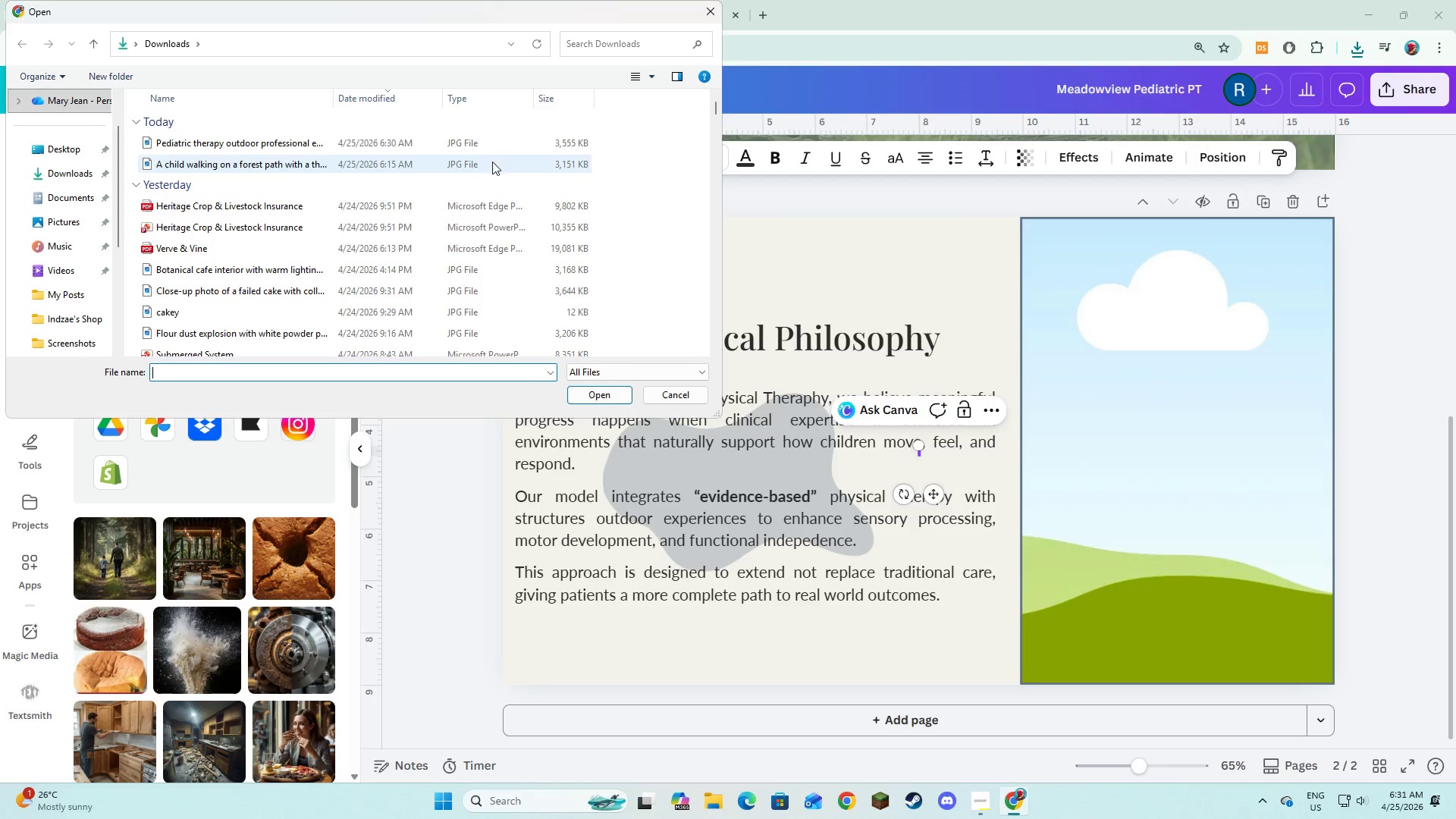 
left_click([482, 146])
 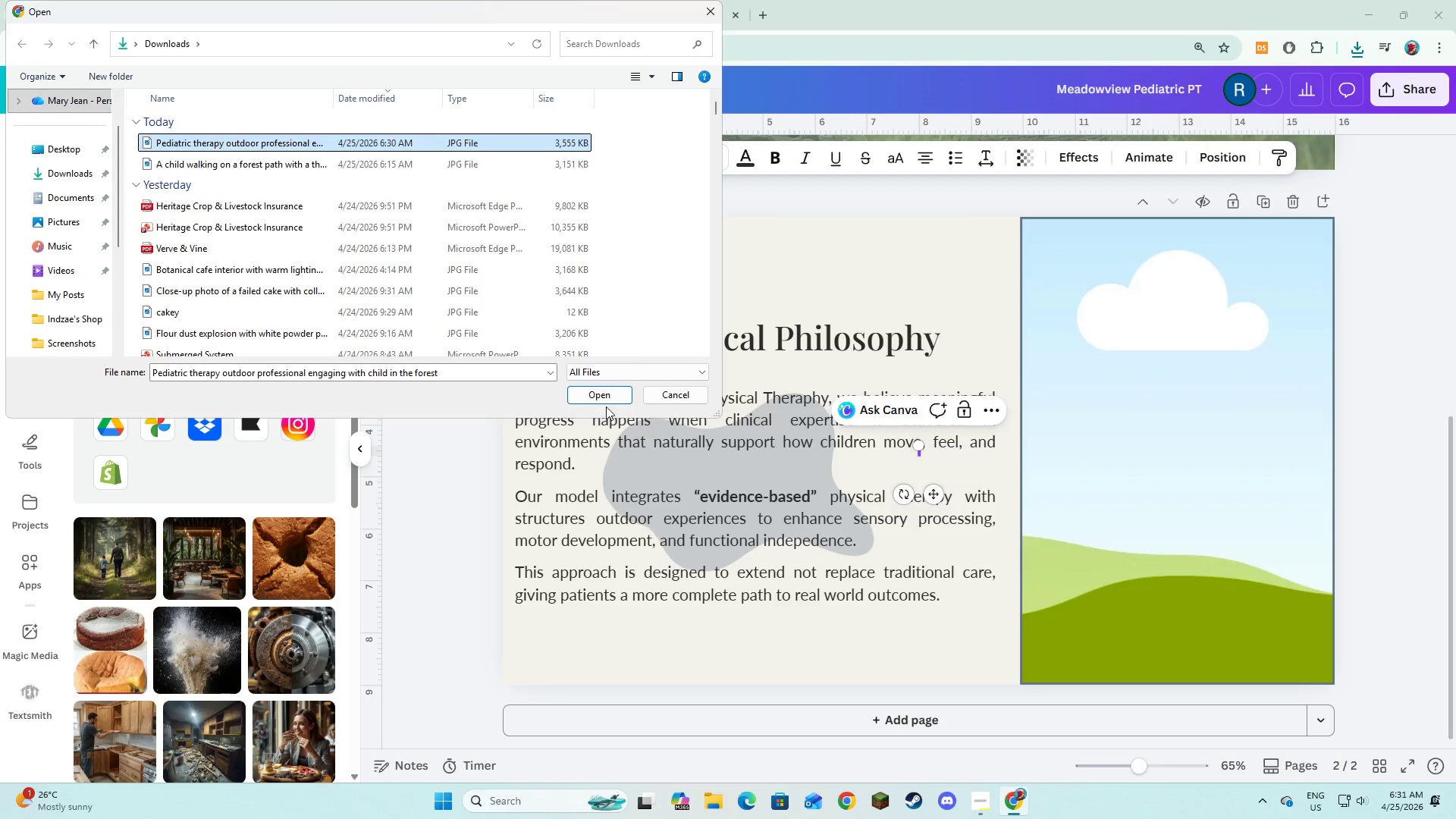 
left_click([606, 394])
 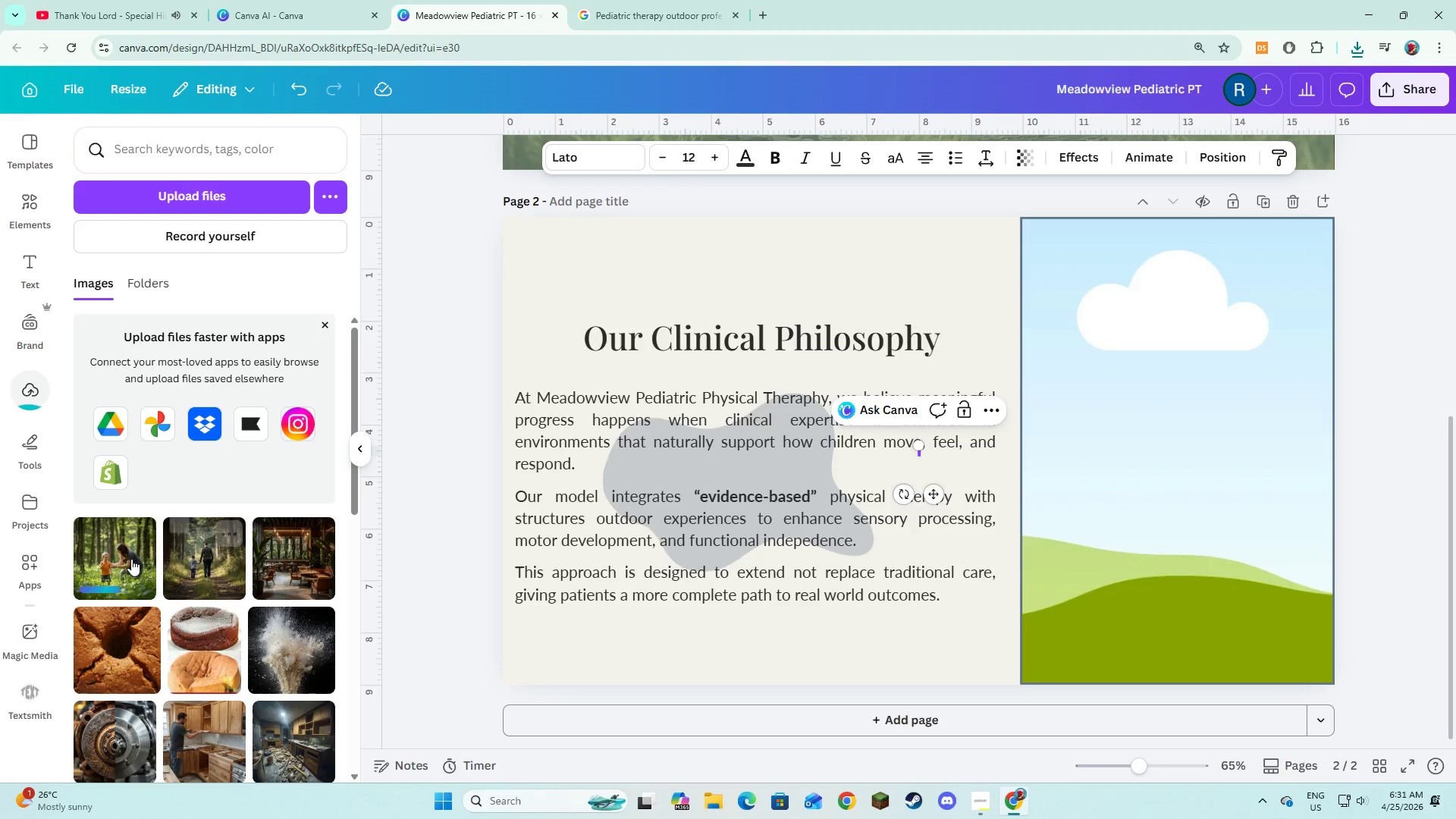 
left_click([117, 560])
 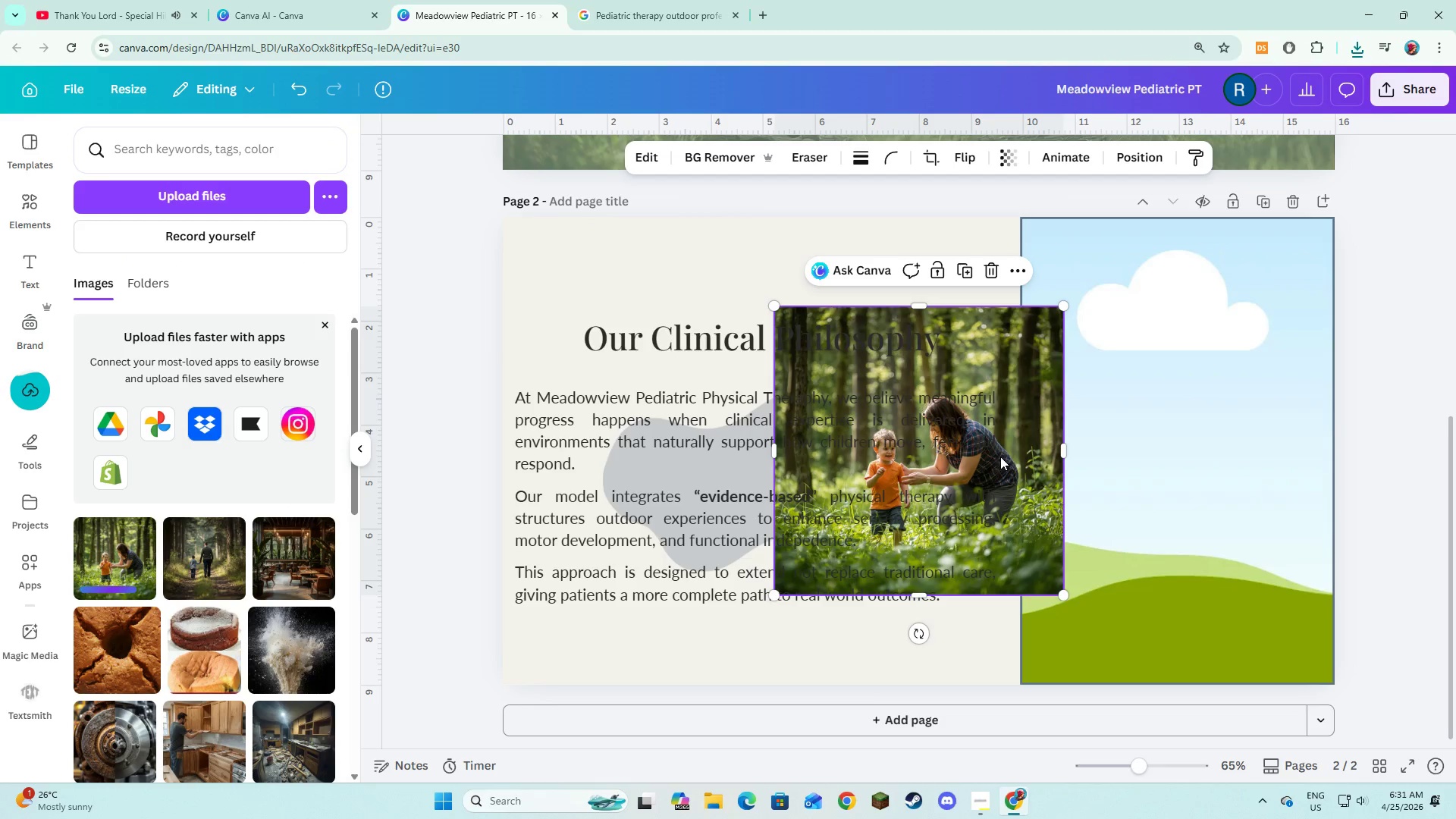 
left_click_drag(start_coordinate=[1017, 483], to_coordinate=[1107, 507])
 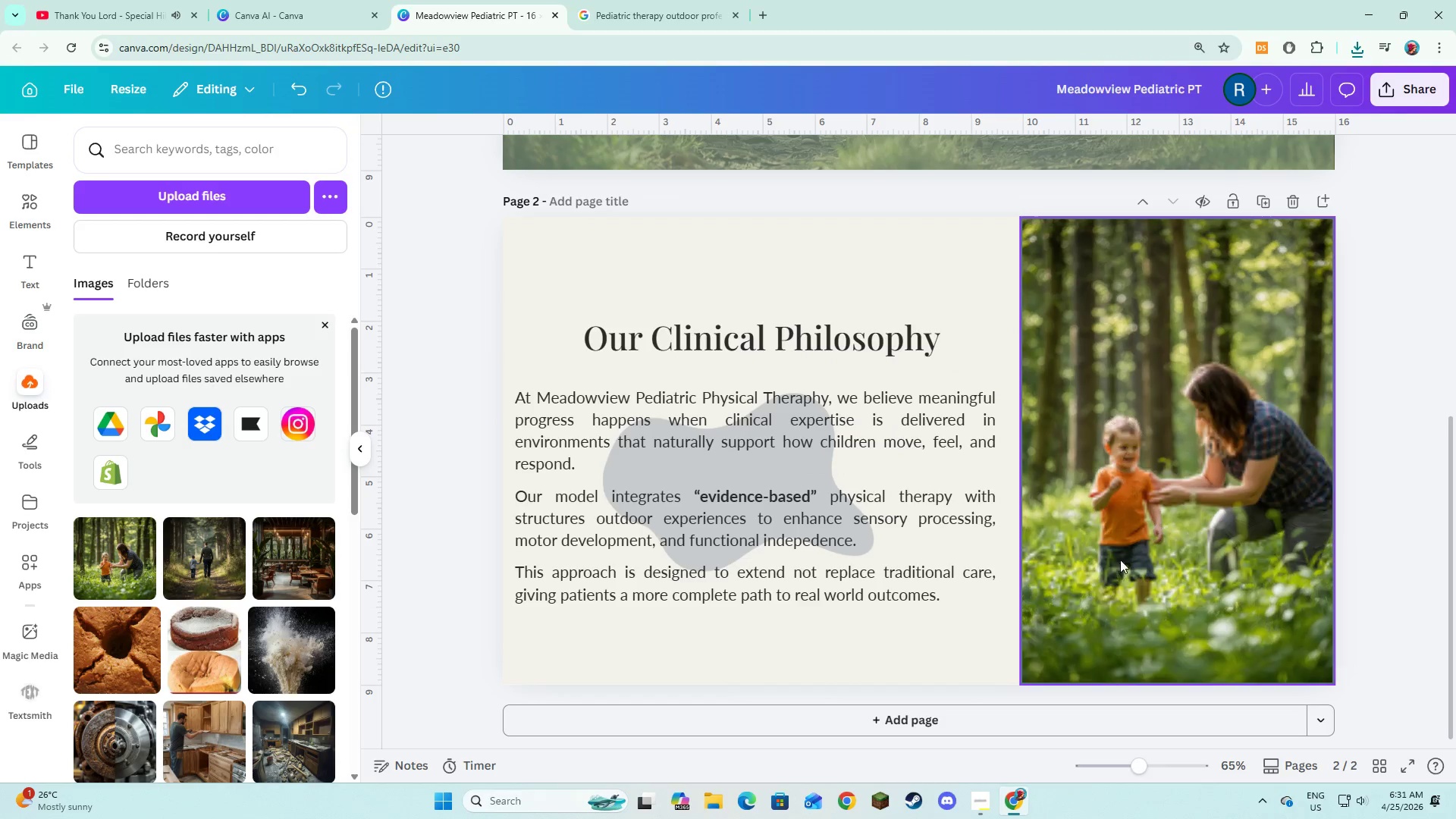 
left_click([948, 635])
 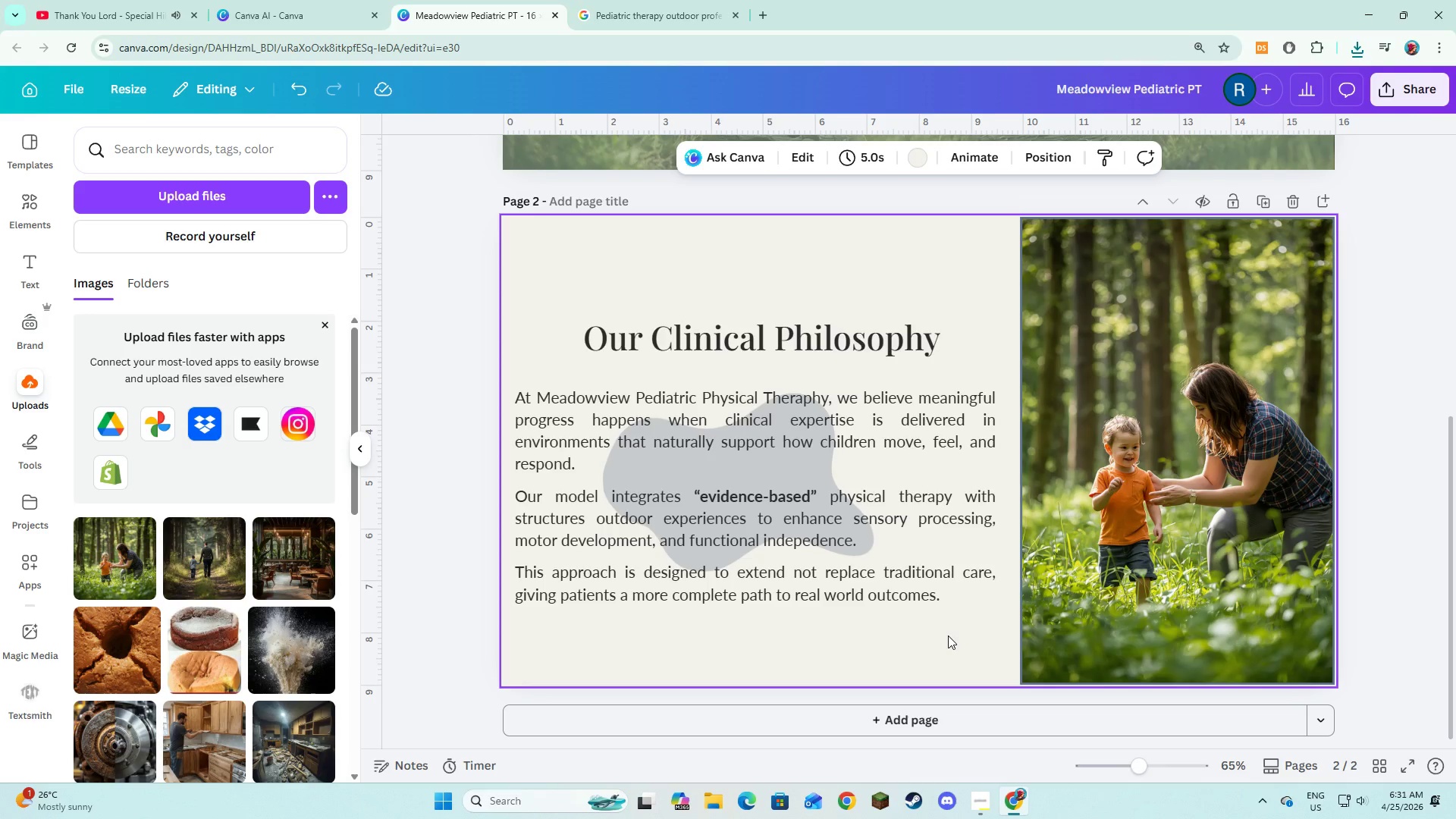 
wait(51.75)
 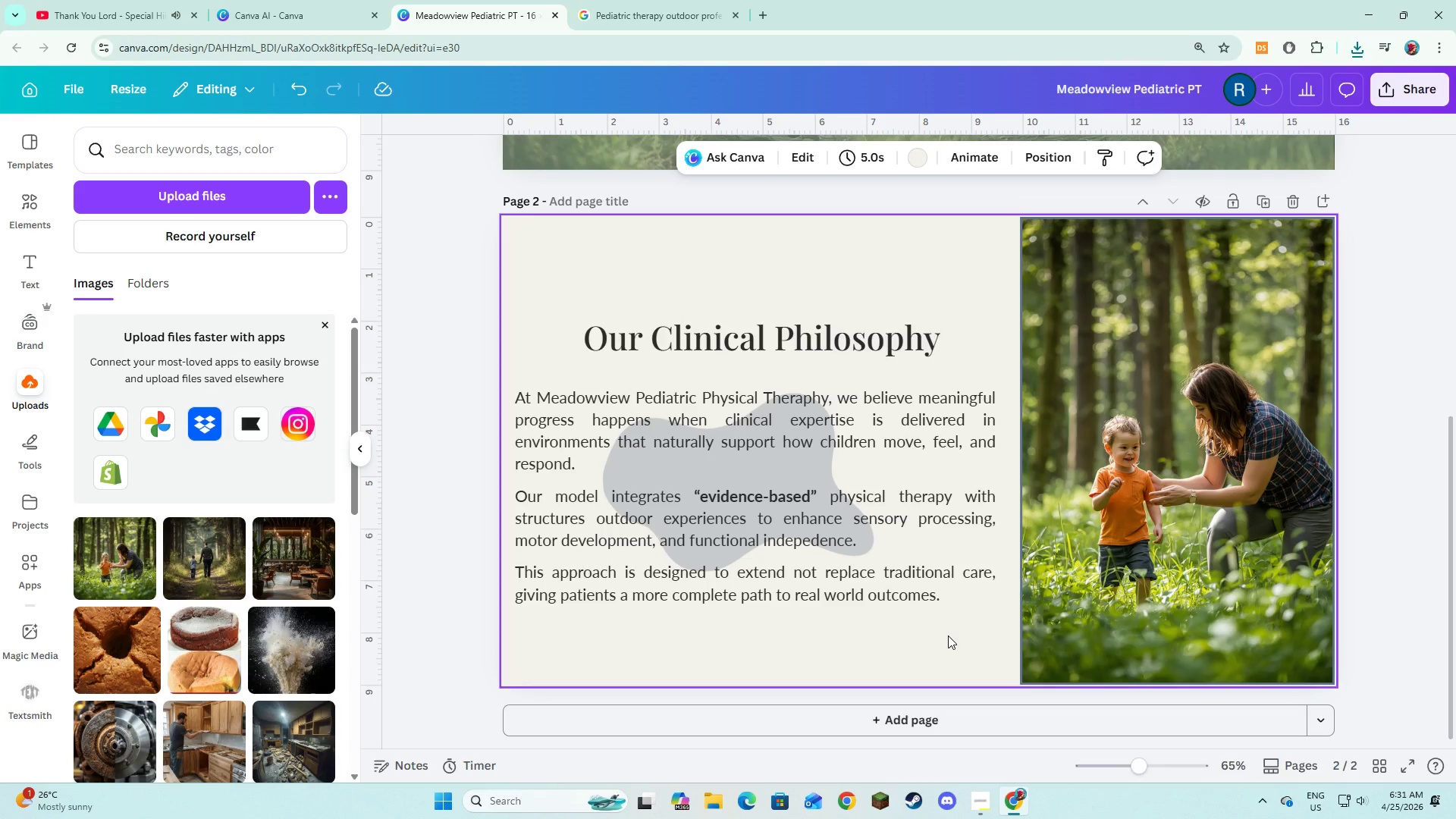 
left_click([992, 717])
 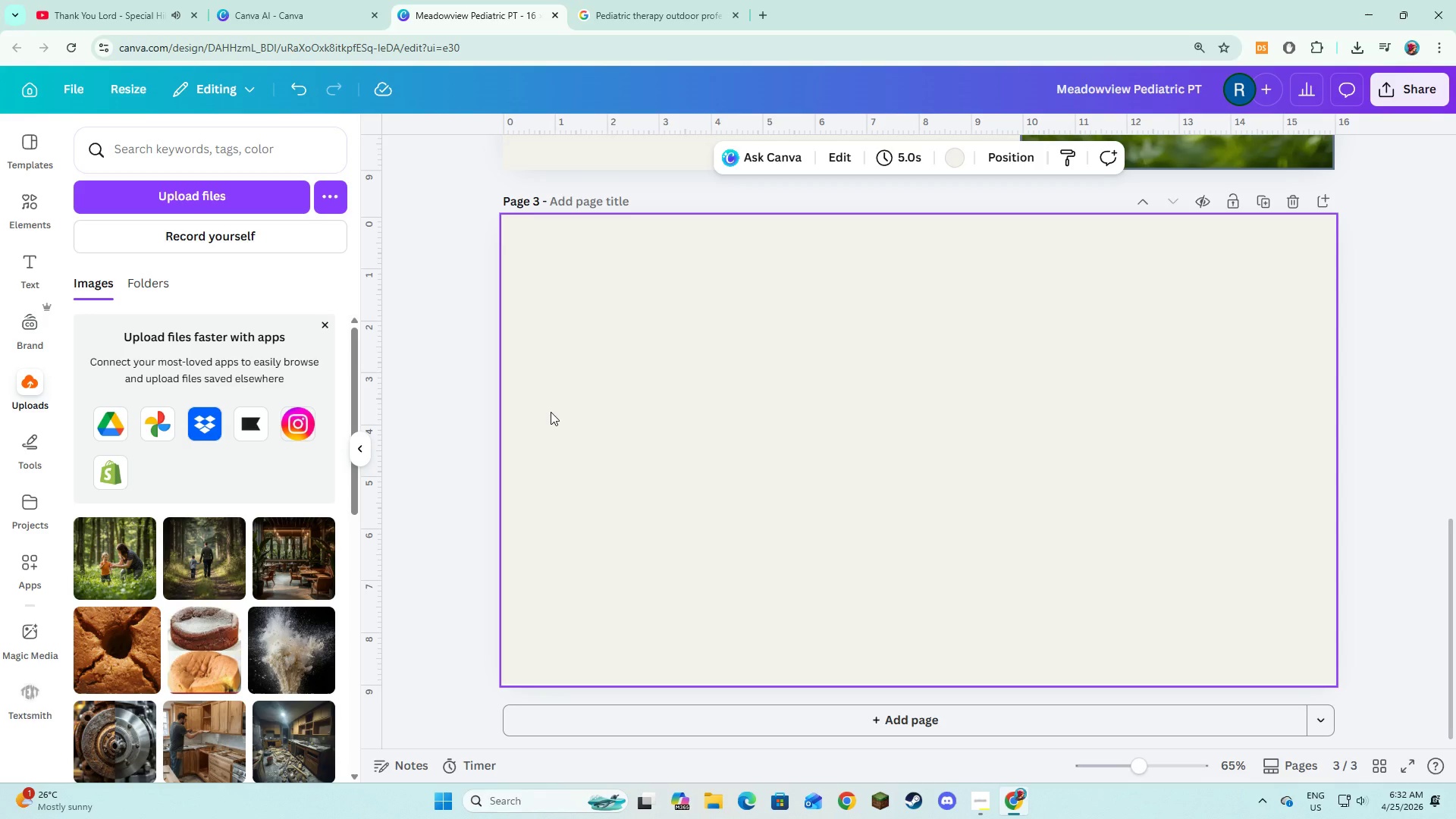 
wait(18.69)
 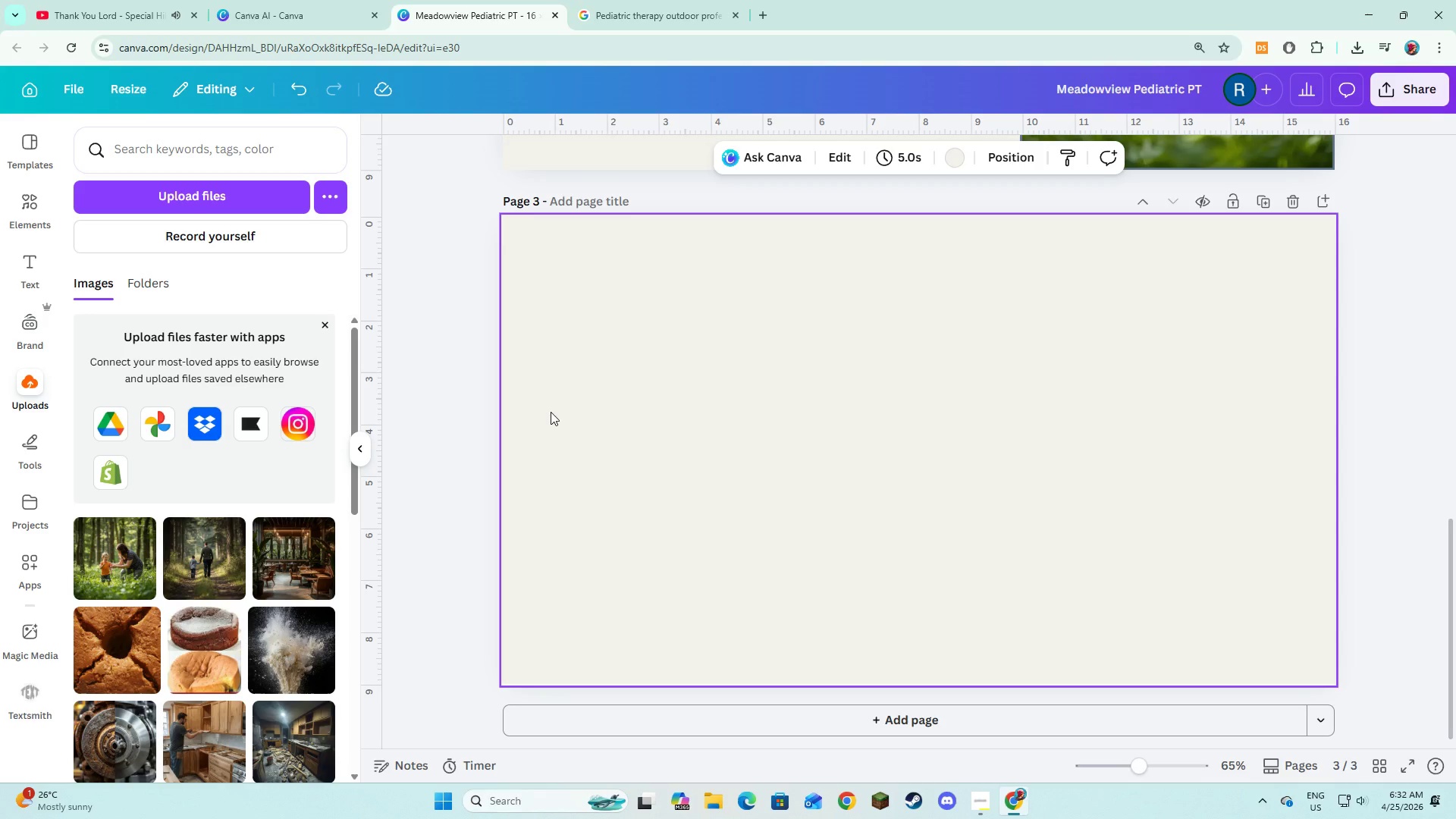 
left_click([33, 221])
 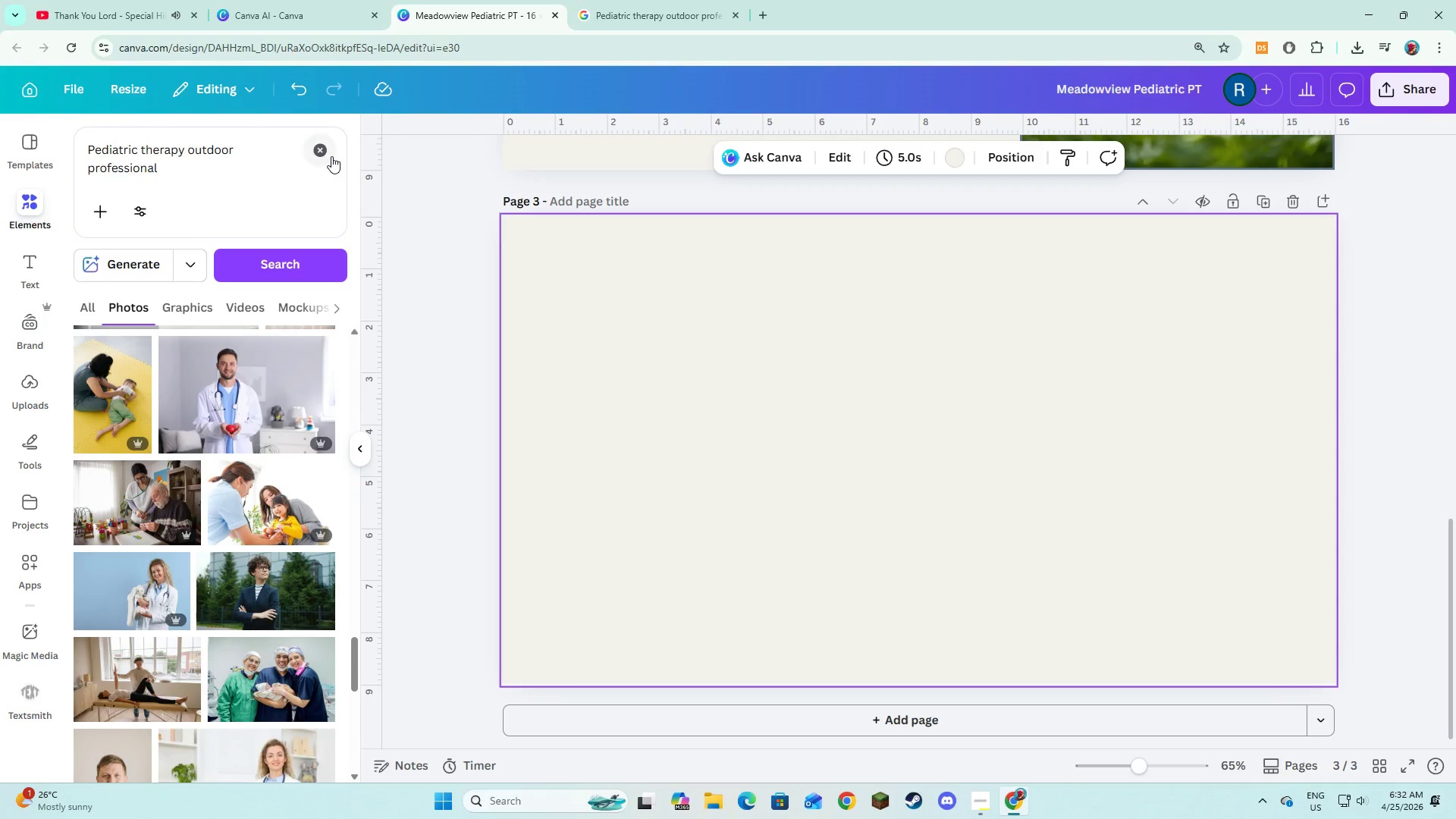 
left_click([331, 156])
 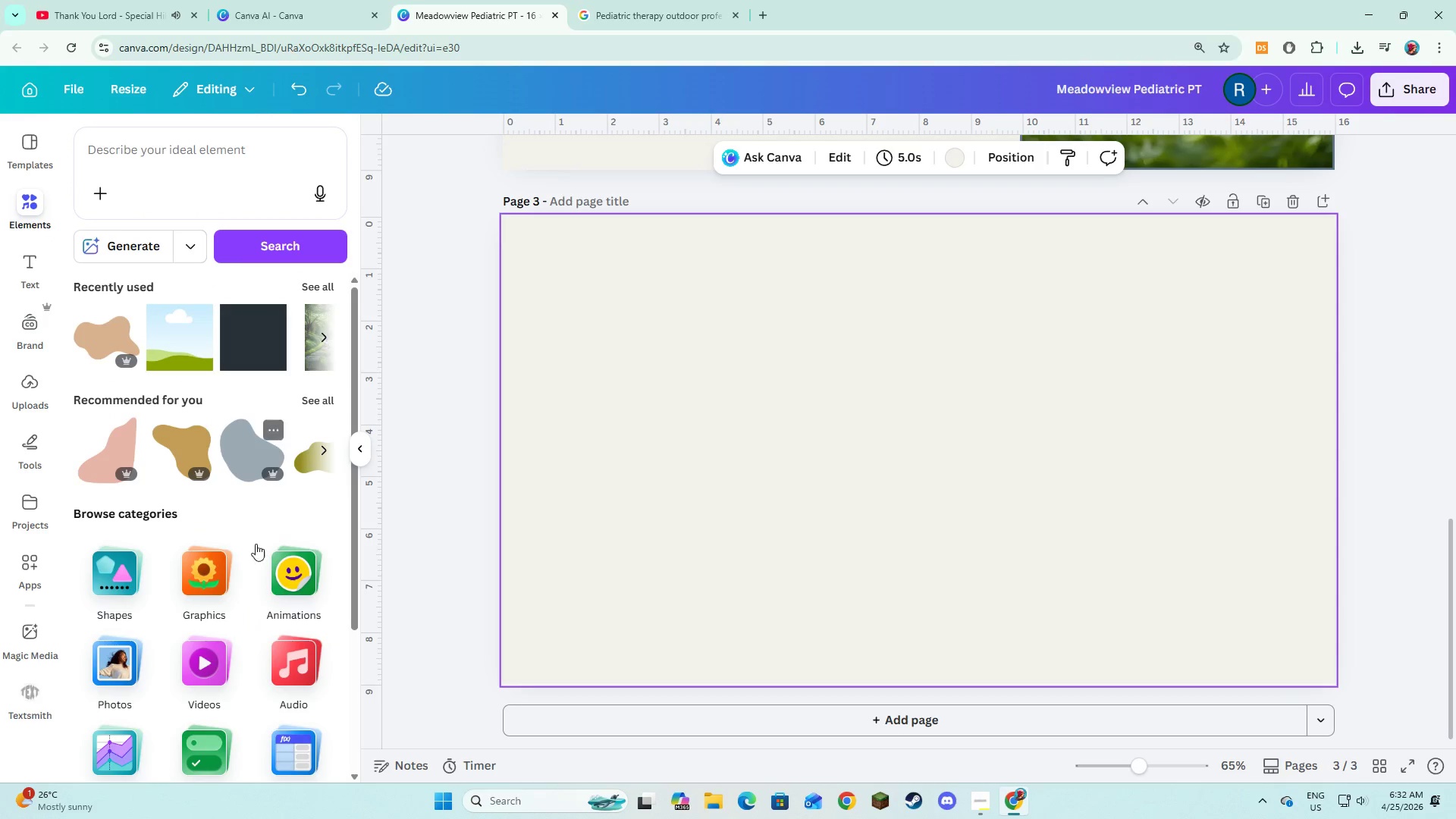 
scroll: coordinate [260, 557], scroll_direction: down, amount: 2.0
 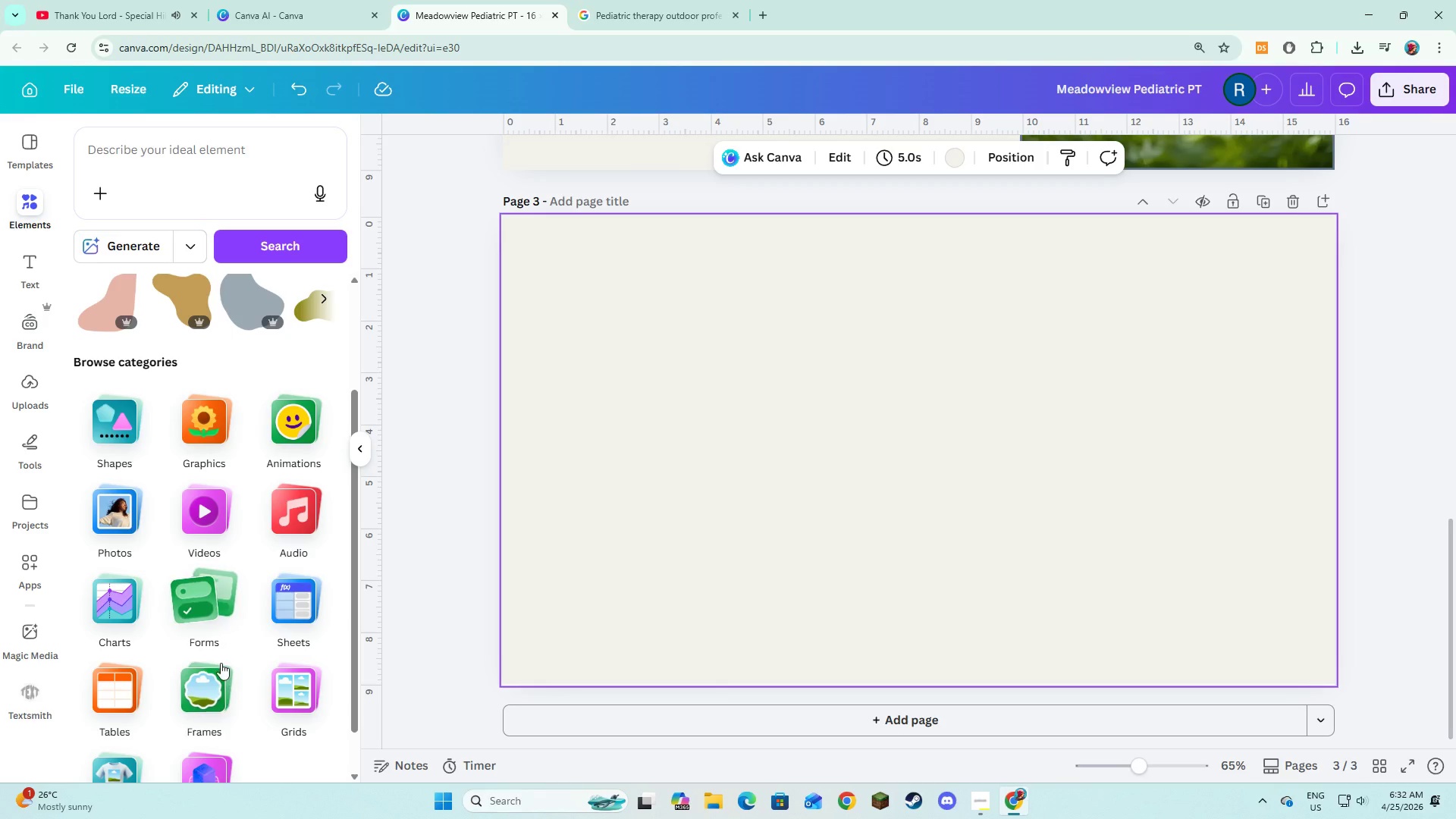 
left_click([221, 666])
 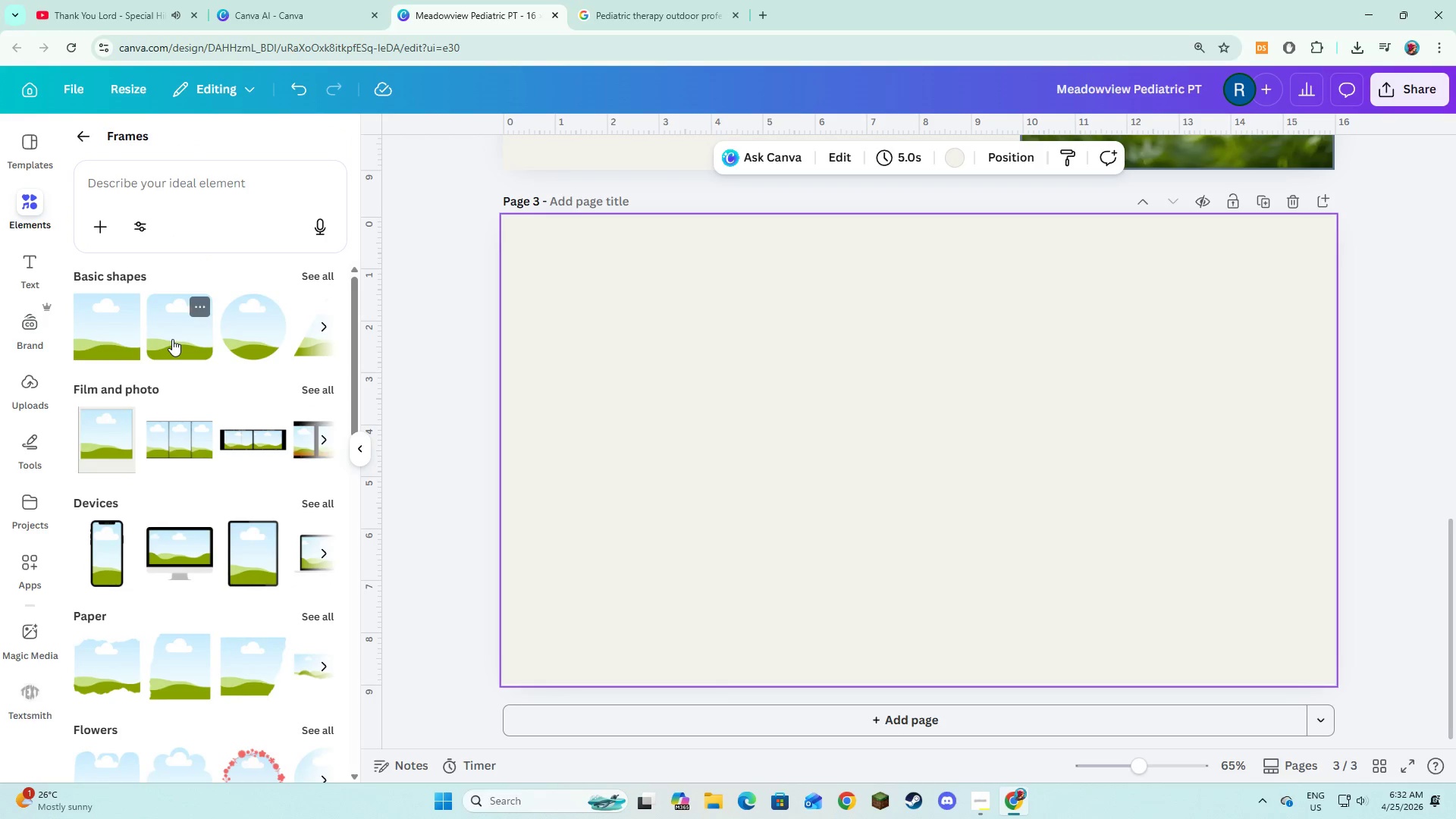 
wait(5.17)
 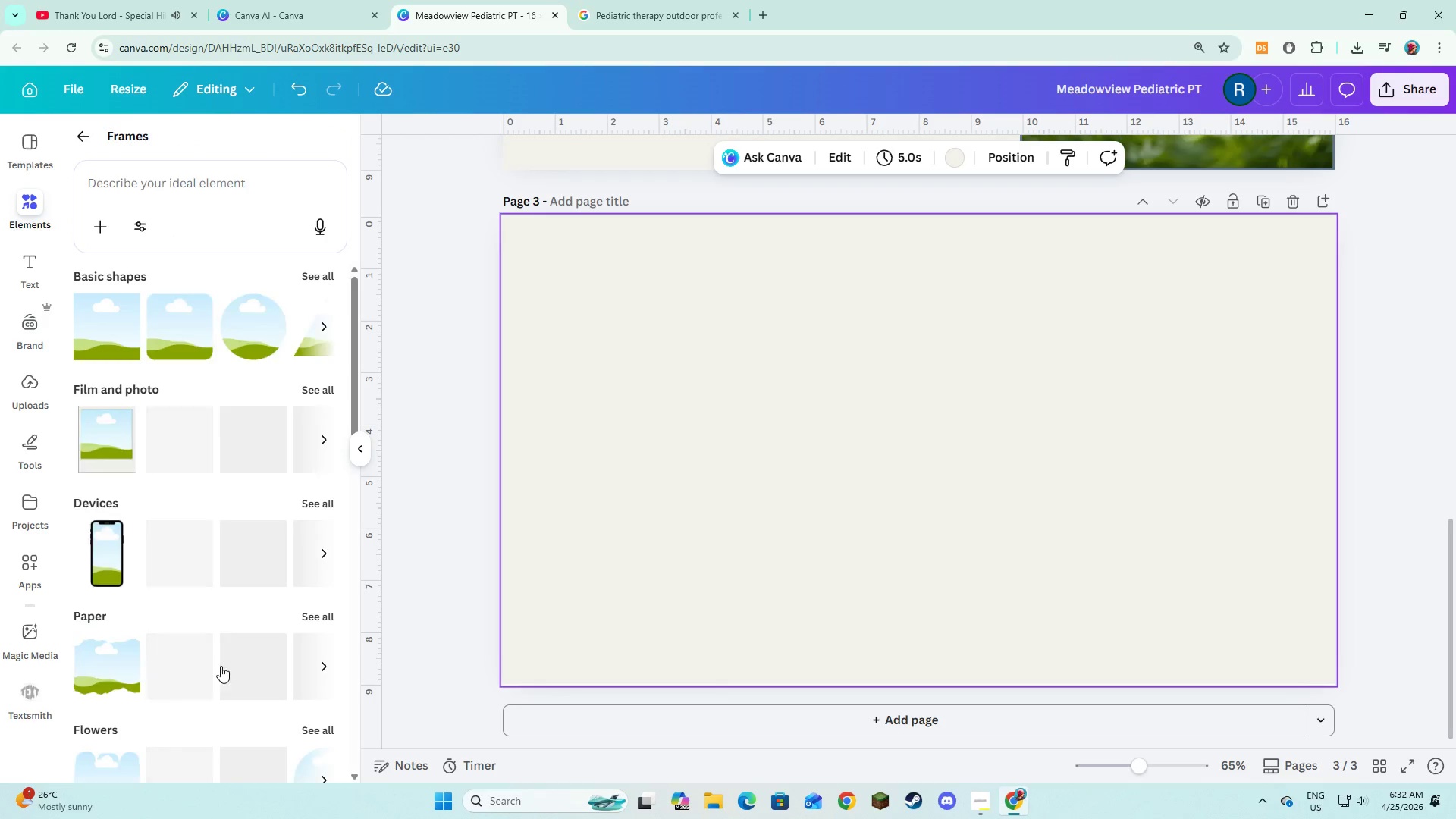 
left_click([172, 339])
 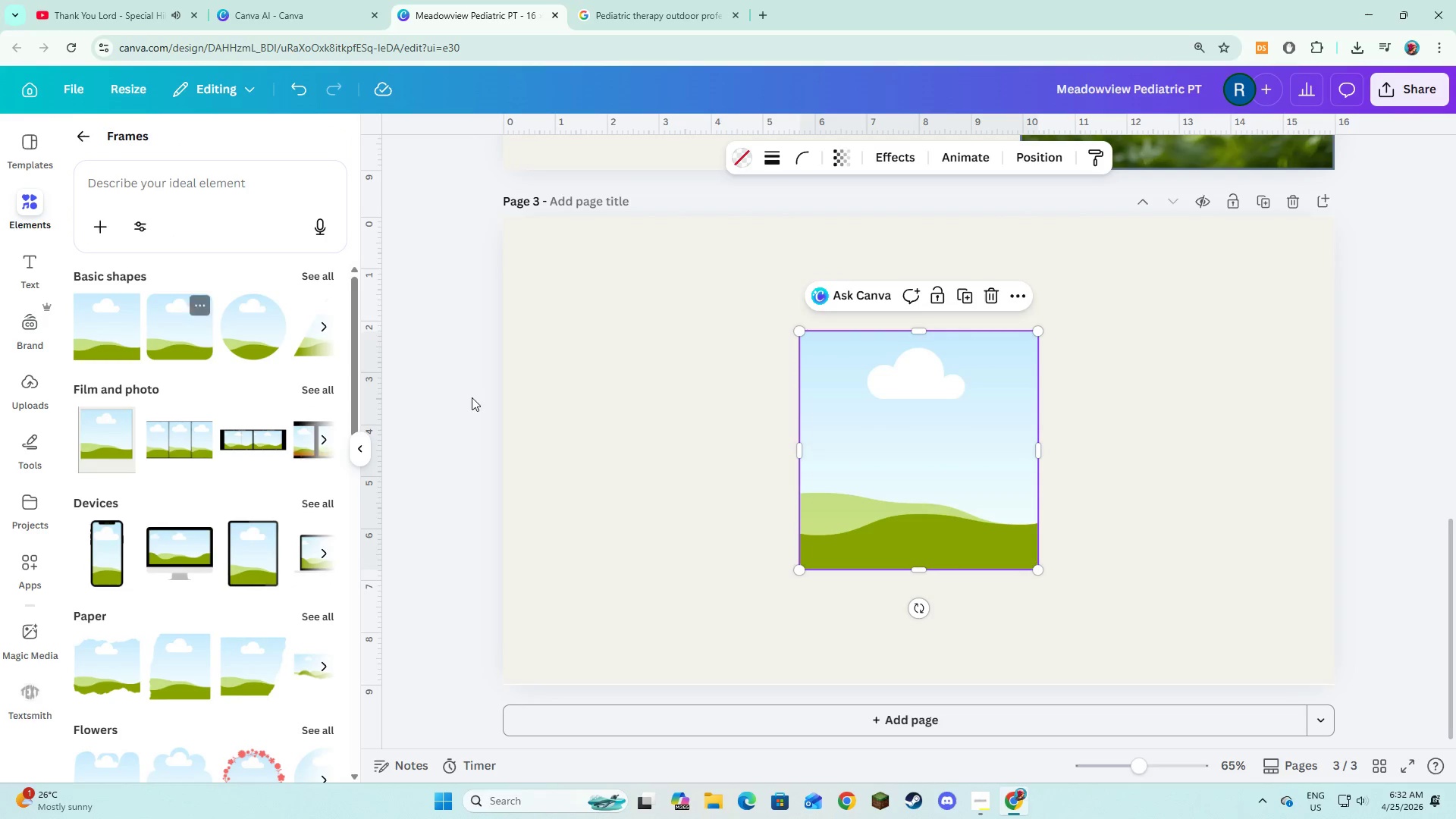 
left_click([740, 450])
 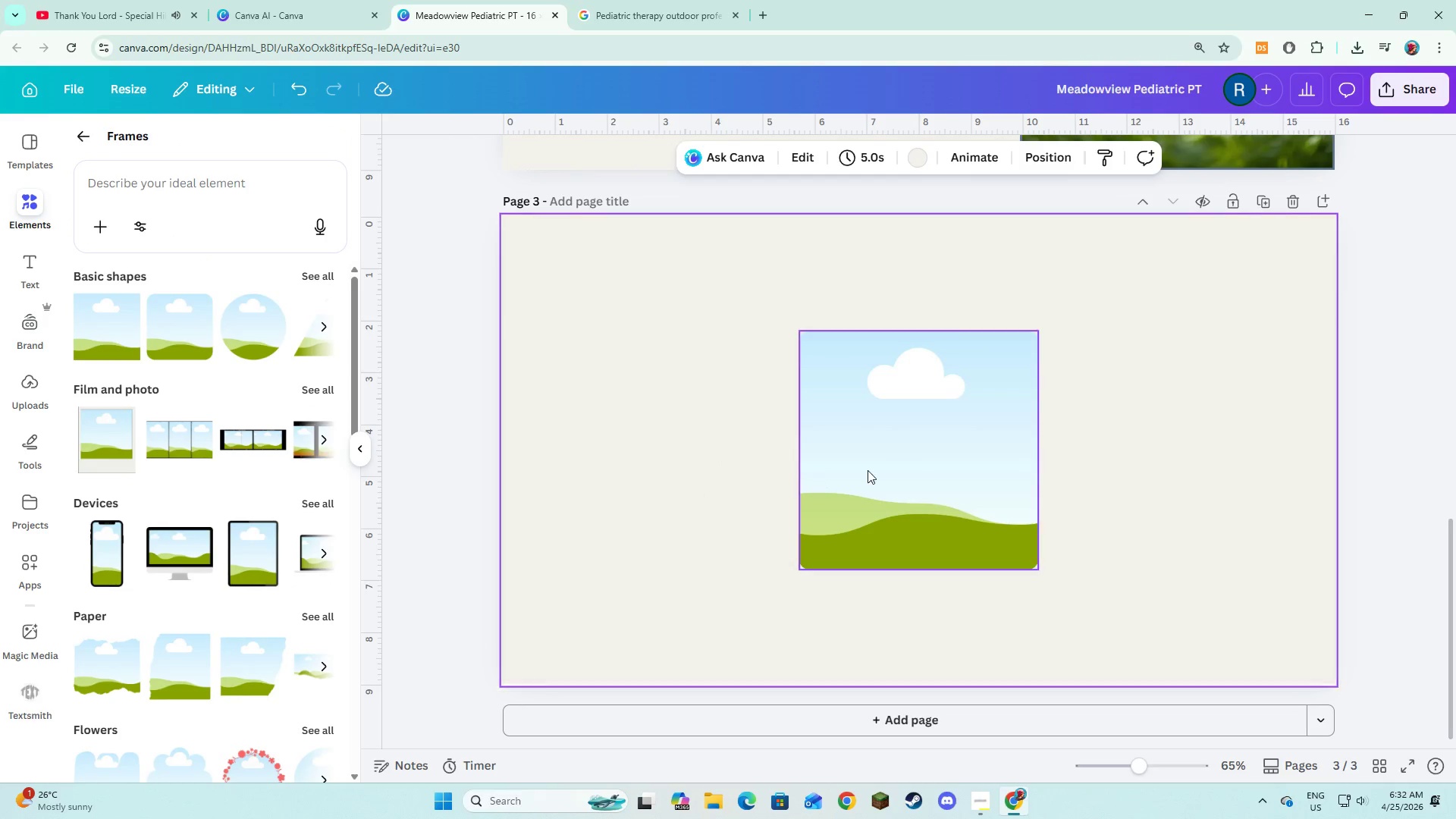 
left_click_drag(start_coordinate=[868, 469], to_coordinate=[1152, 435])
 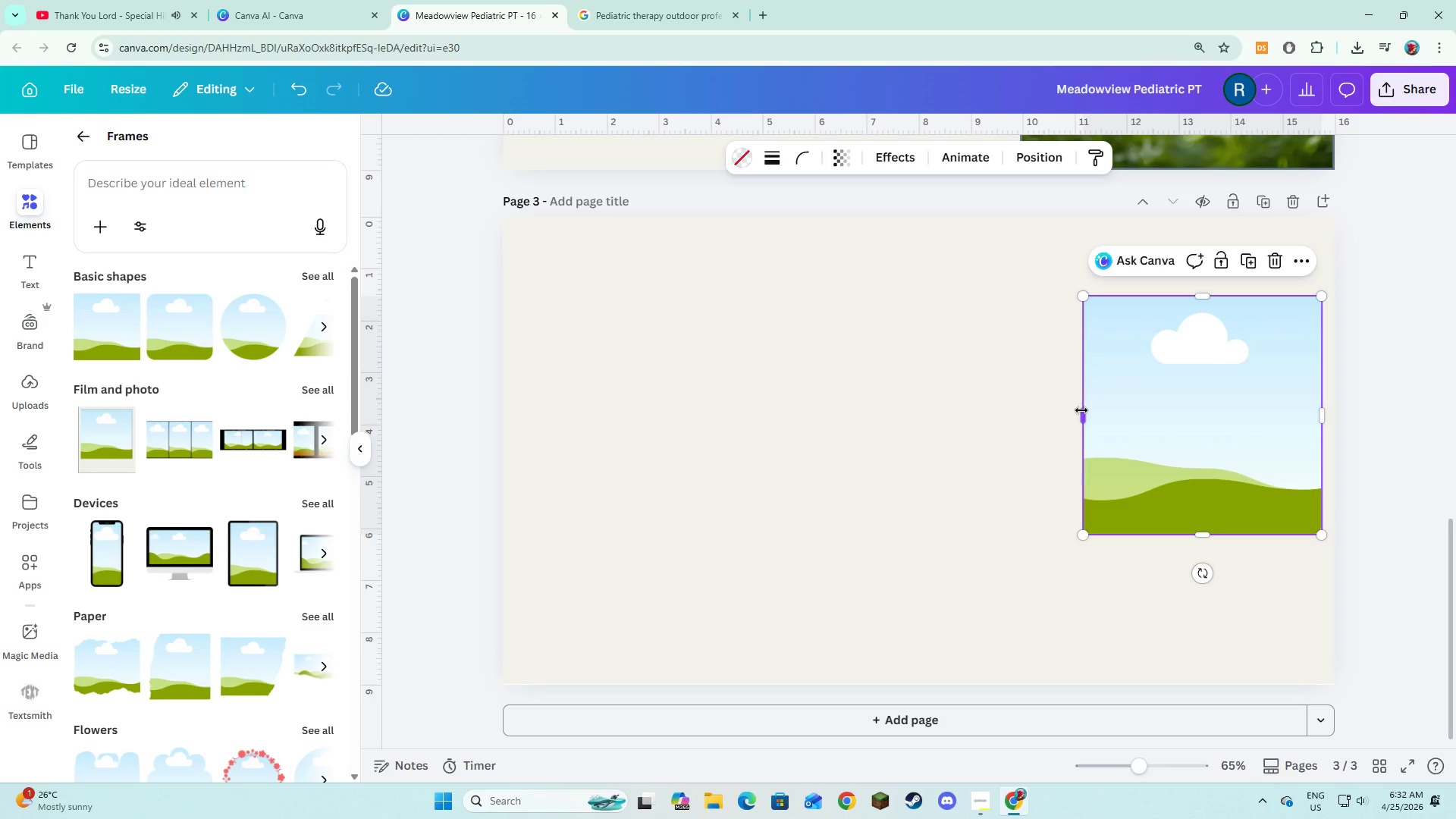 
left_click_drag(start_coordinate=[1081, 410], to_coordinate=[1002, 415])
 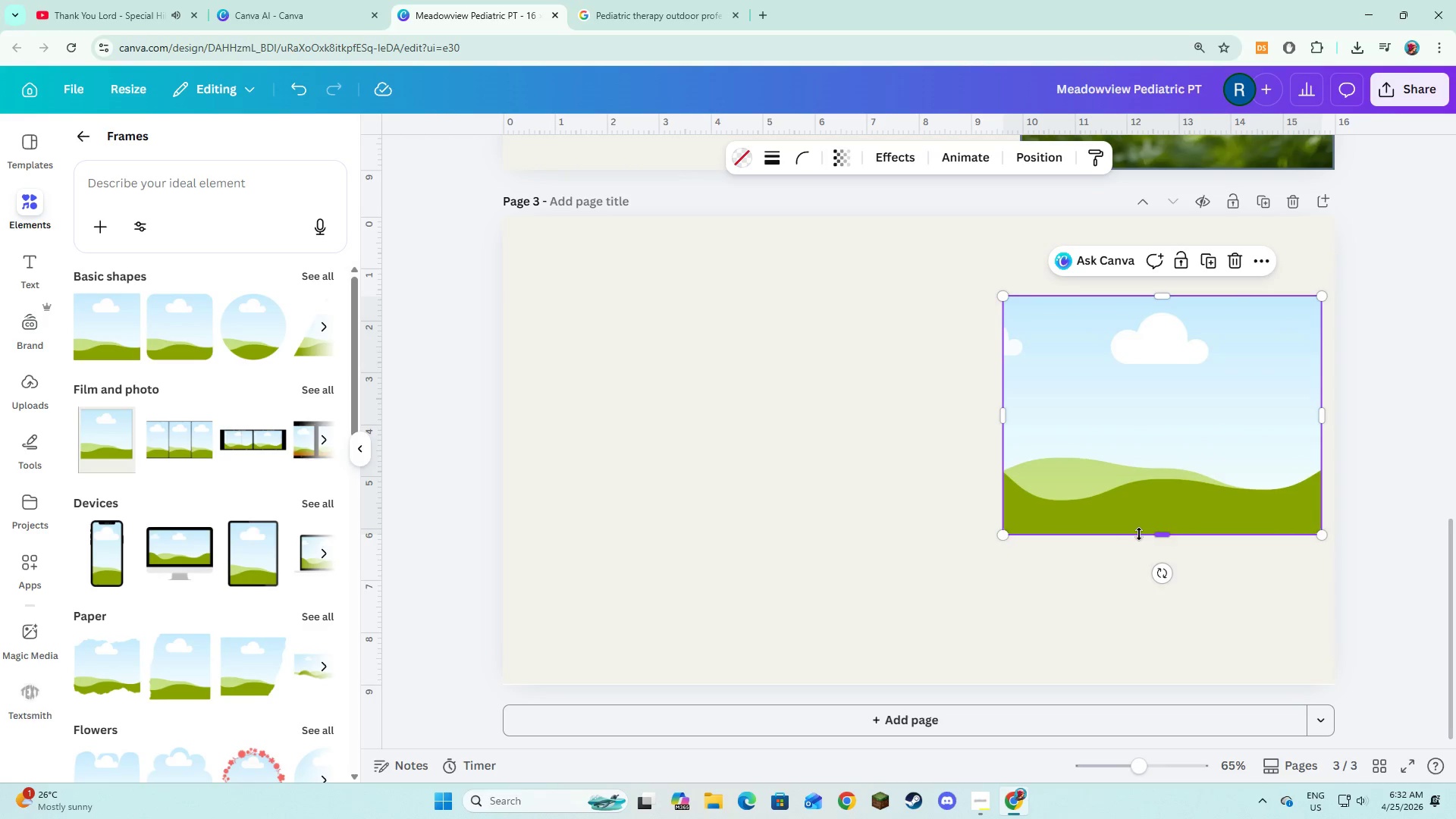 
left_click_drag(start_coordinate=[1142, 533], to_coordinate=[1144, 617])
 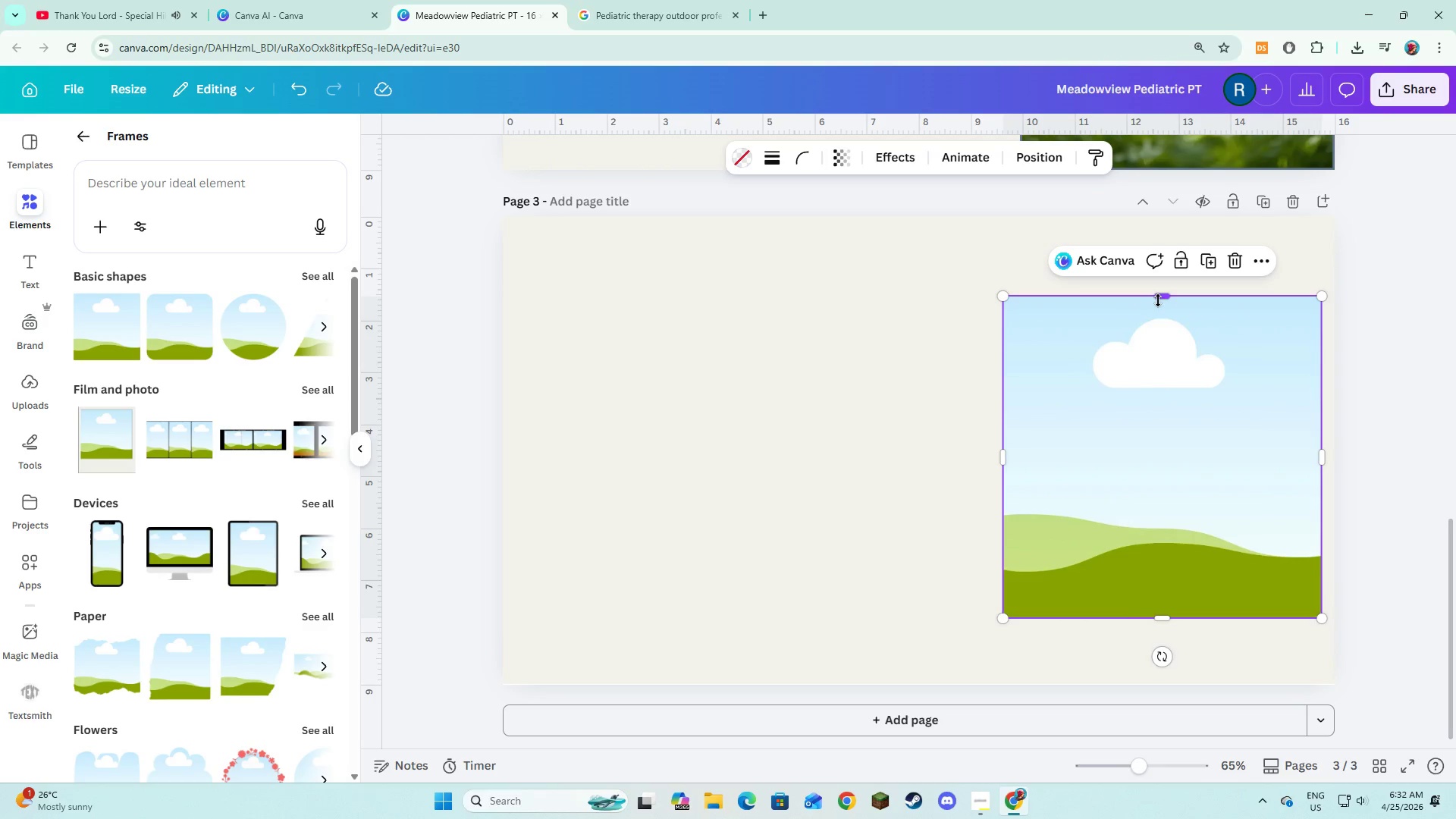 
left_click_drag(start_coordinate=[1158, 300], to_coordinate=[1159, 284])
 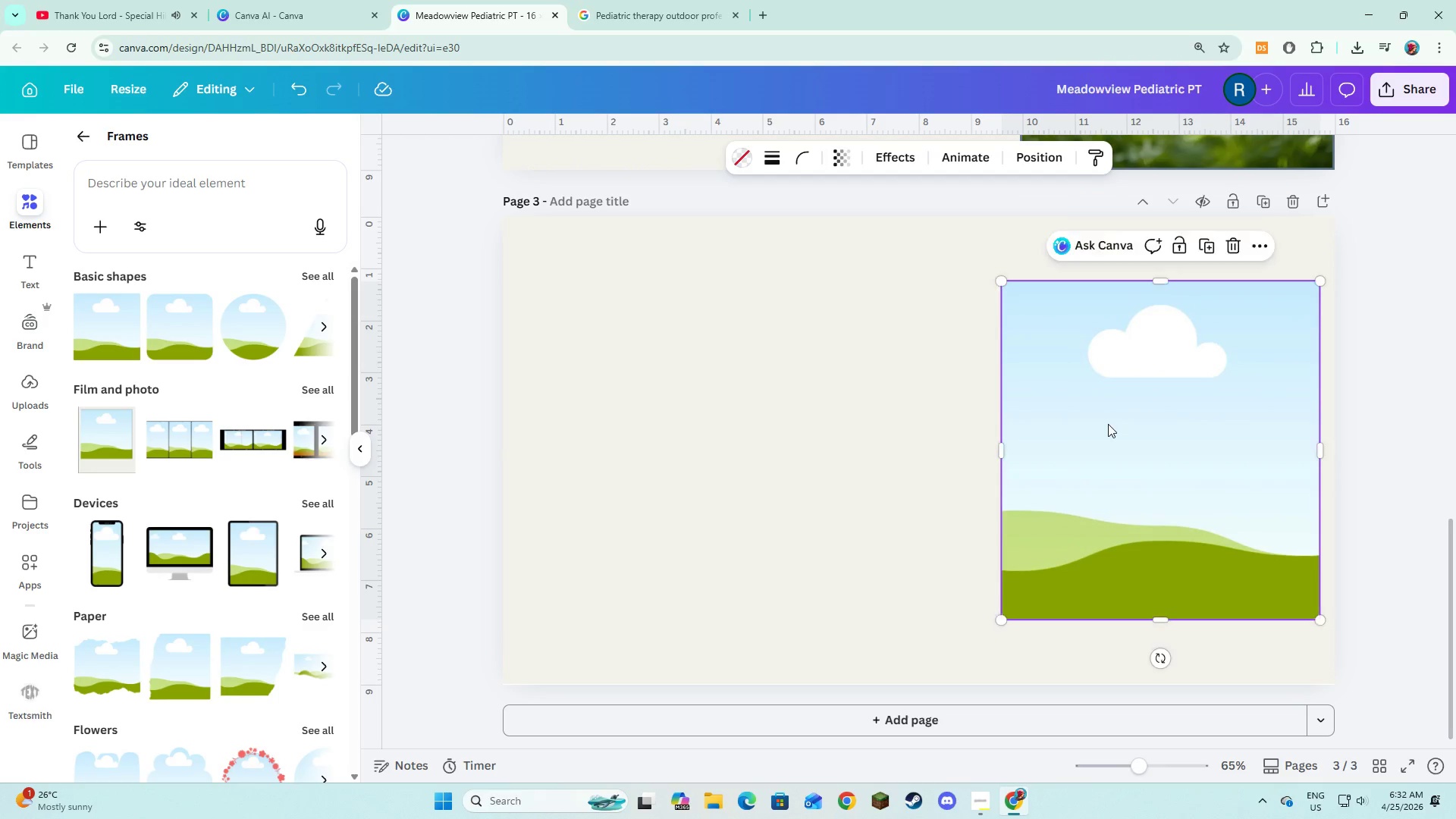 
wait(5.55)
 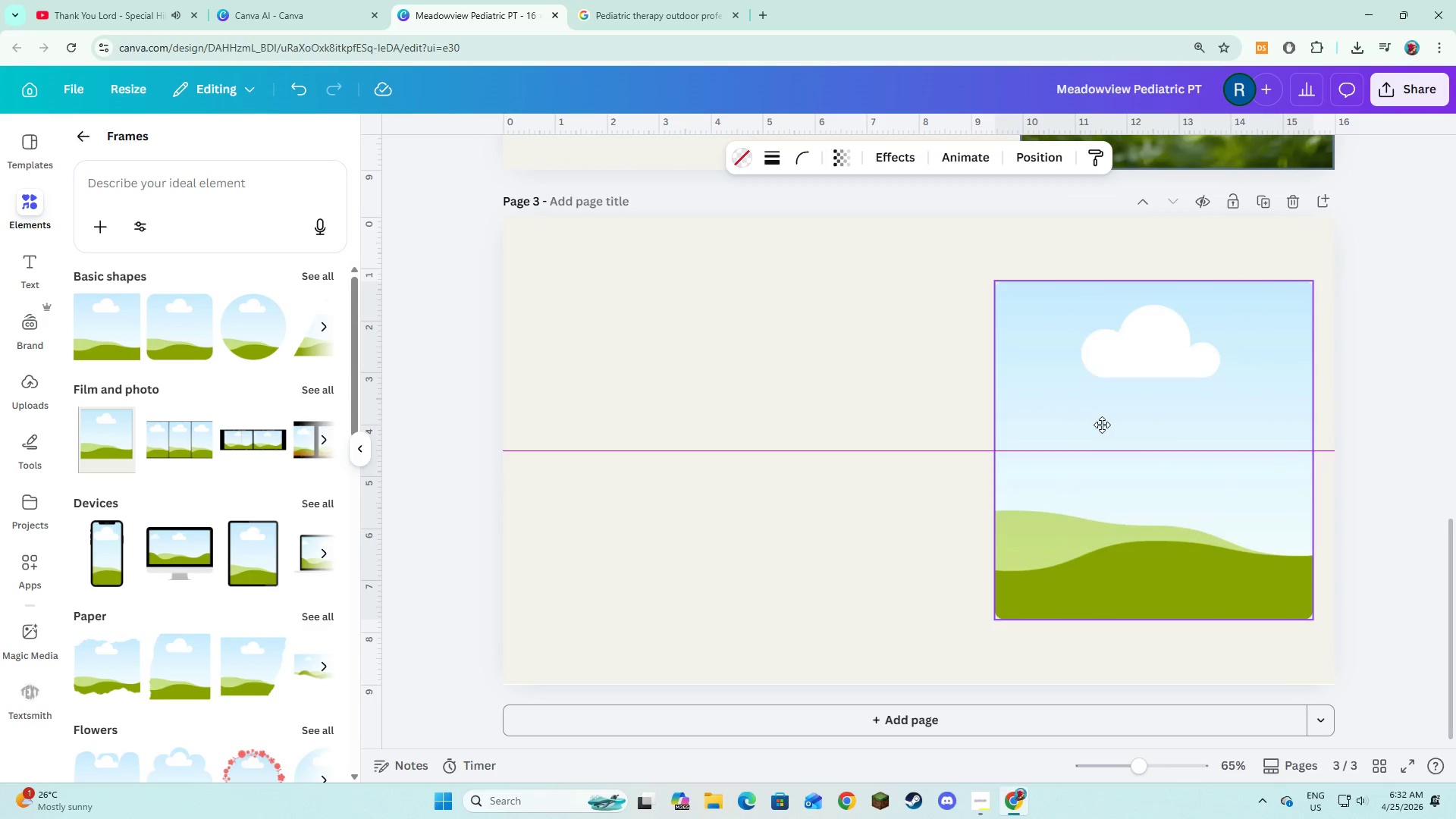 
left_click([765, 157])
 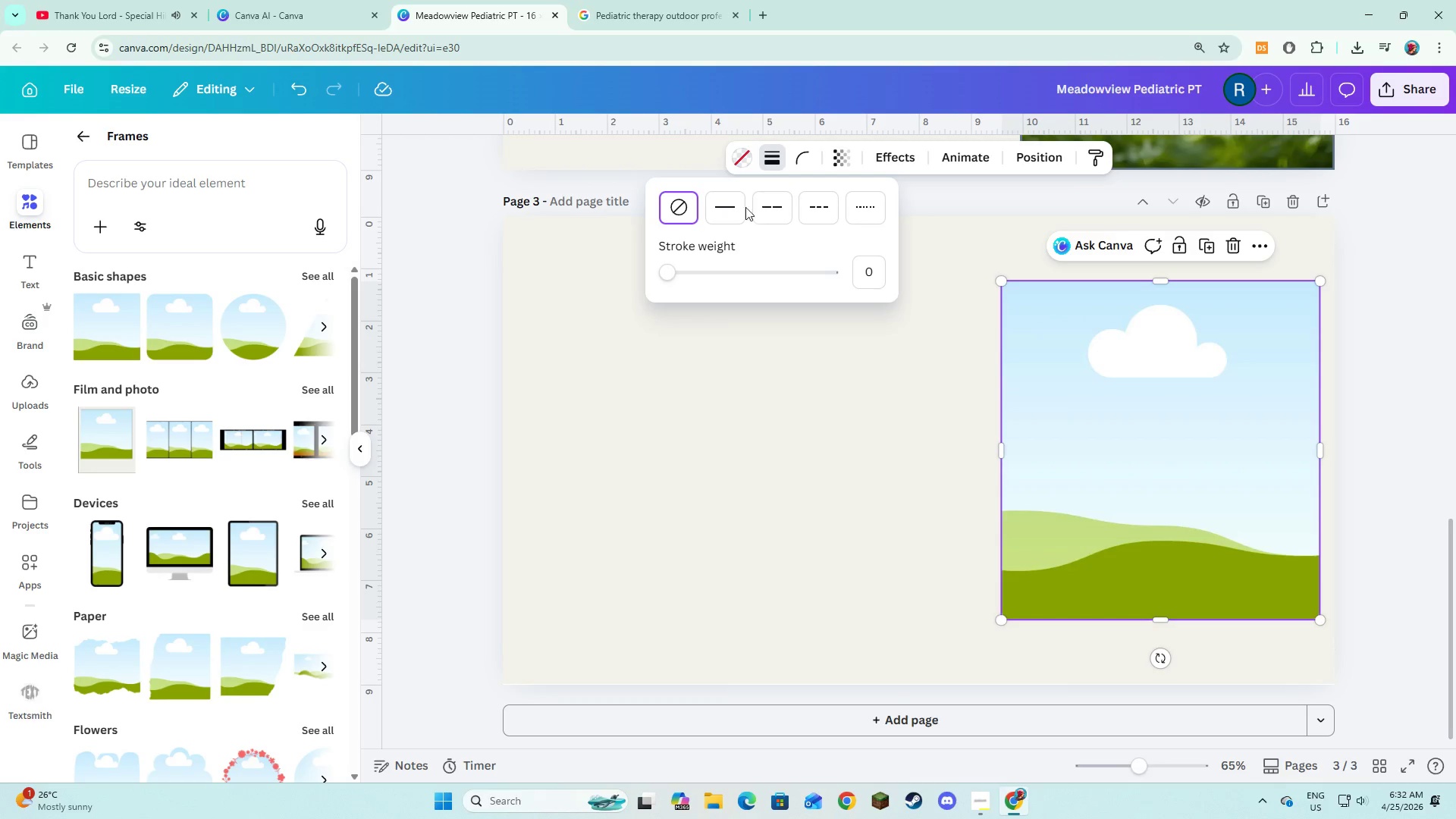 
left_click([742, 207])
 